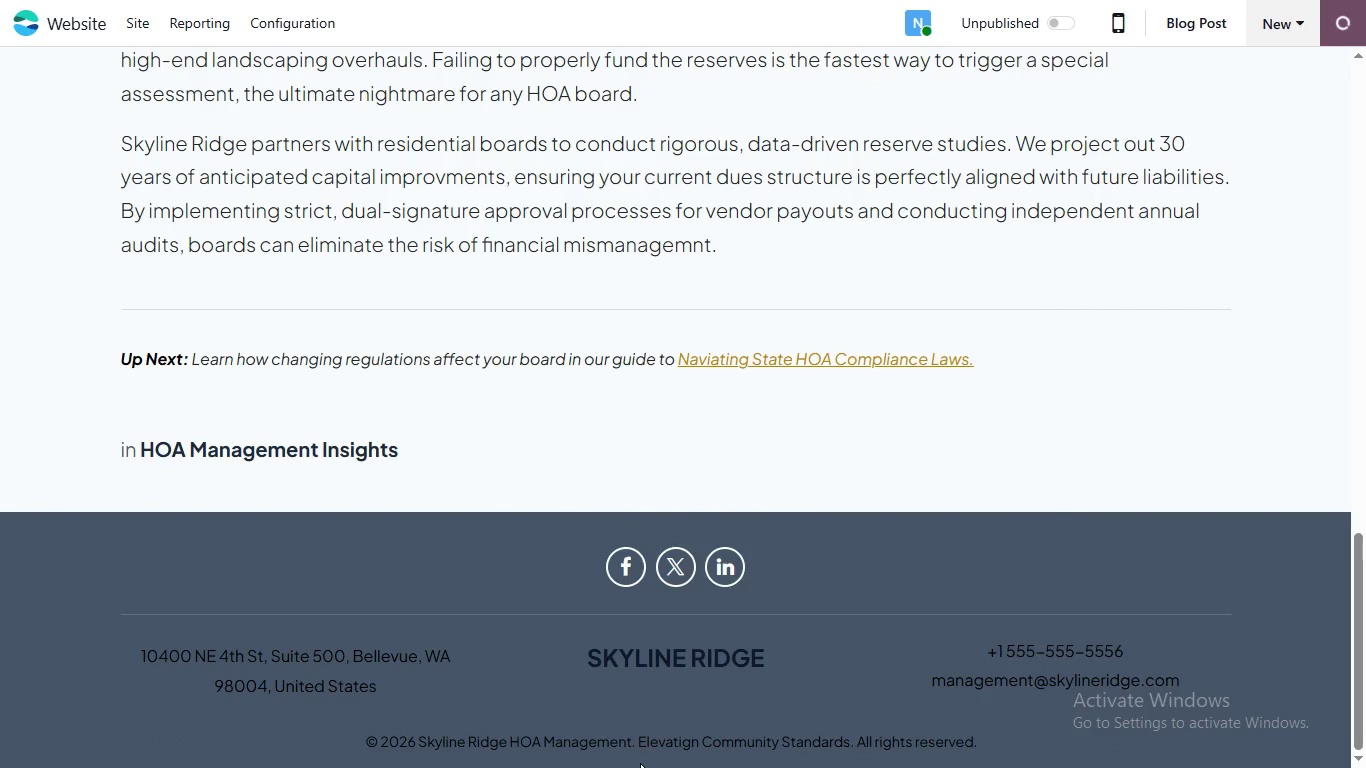 
left_click([636, 652])
 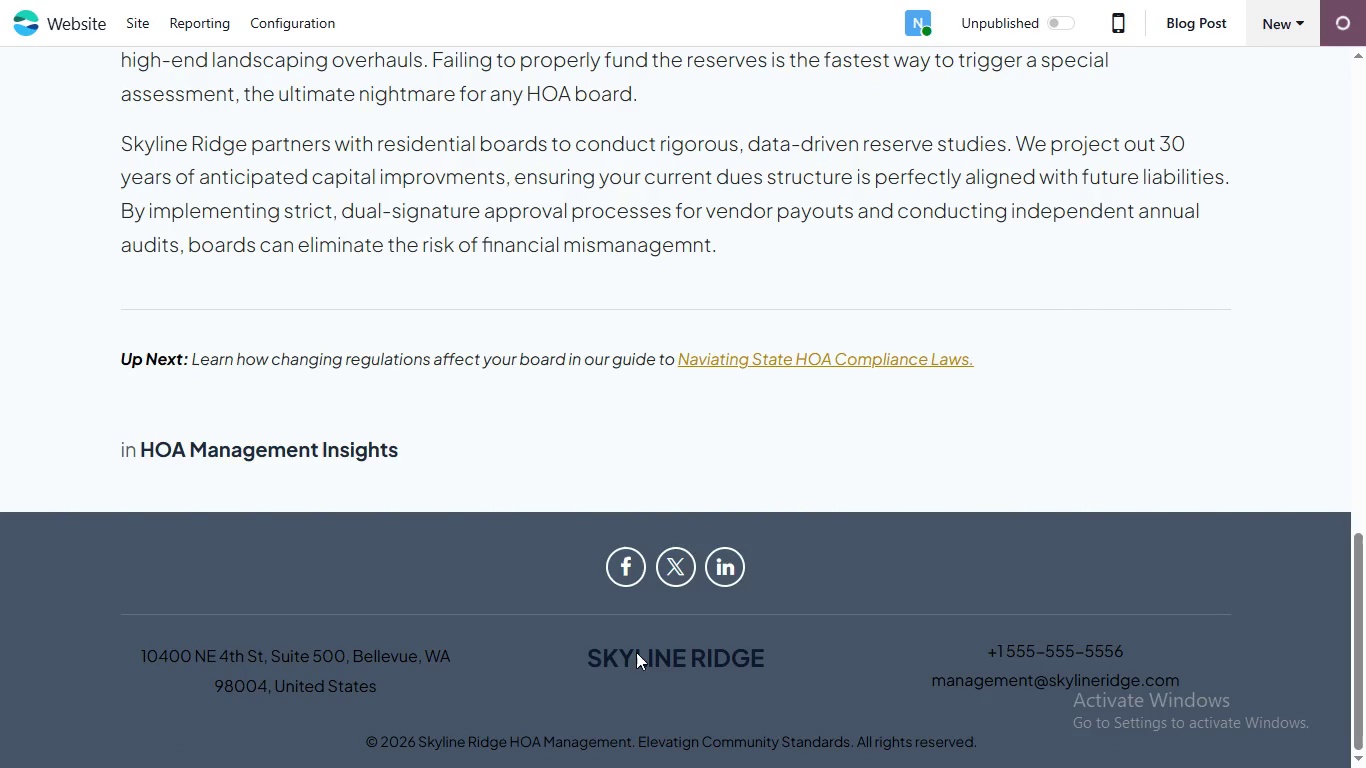 
scroll: coordinate [641, 706], scroll_direction: down, amount: 4.0
 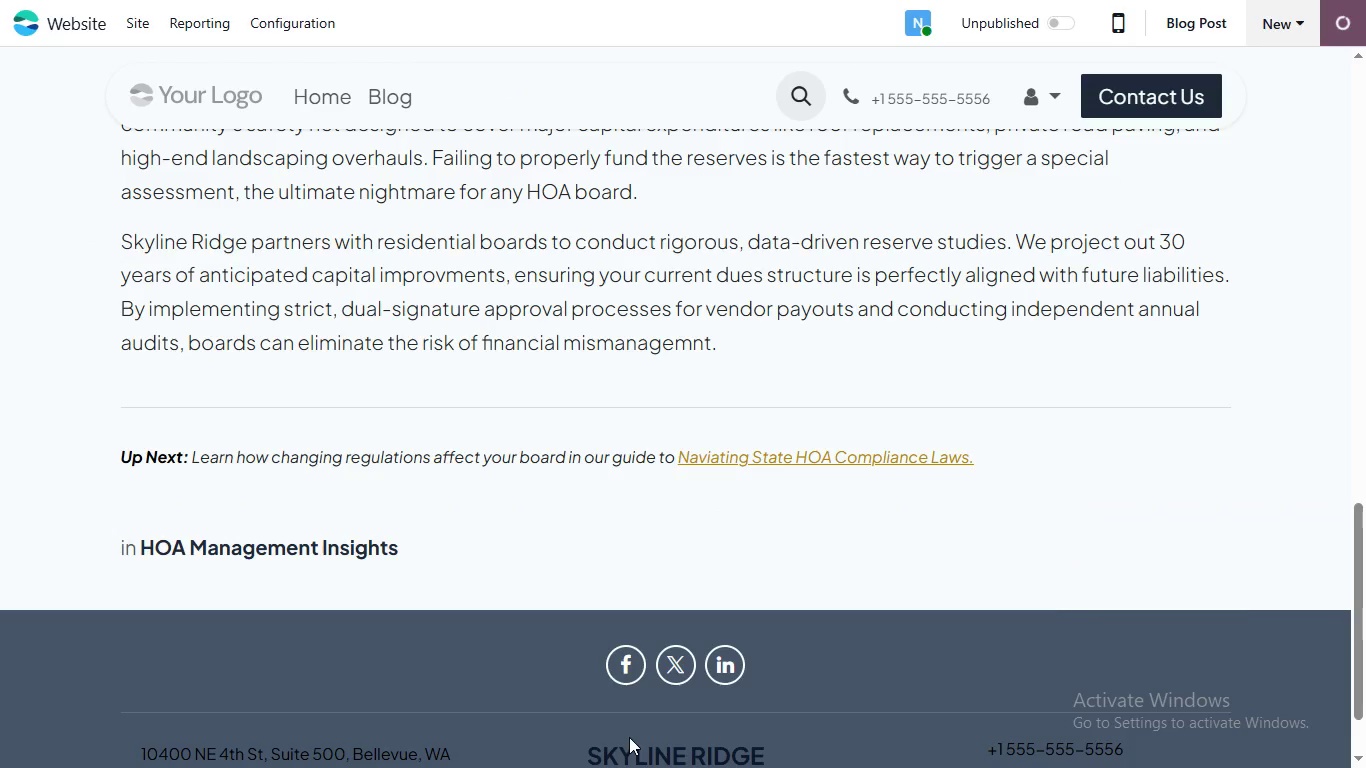 
double_click([540, 726])
 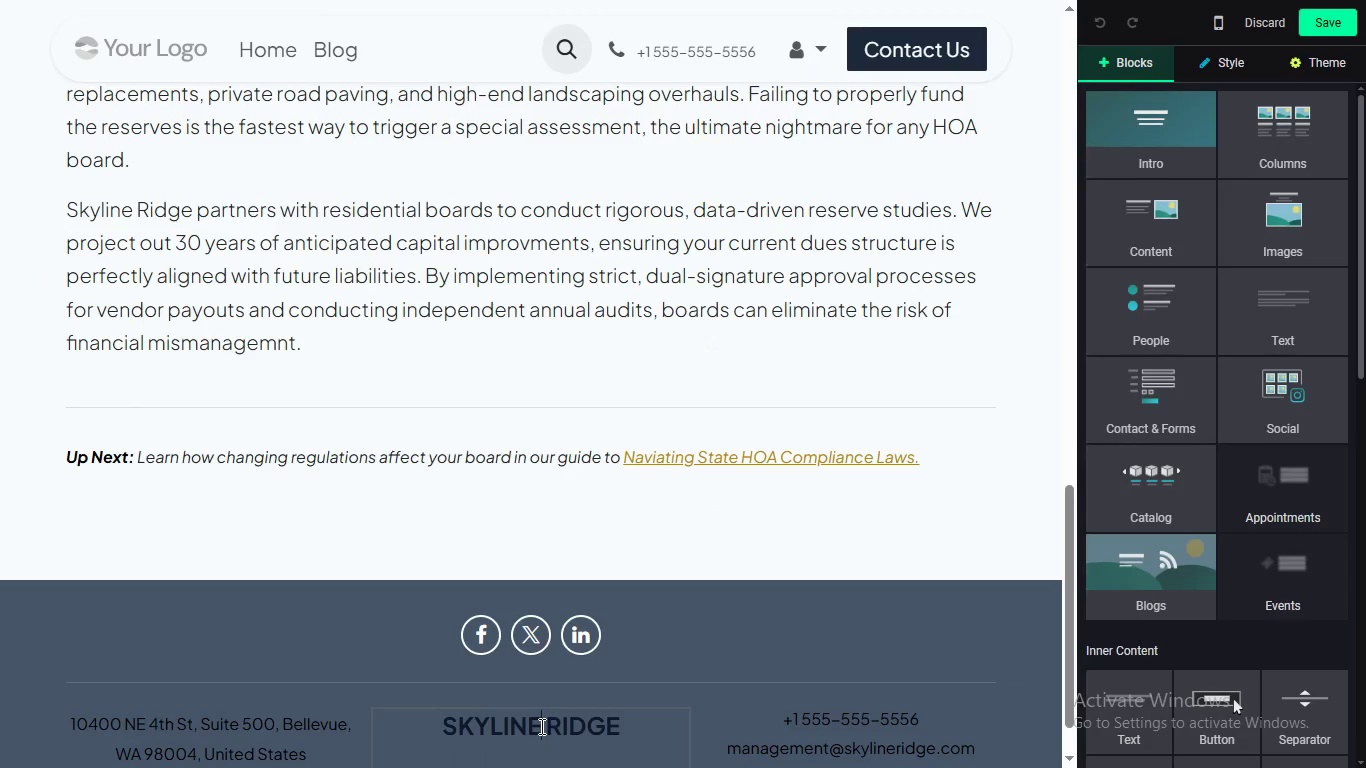 
triple_click([540, 726])
 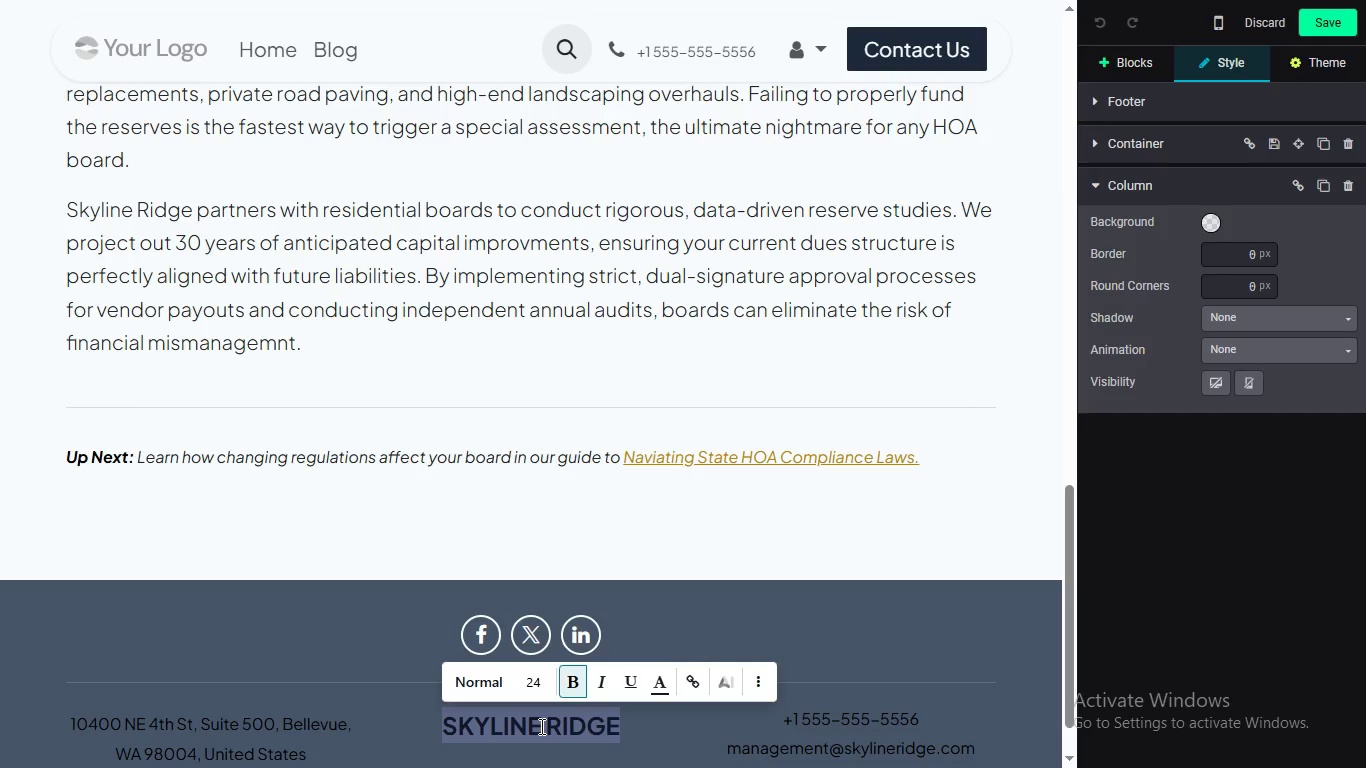 
key(Control+C)
 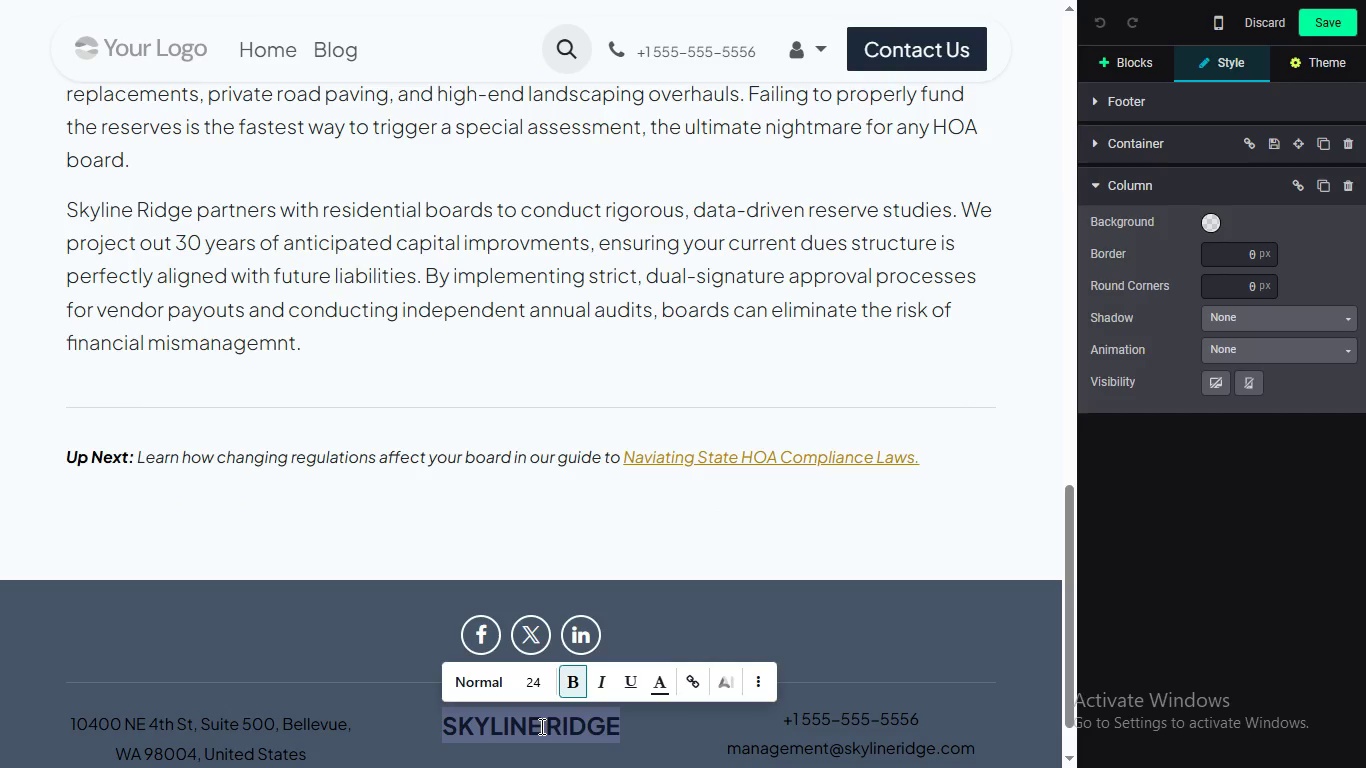 
key(Control+C)
 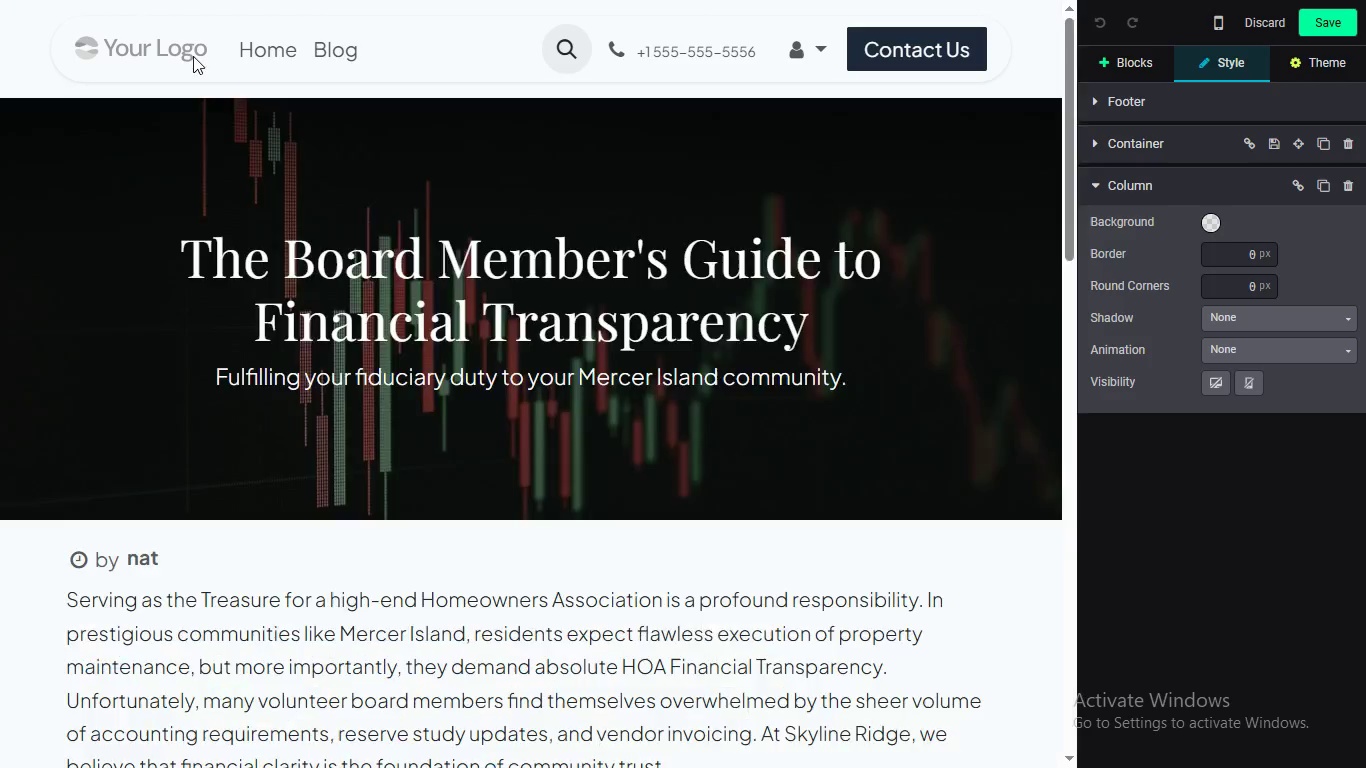 
scroll: coordinate [864, 466], scroll_direction: up, amount: 4.0
 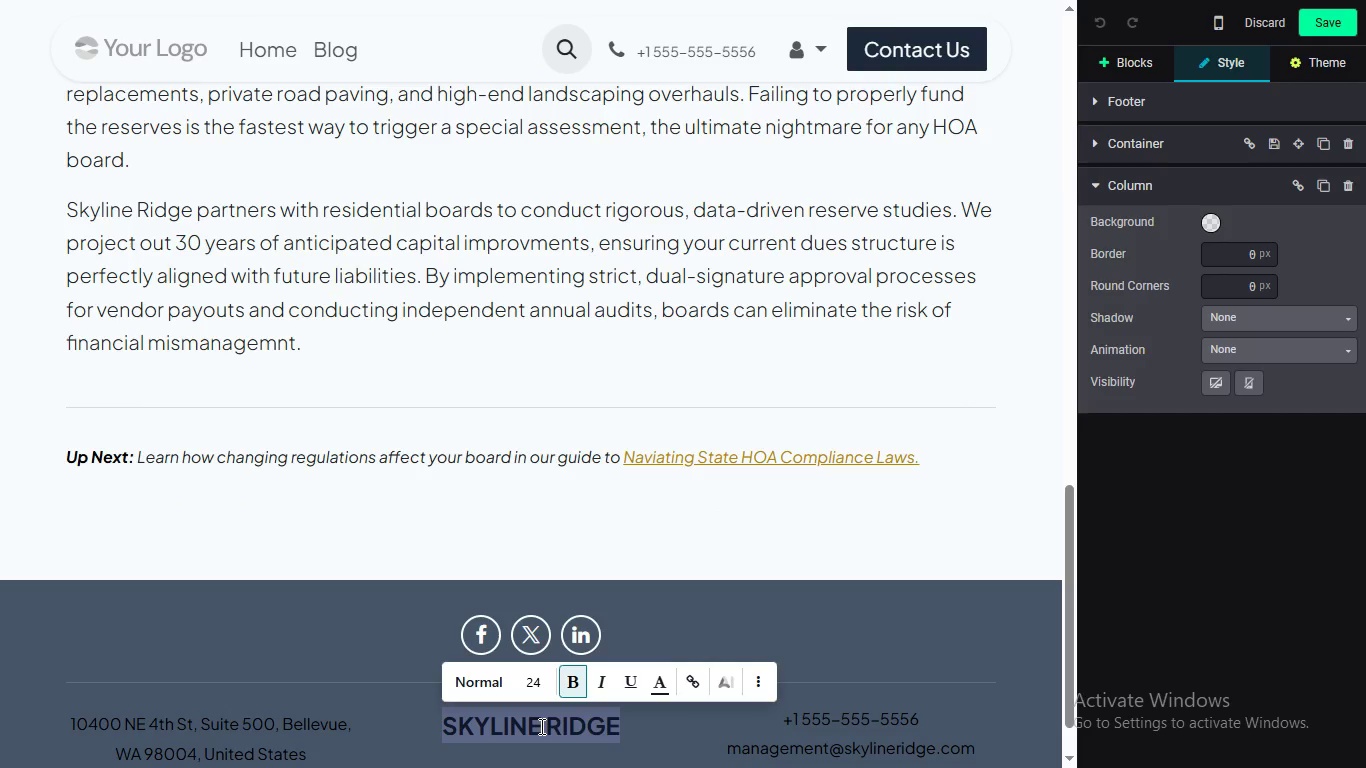 
left_click([162, 49])
 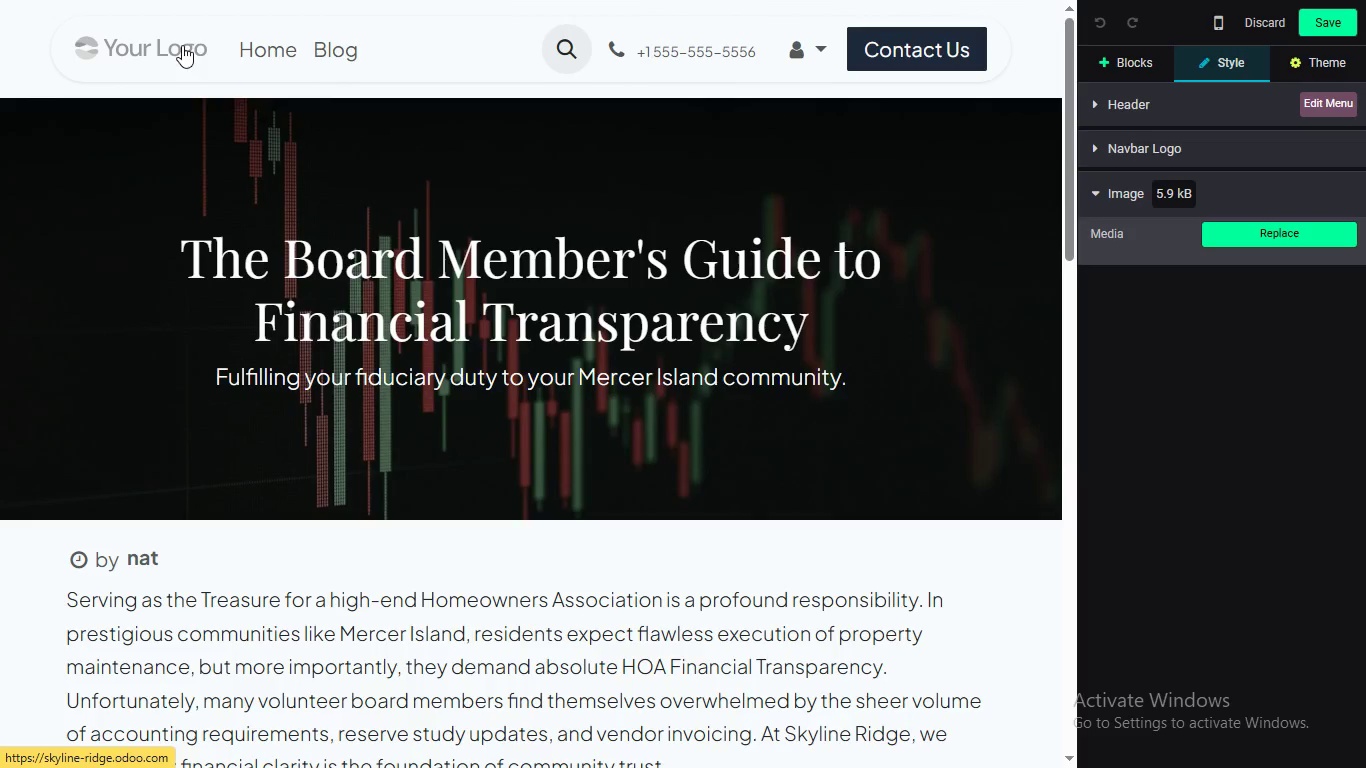 
left_click([1138, 152])
 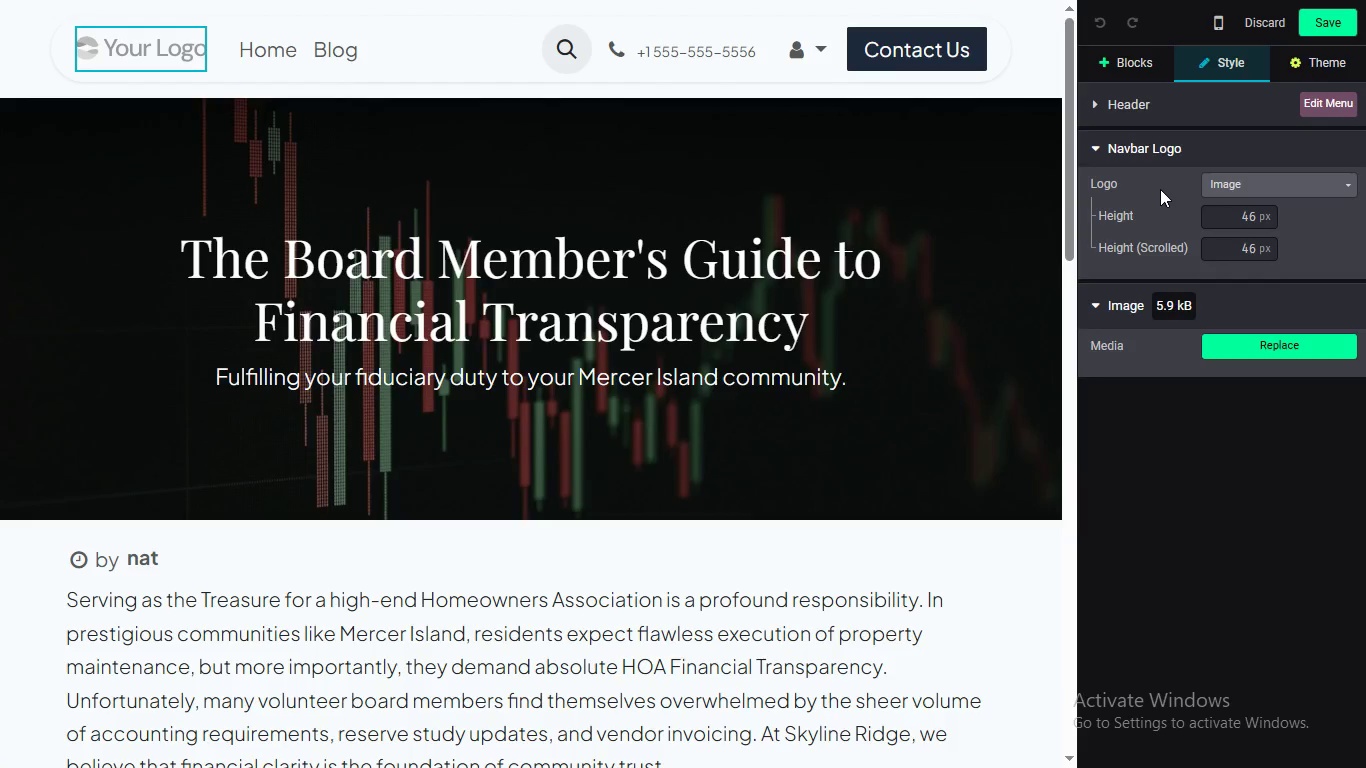 
left_click([1241, 182])
 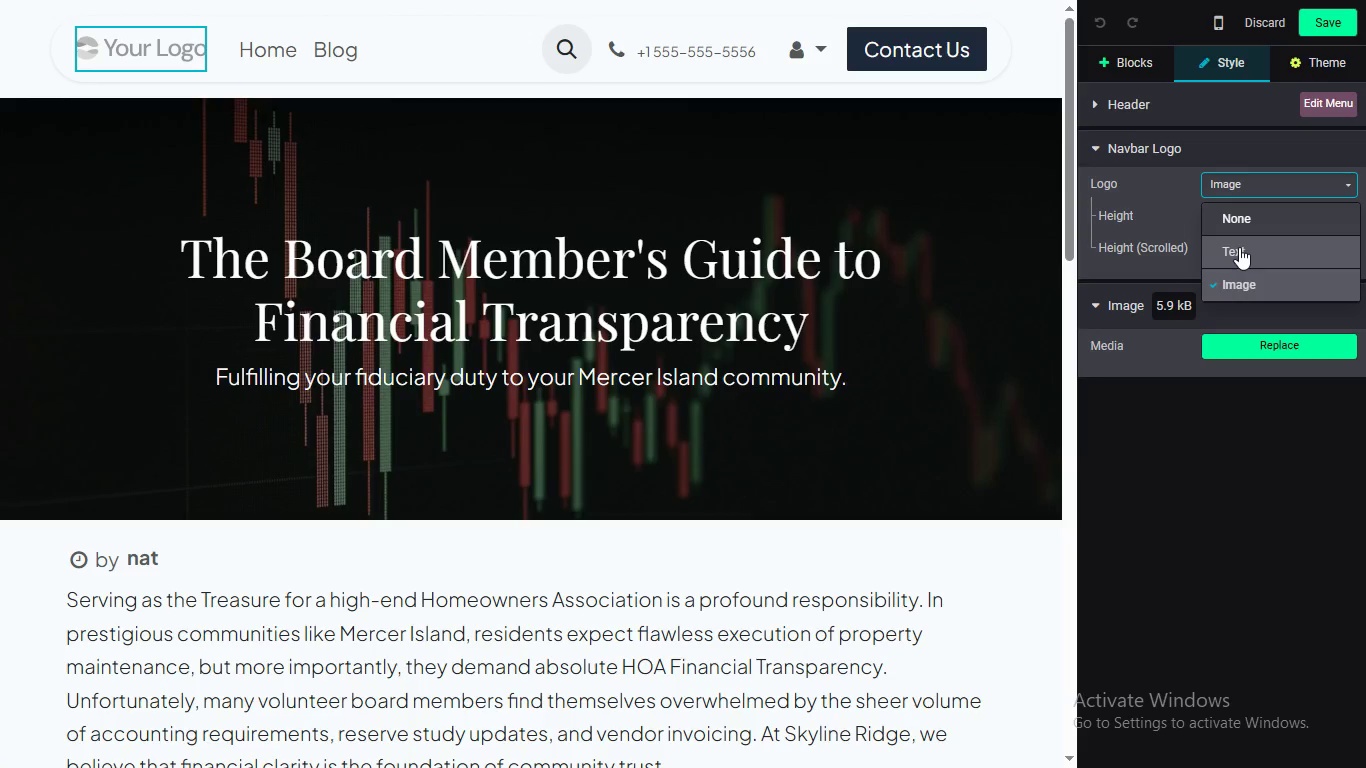 
left_click([1239, 247])
 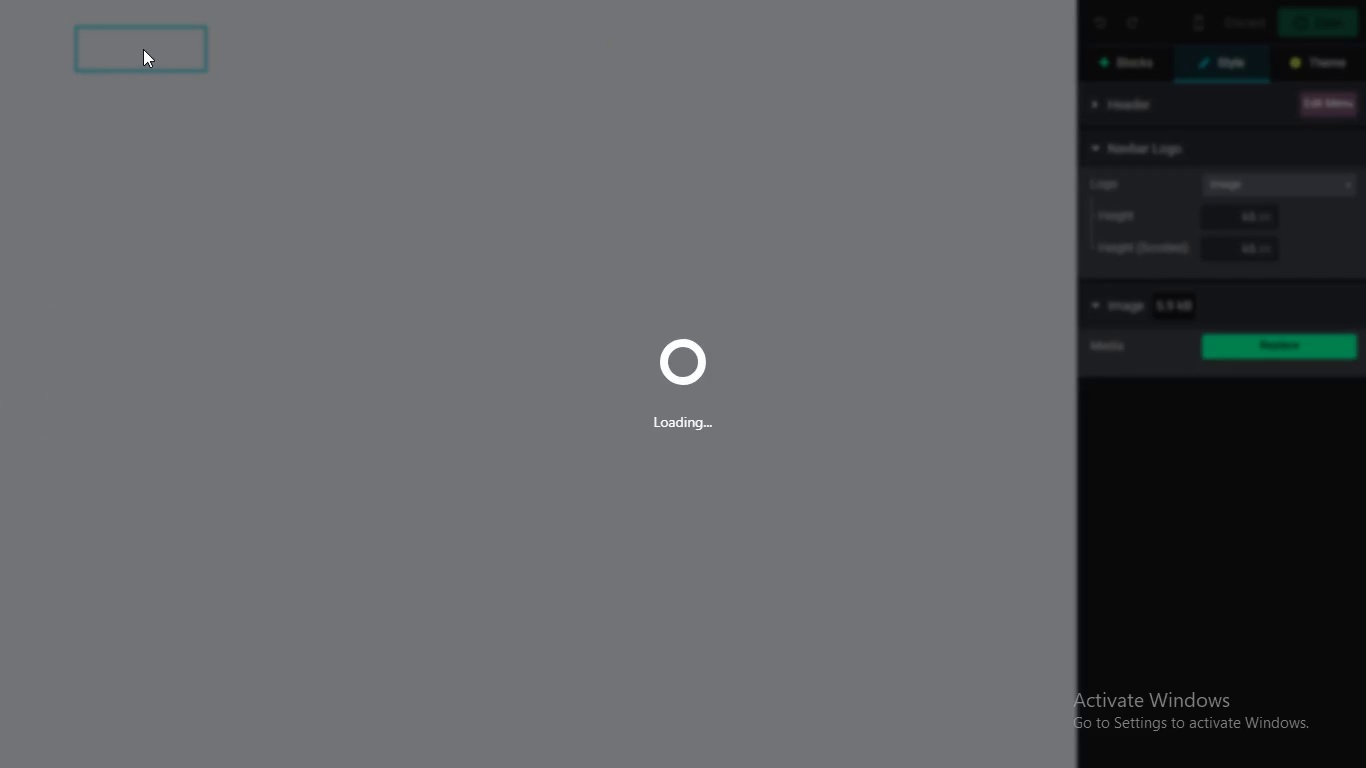 
wait(6.75)
 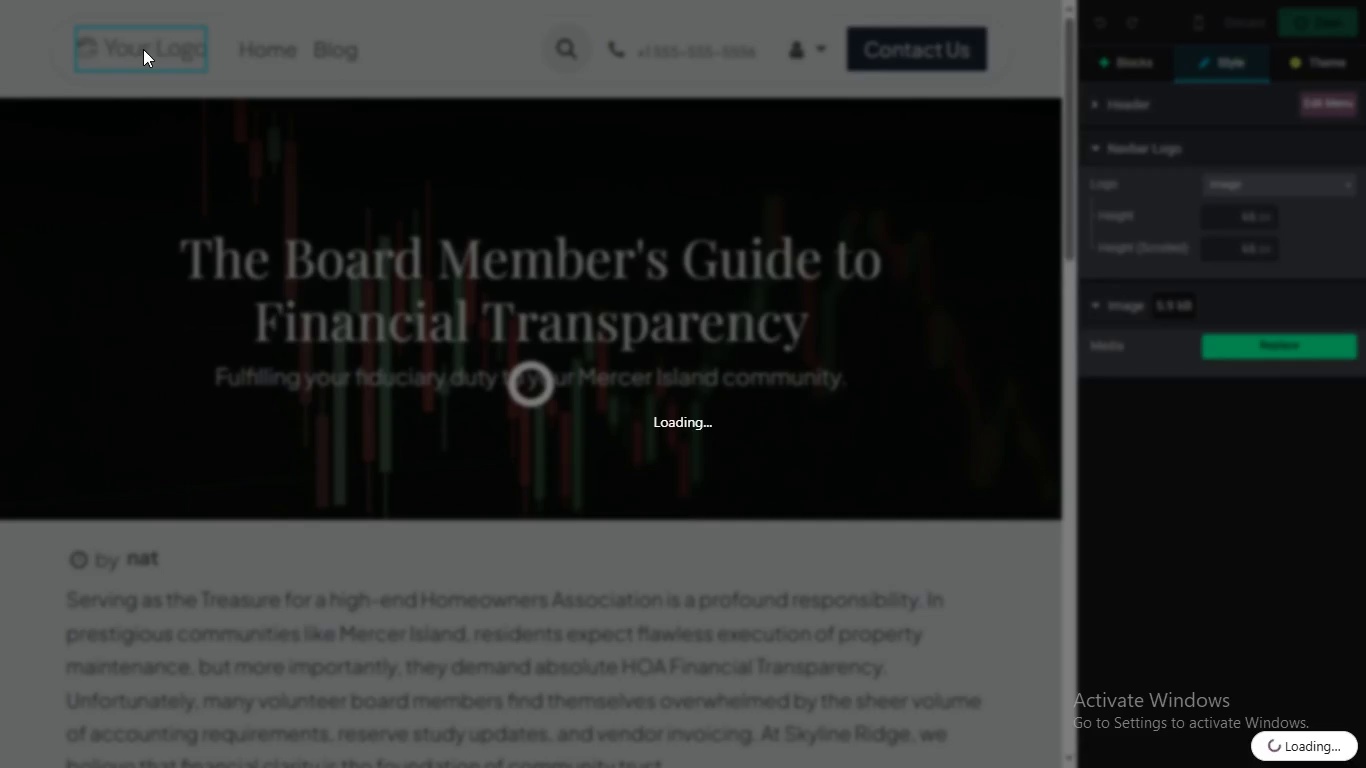 
left_click([143, 49])
 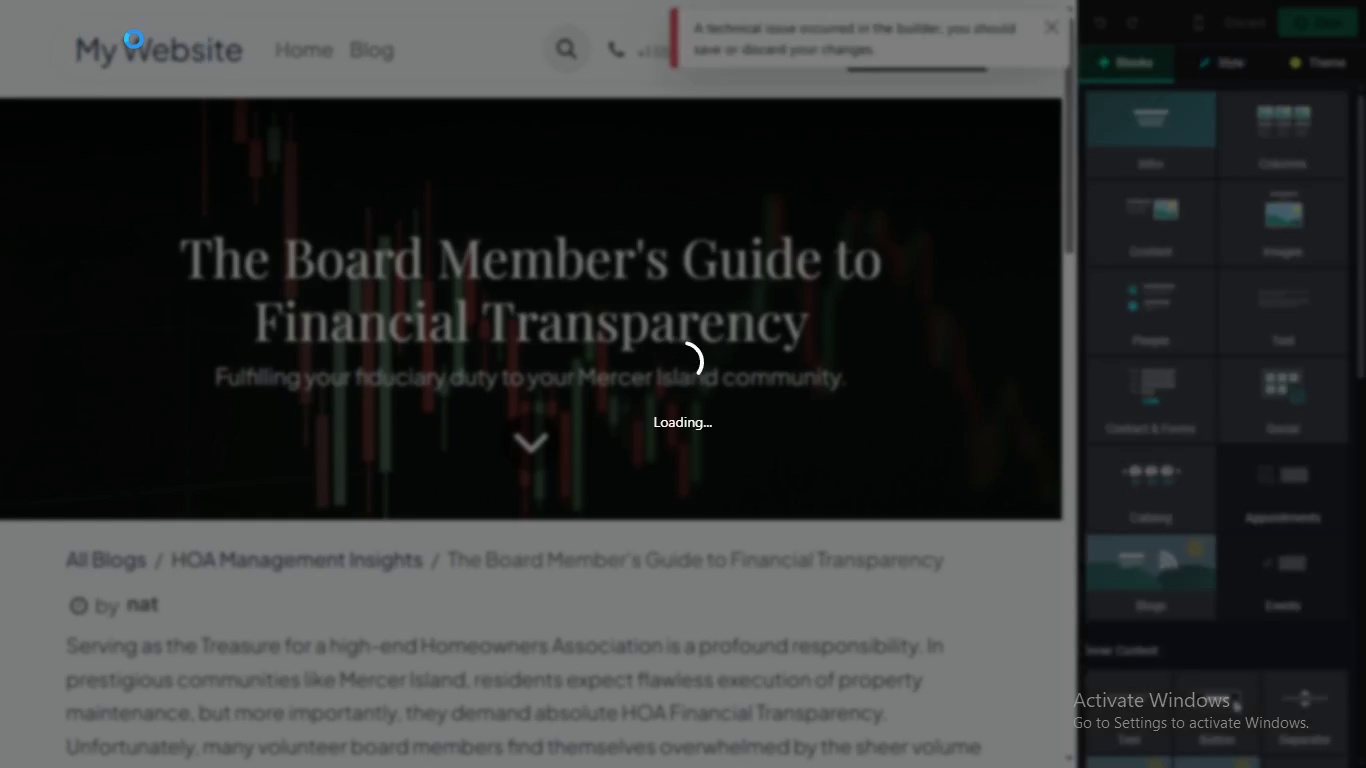 
wait(6.67)
 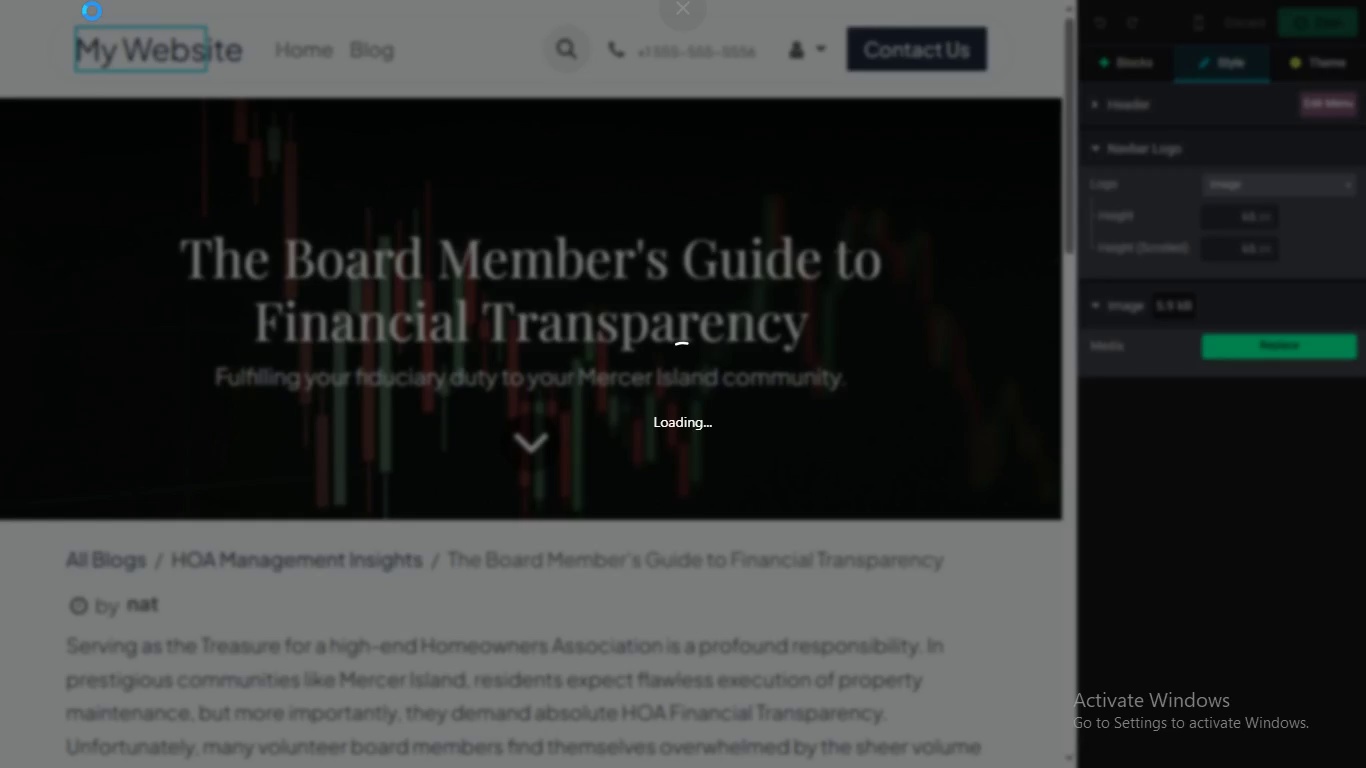 
left_click([150, 43])
 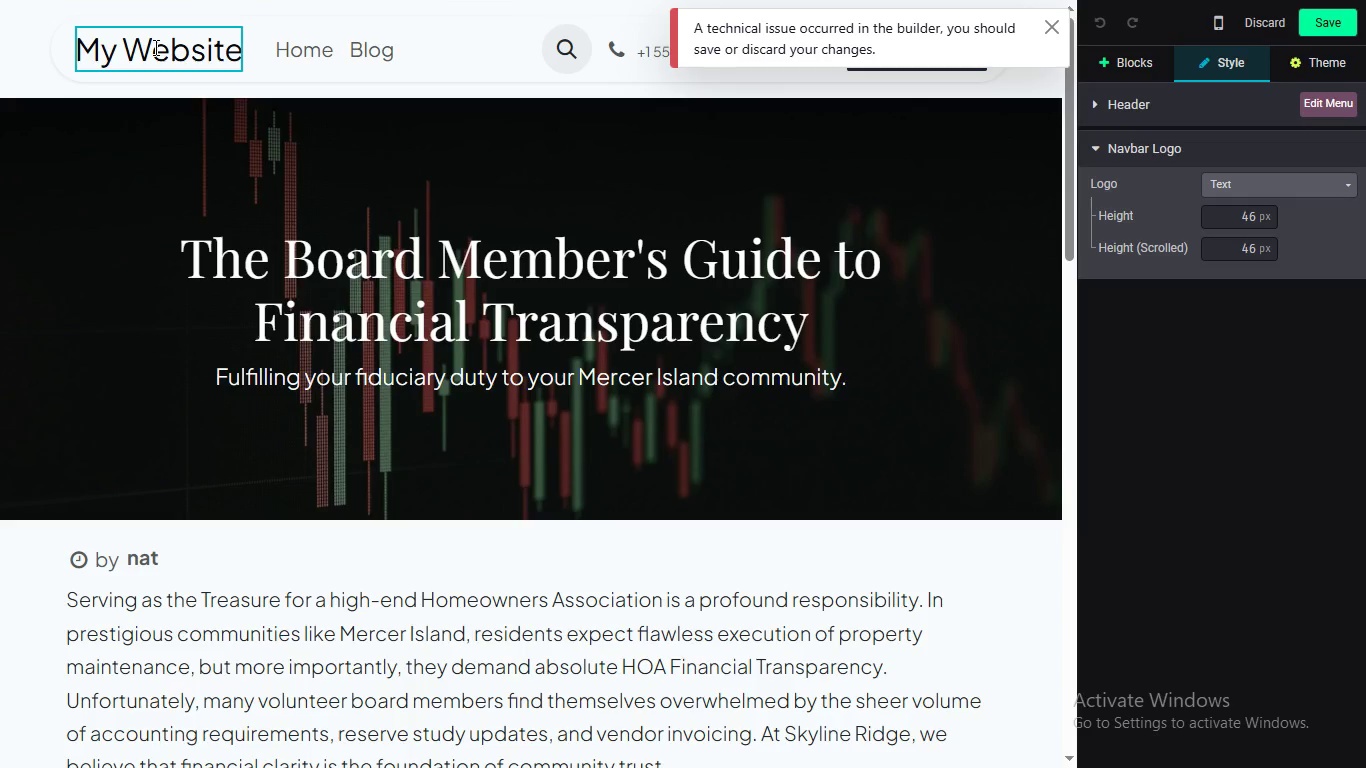 
double_click([155, 48])
 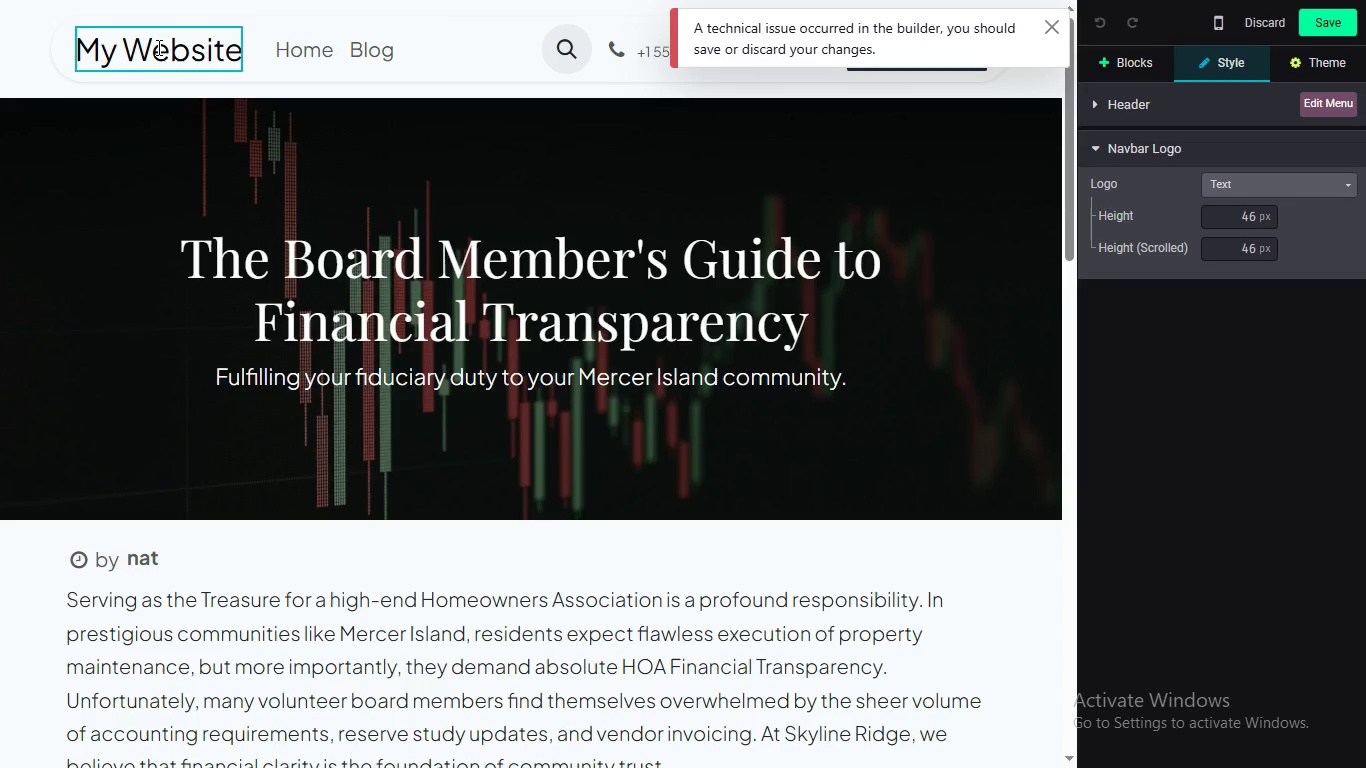 
triple_click([157, 47])
 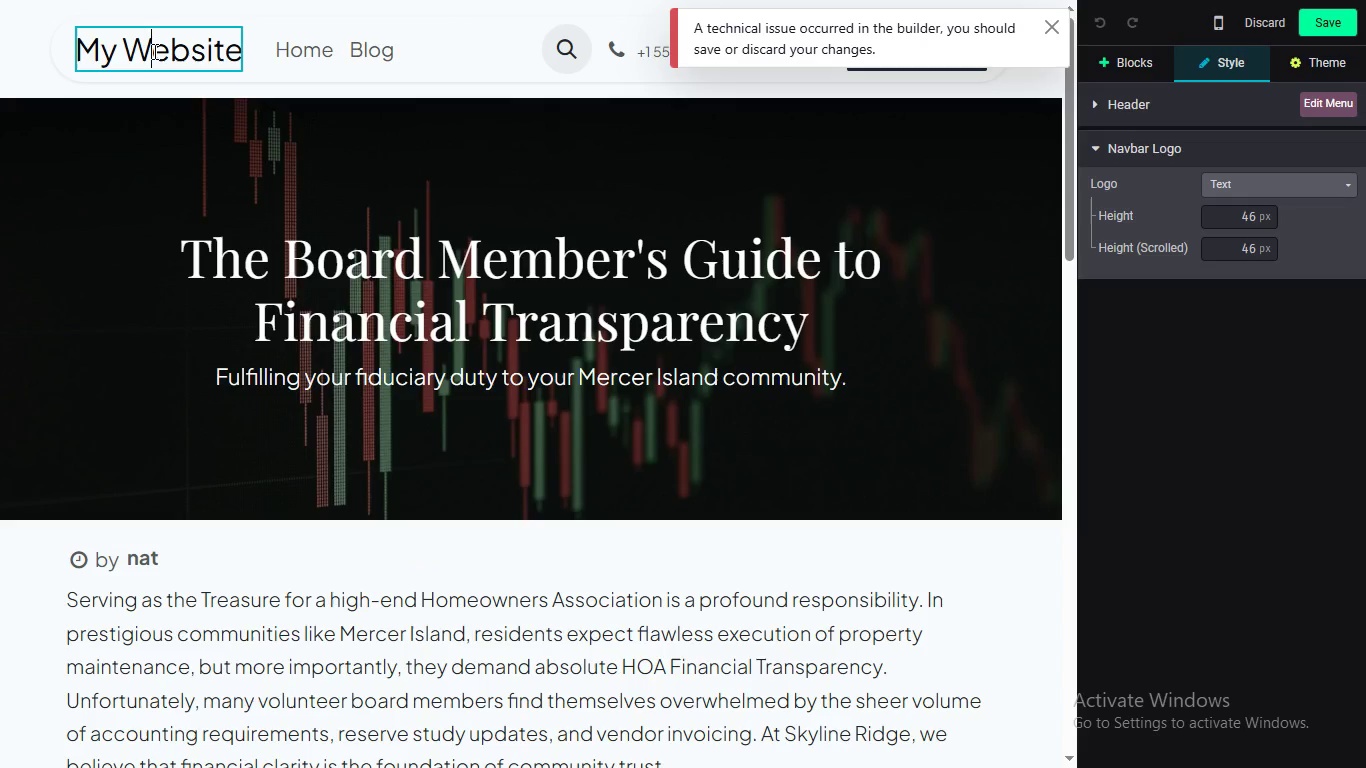 
left_click([153, 51])
 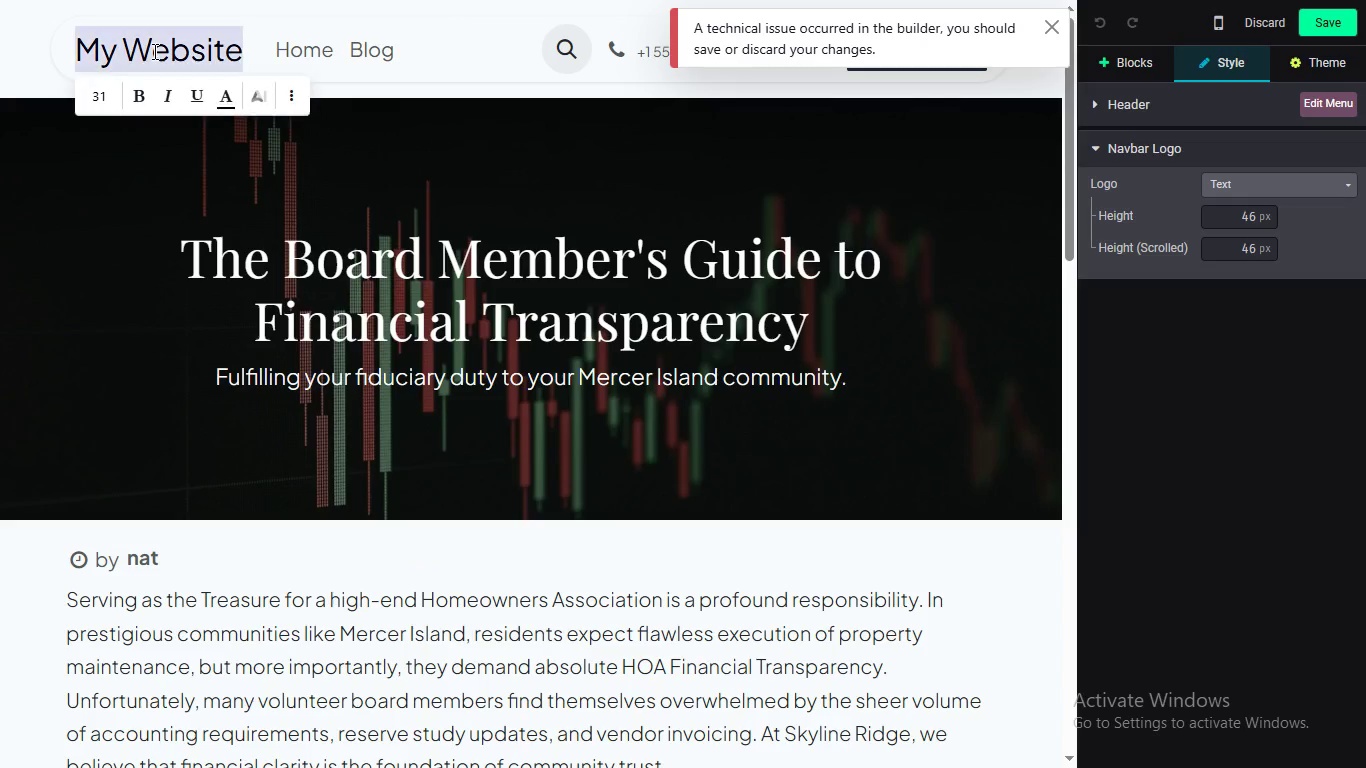 
key(Control+A)
 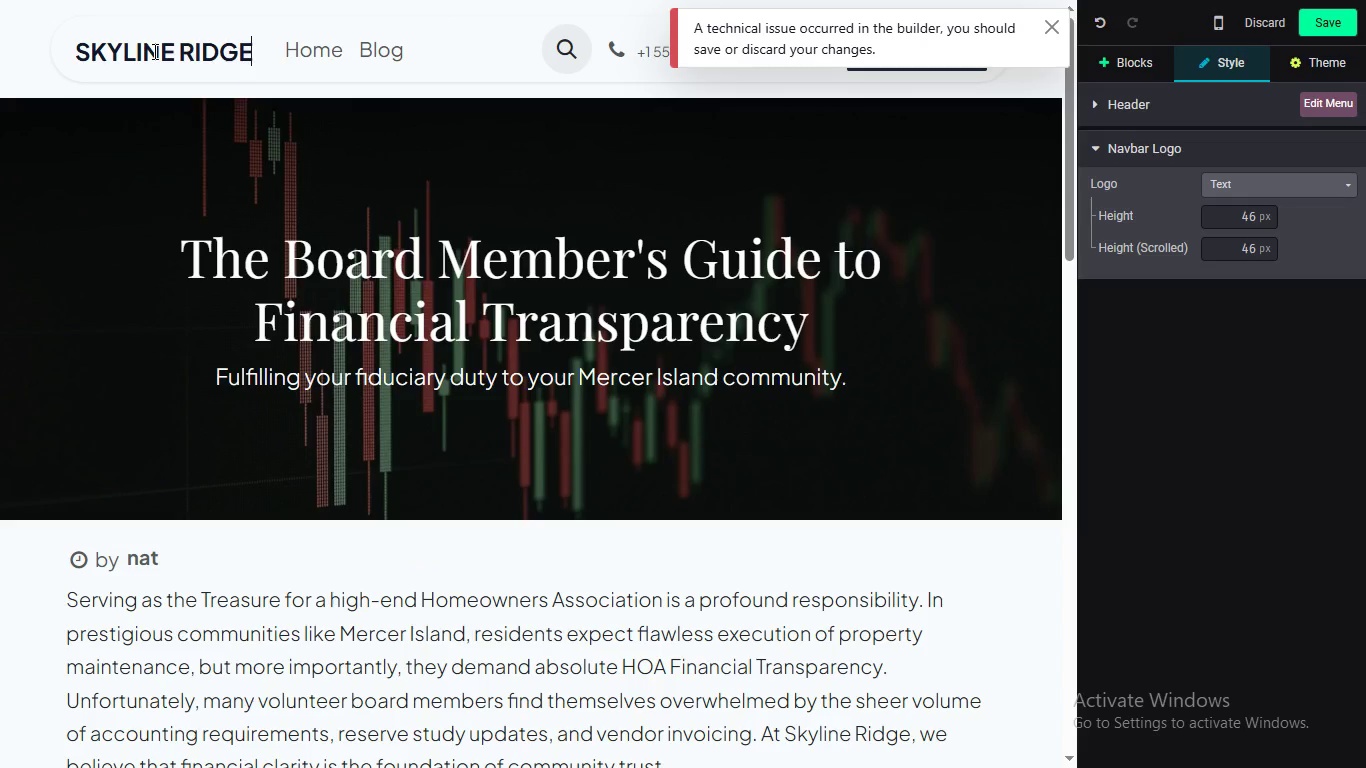 
key(Control+V)
 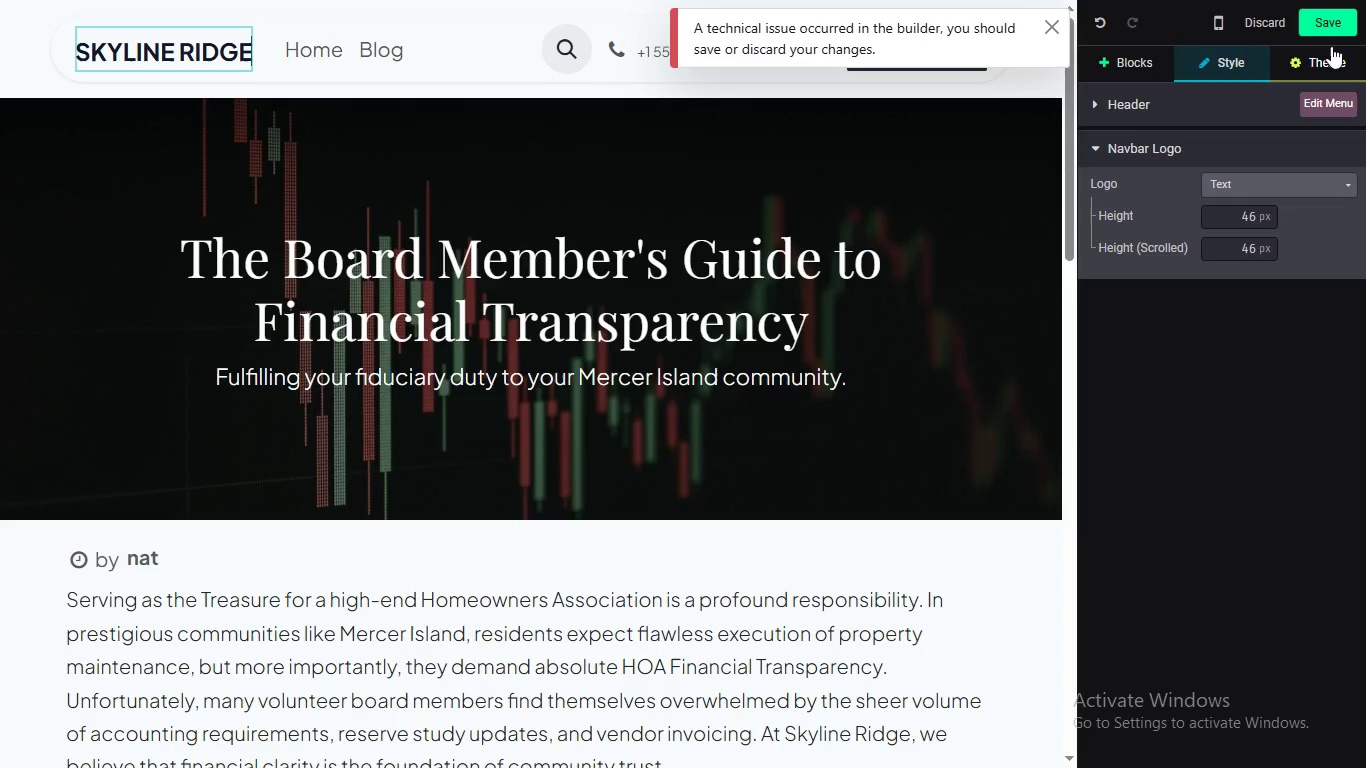 
left_click([1339, 19])
 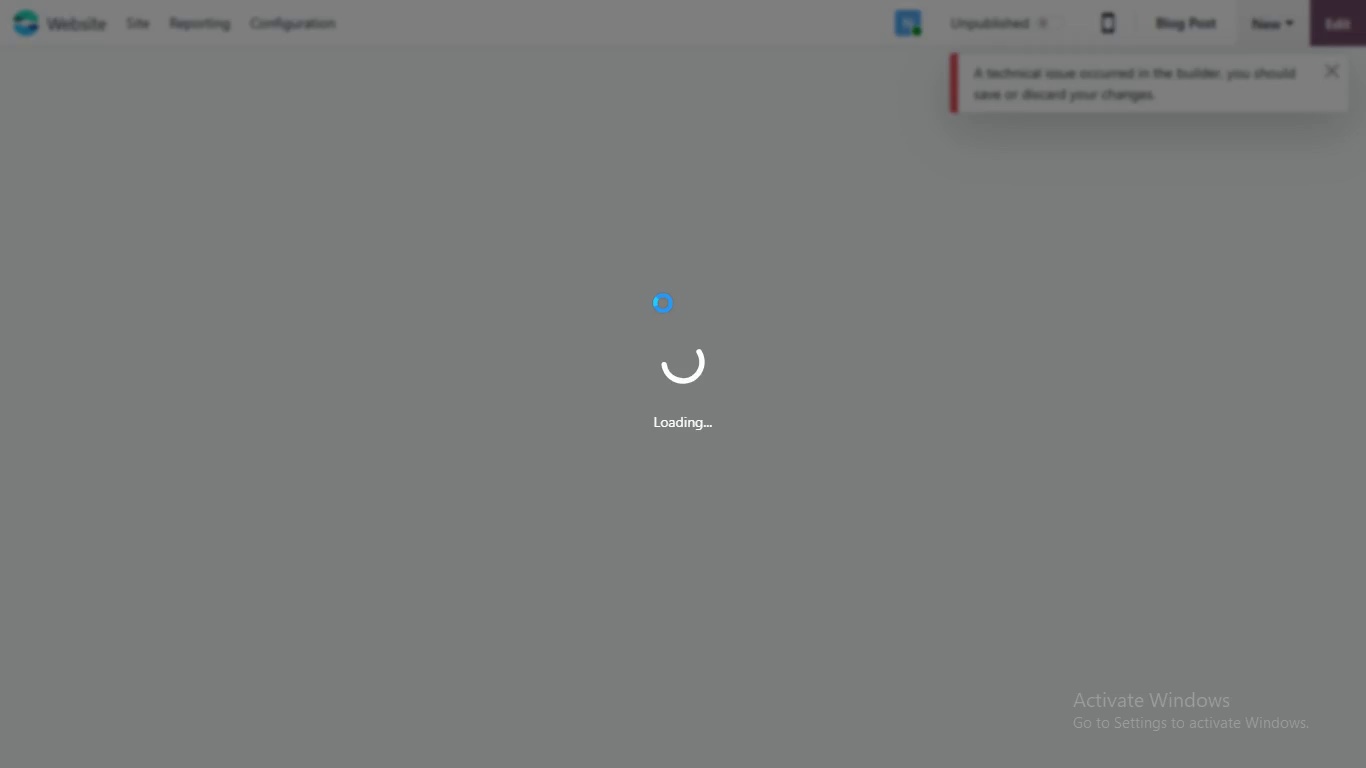 
wait(5.98)
 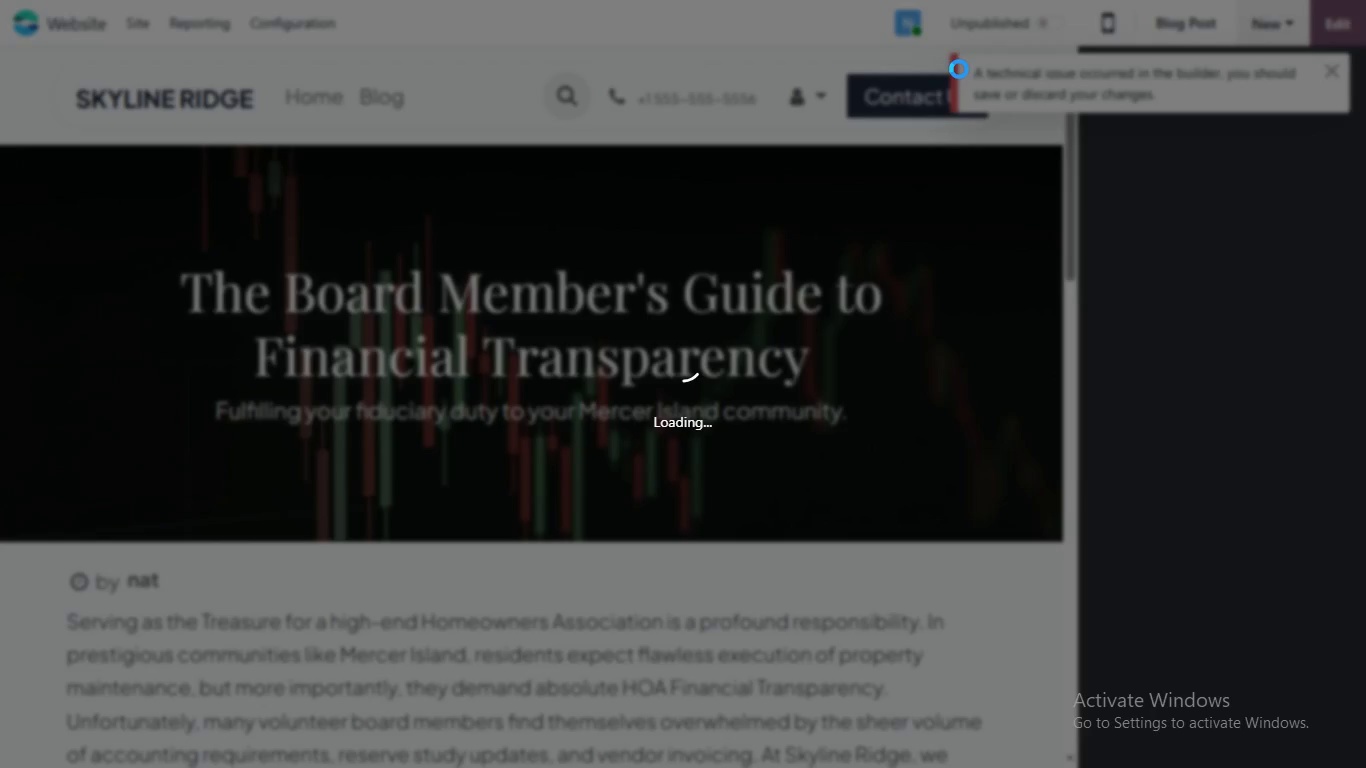 
left_click([1336, 73])
 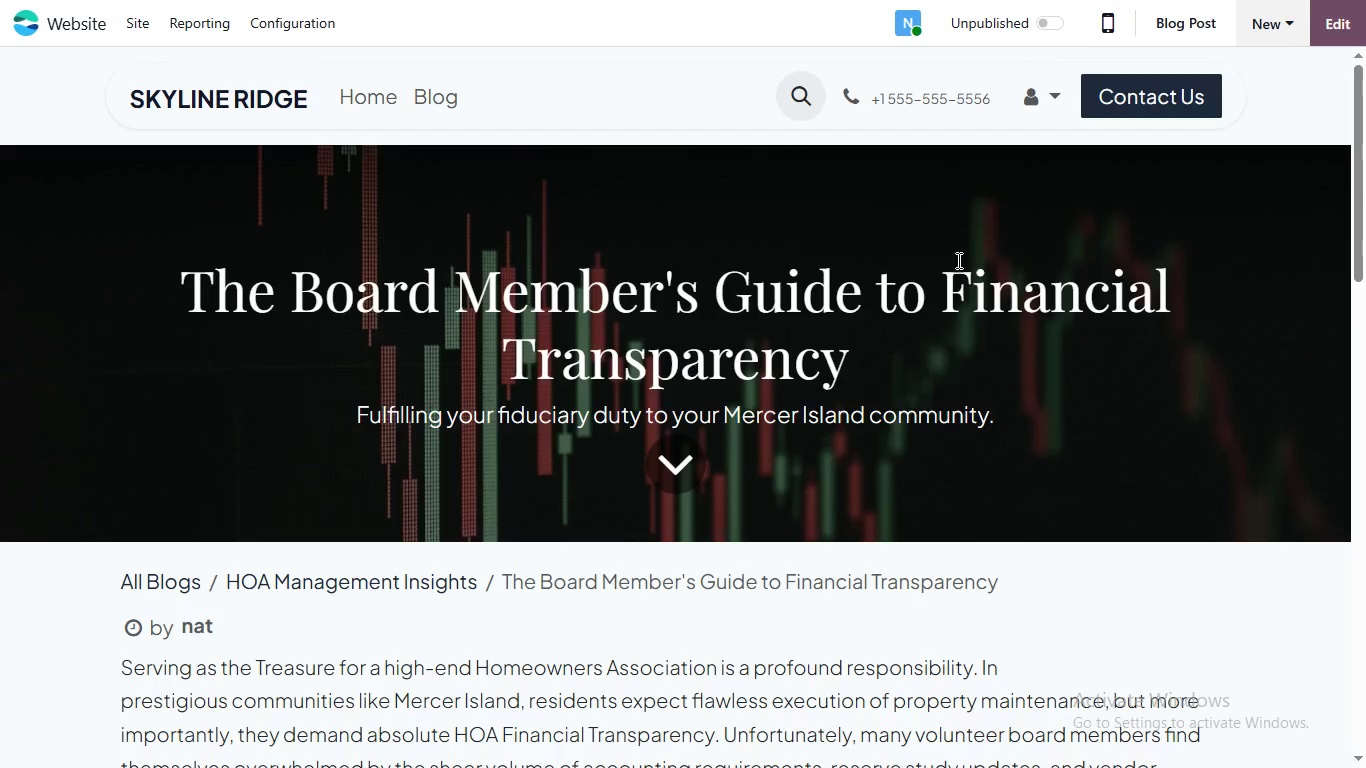 
scroll: coordinate [871, 265], scroll_direction: up, amount: 4.0
 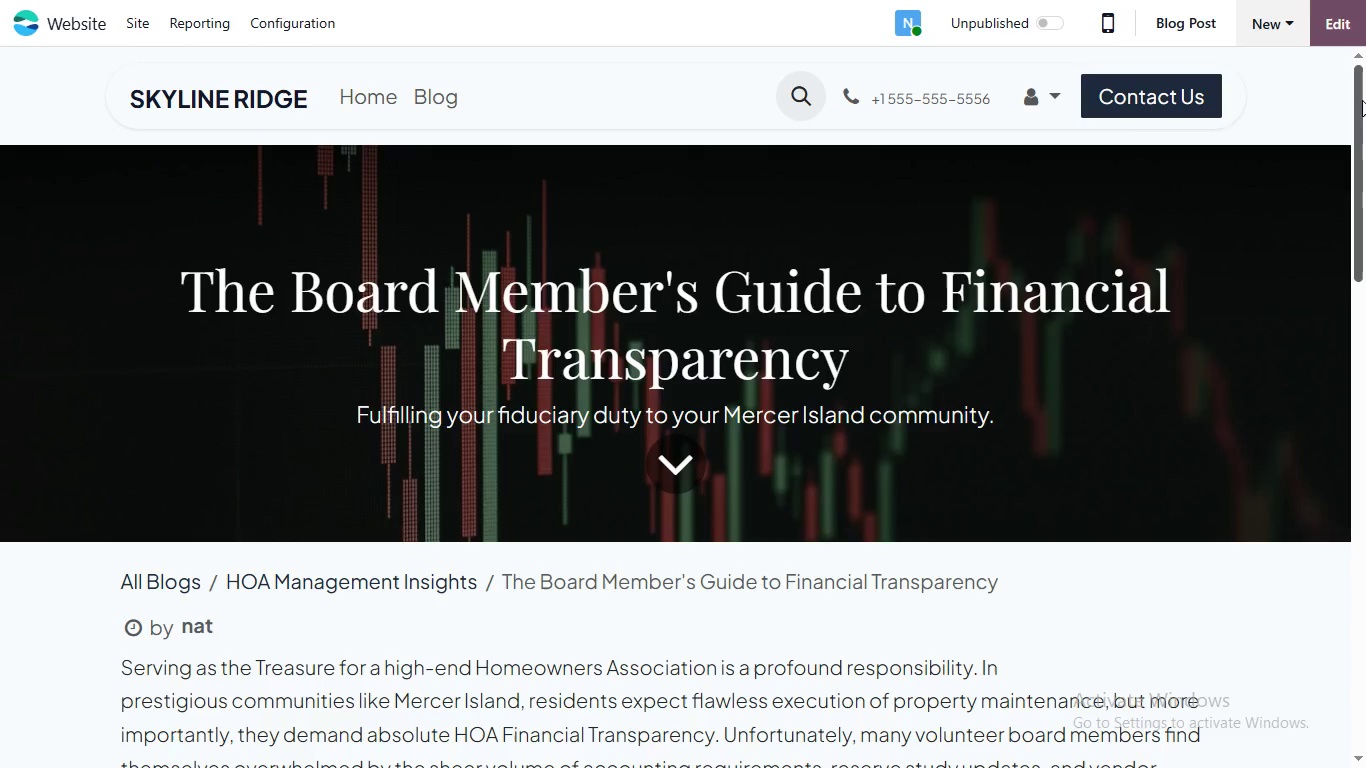 
scroll: coordinate [852, 263], scroll_direction: down, amount: 5.0
 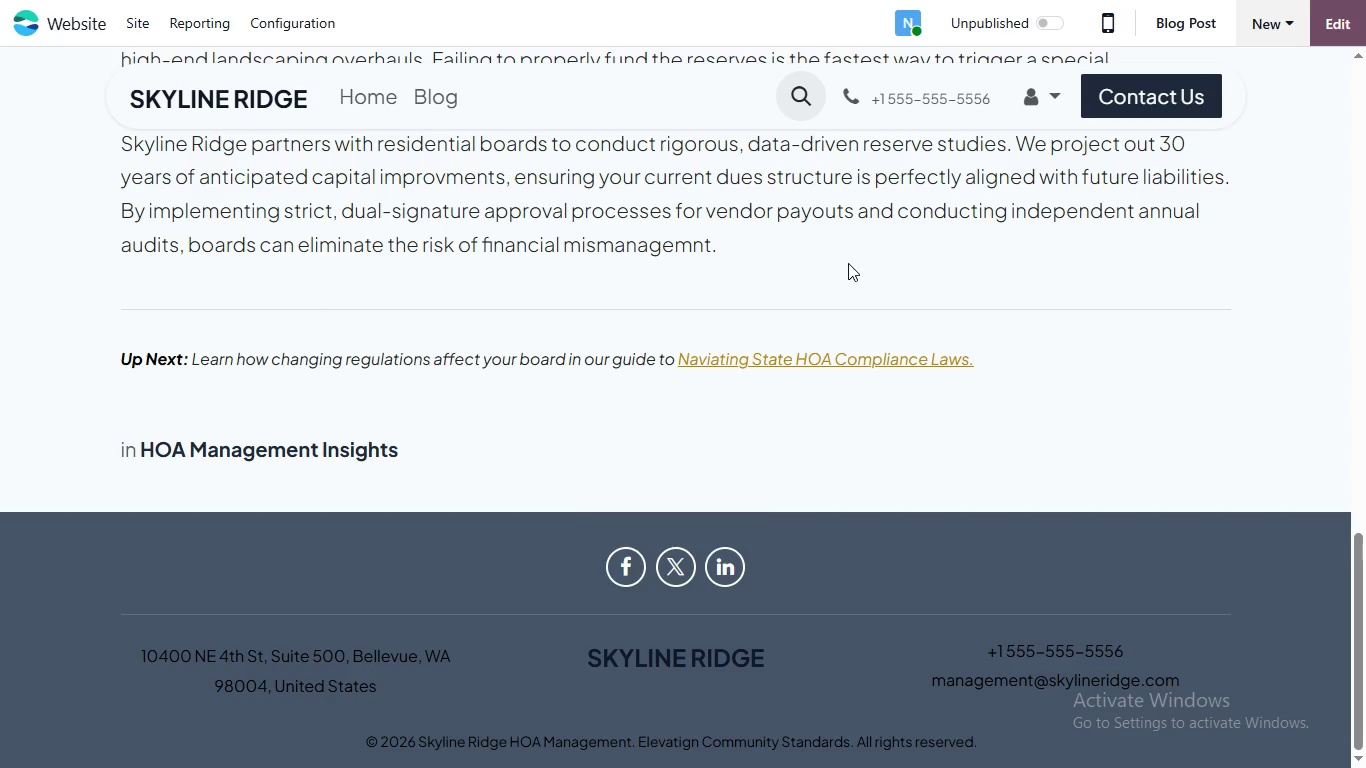 
hold_key(key=ArrowUp, duration=0.47)
 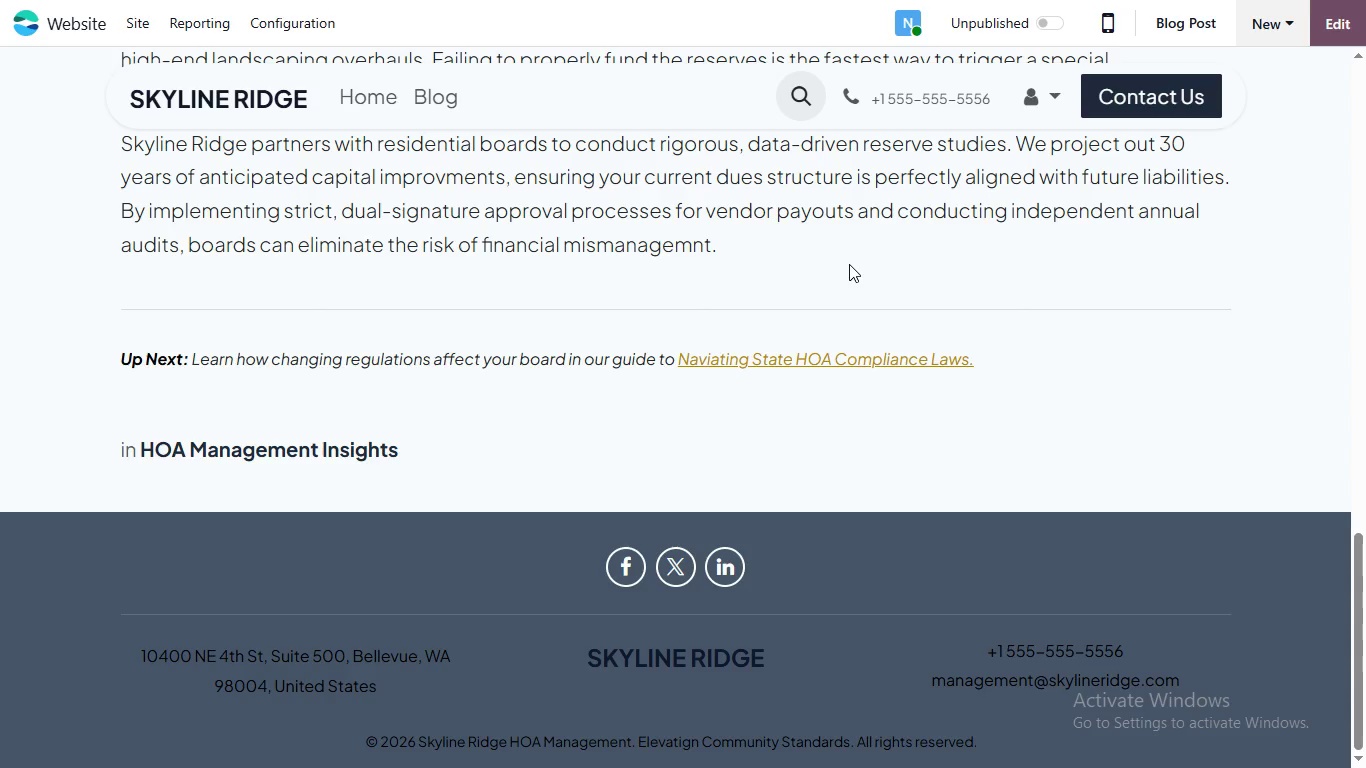 
scroll: coordinate [847, 268], scroll_direction: up, amount: 1.0
 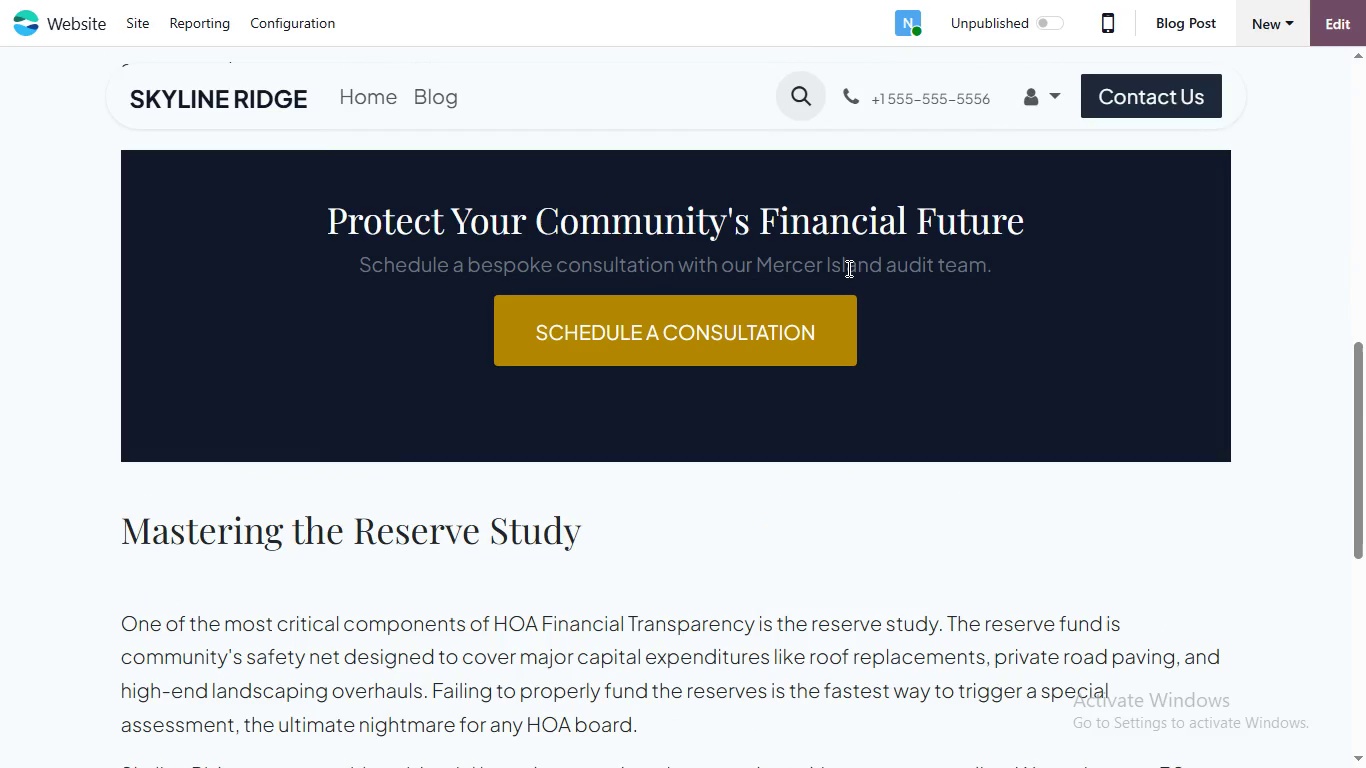 
scroll: coordinate [847, 268], scroll_direction: down, amount: 3.0
 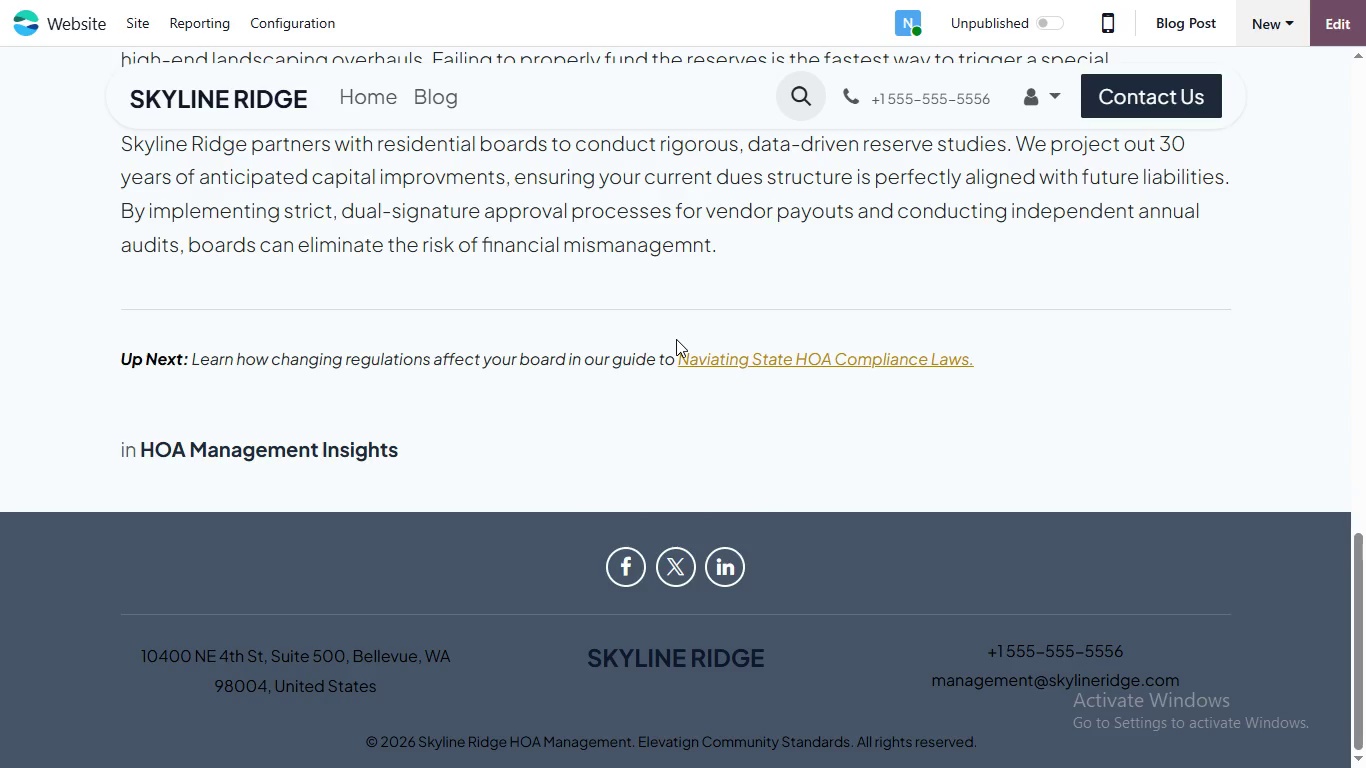 
wait(19.97)
 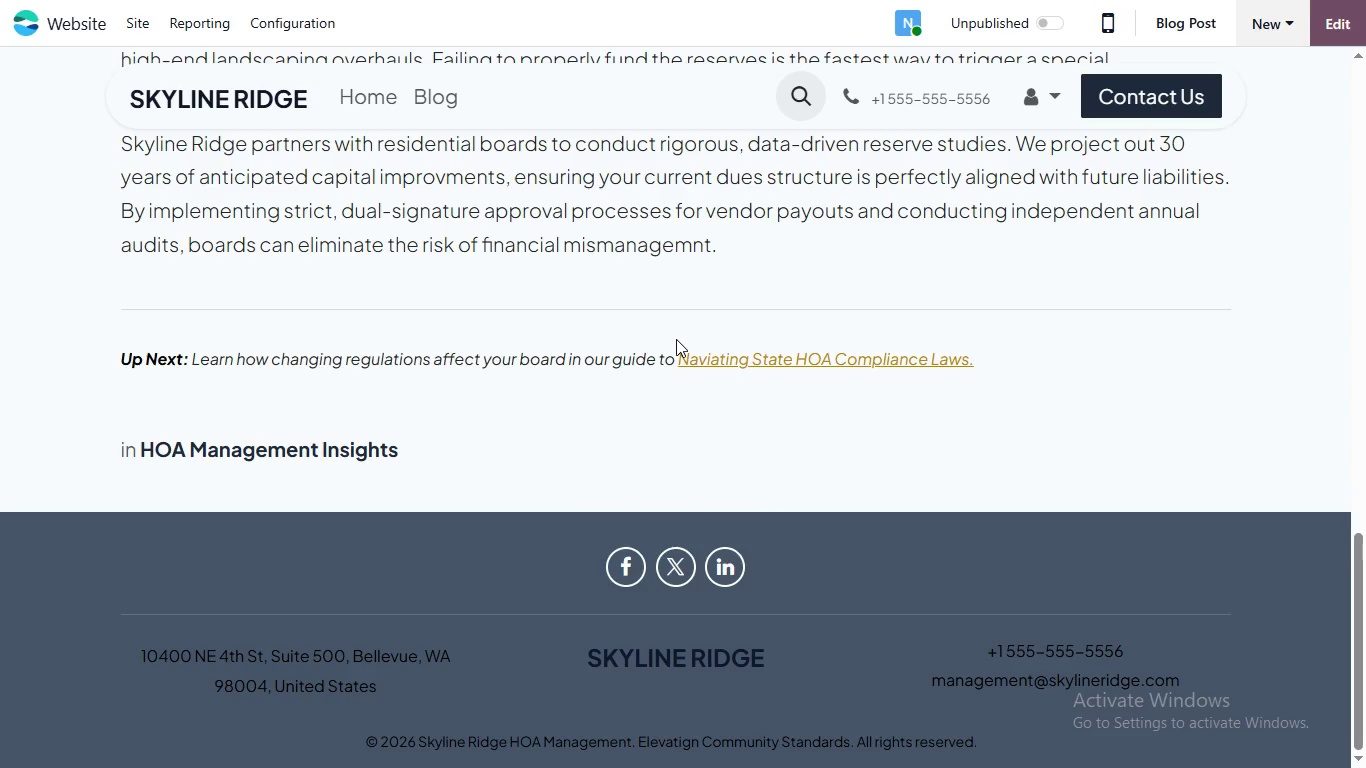 
scroll: coordinate [618, 357], scroll_direction: up, amount: 2.0
 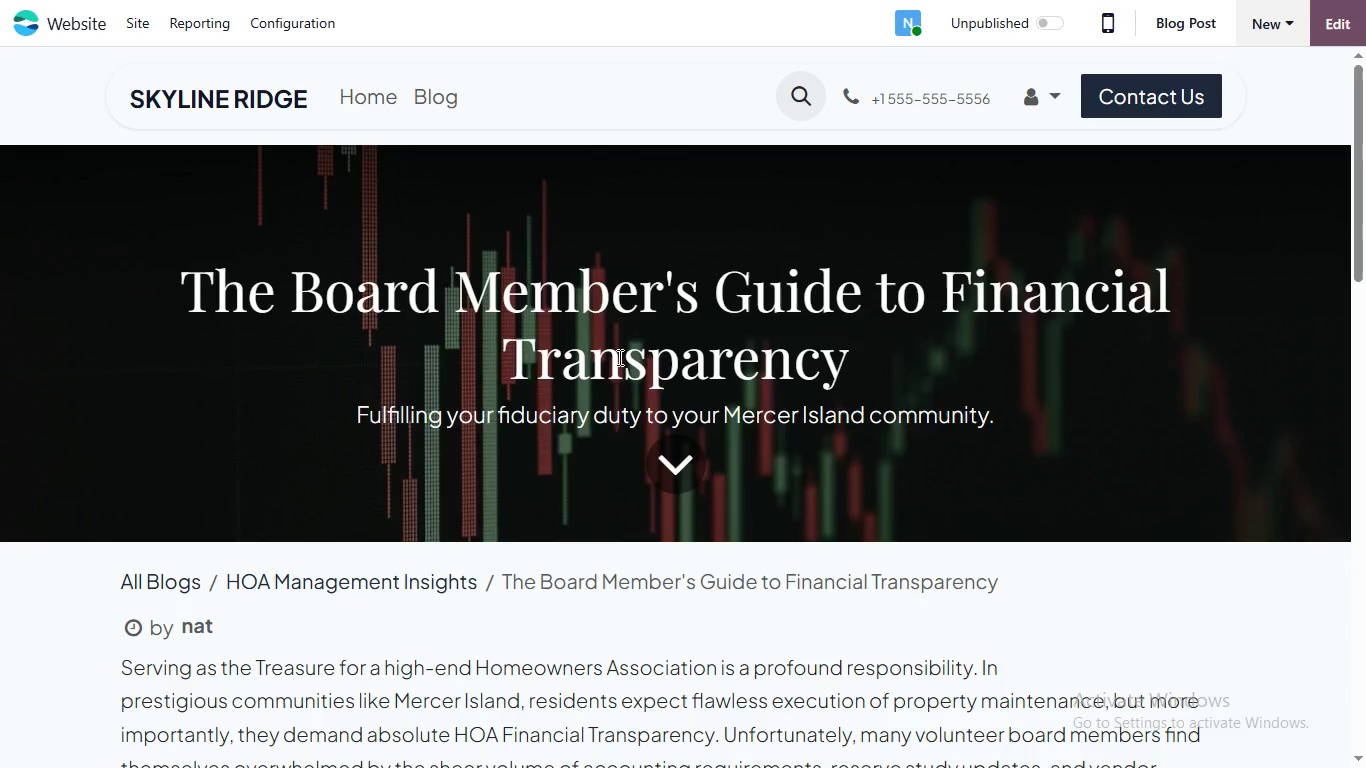 
scroll: coordinate [614, 366], scroll_direction: down, amount: 6.0
 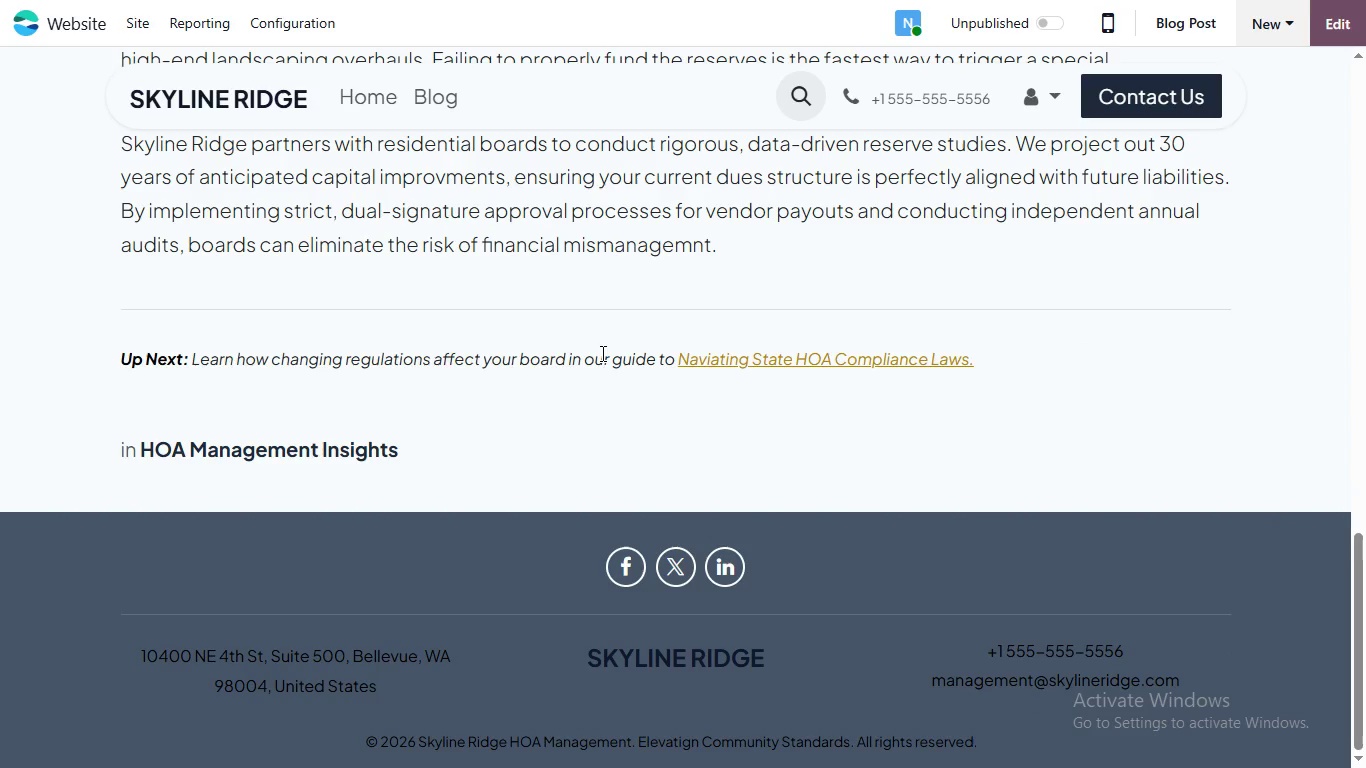 
scroll: coordinate [564, 289], scroll_direction: up, amount: 3.0
 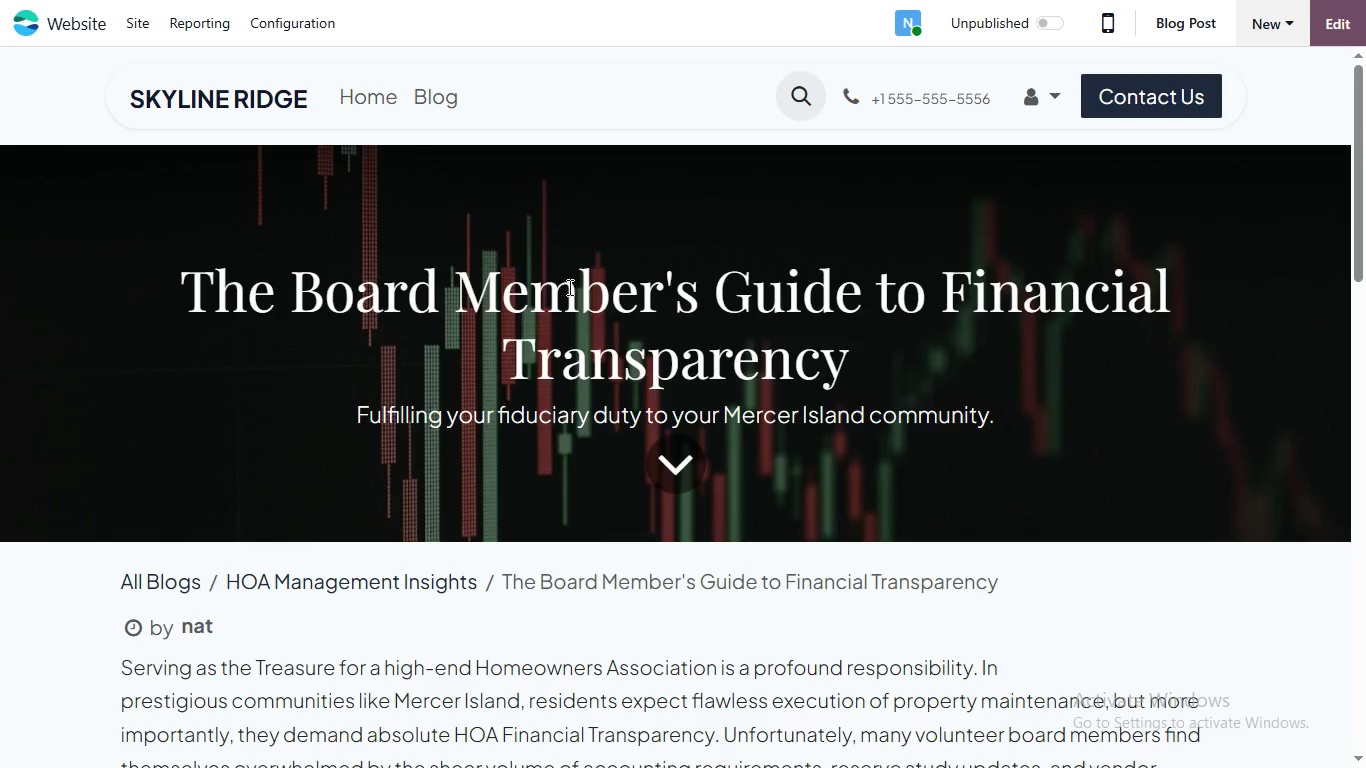 
scroll: coordinate [574, 283], scroll_direction: none, amount: 0.0
 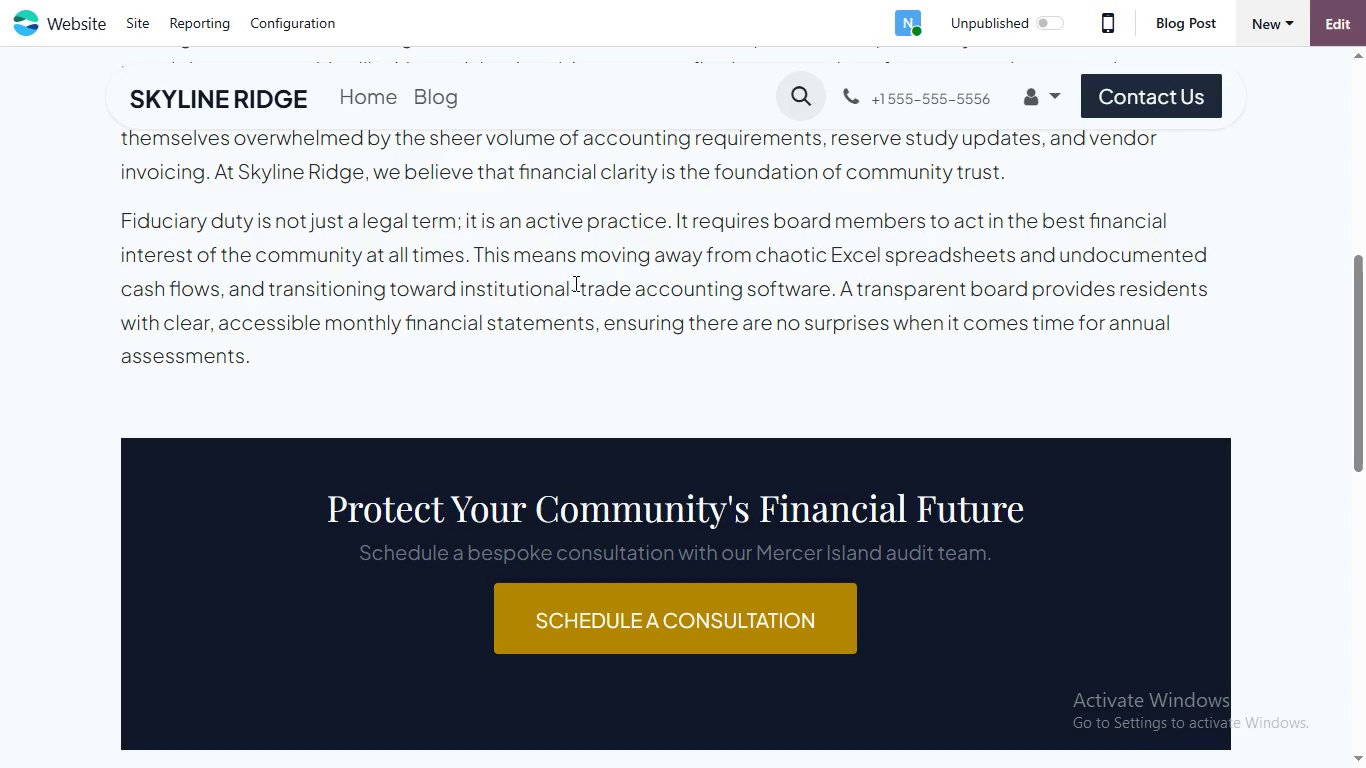 
scroll: coordinate [575, 284], scroll_direction: down, amount: 2.0
 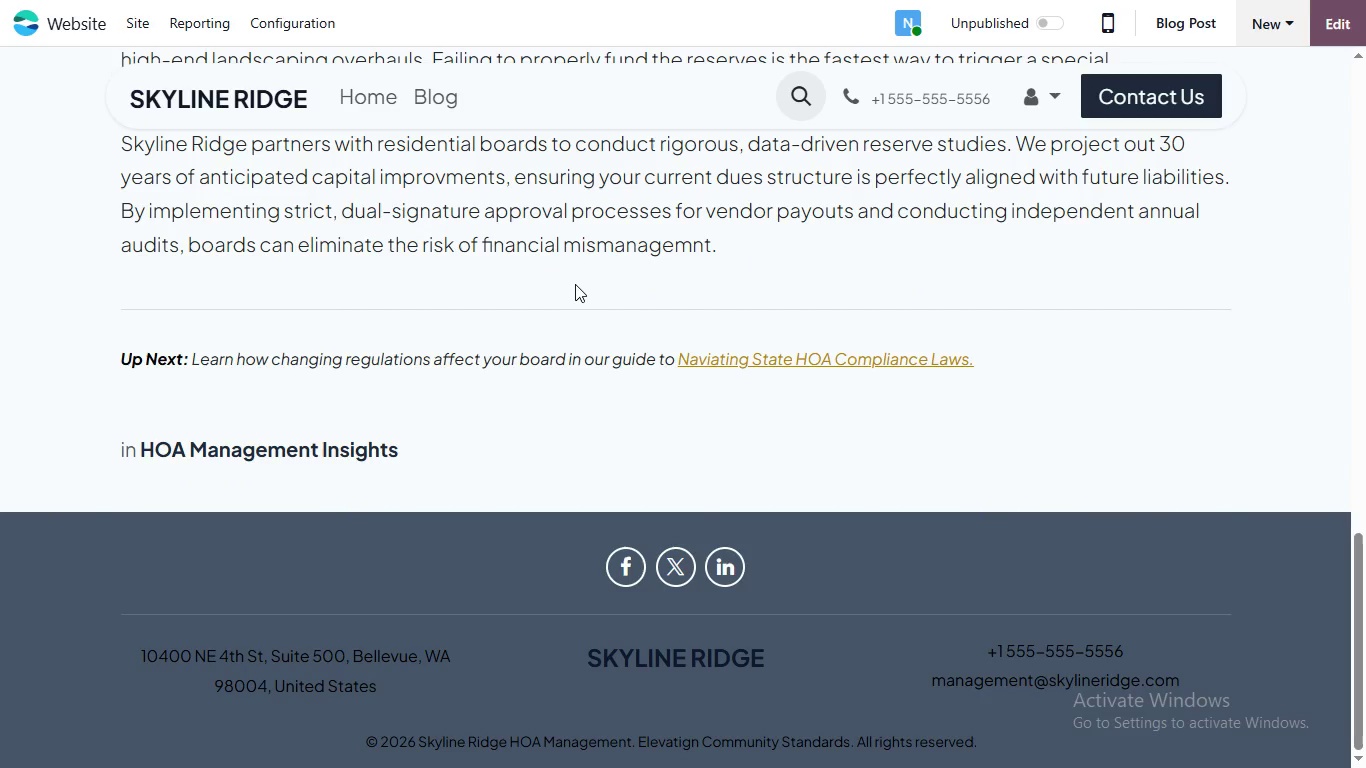 
scroll: coordinate [575, 284], scroll_direction: none, amount: 0.0
 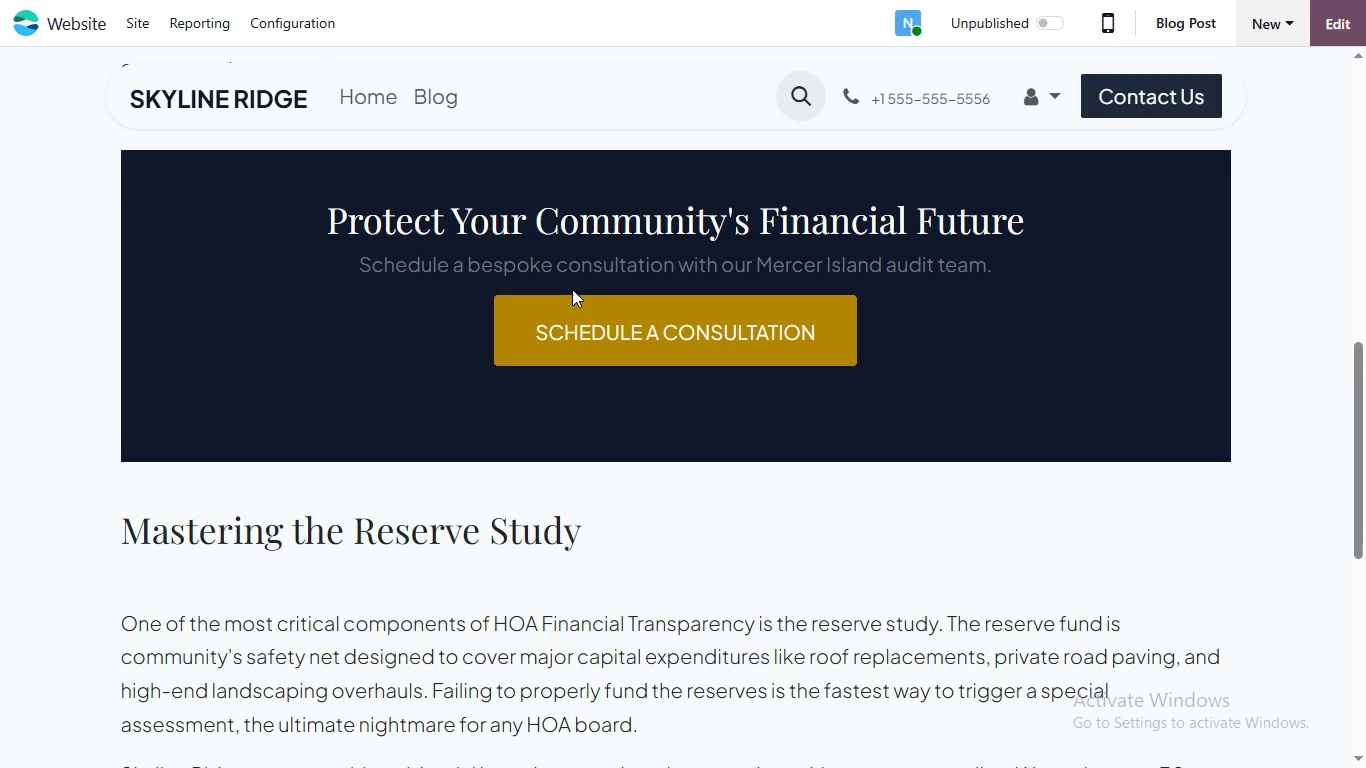 
scroll: coordinate [568, 294], scroll_direction: up, amount: 2.0
 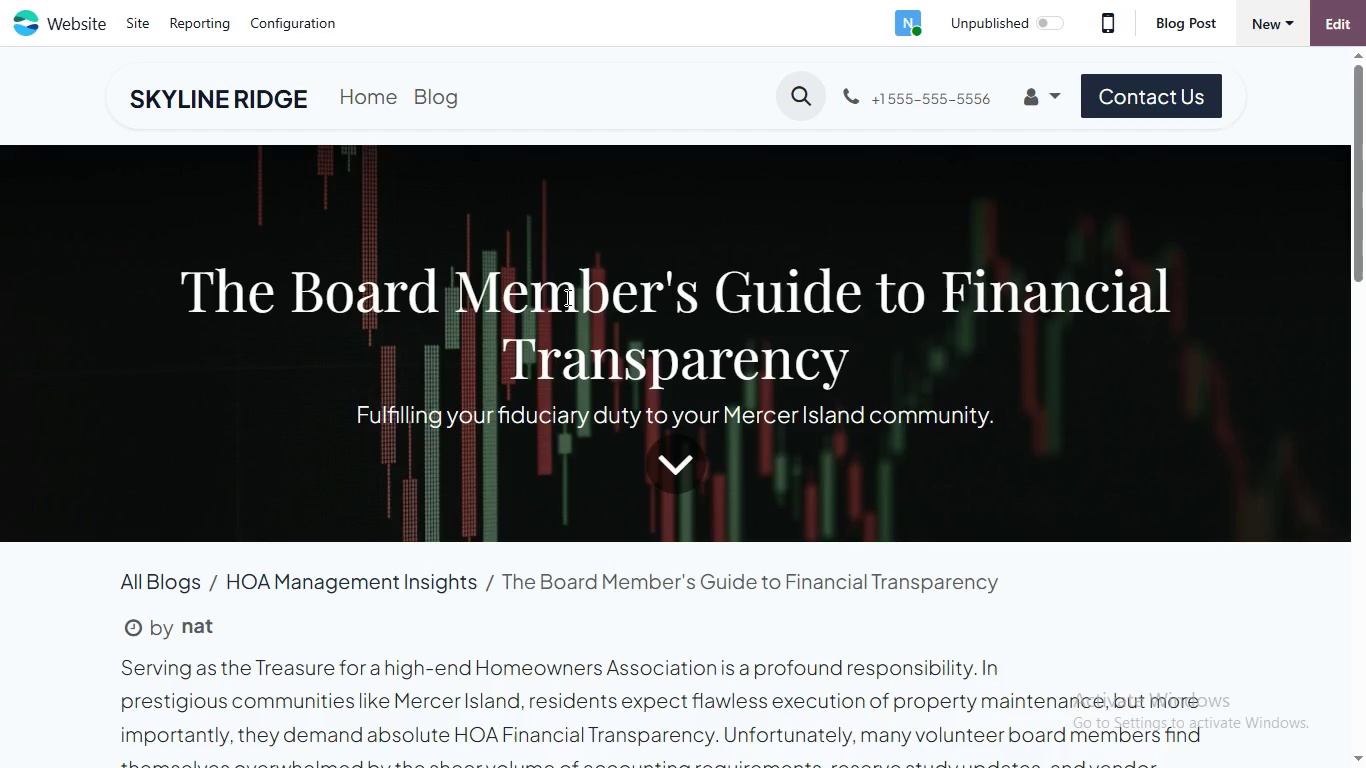 
scroll: coordinate [554, 332], scroll_direction: none, amount: 0.0
 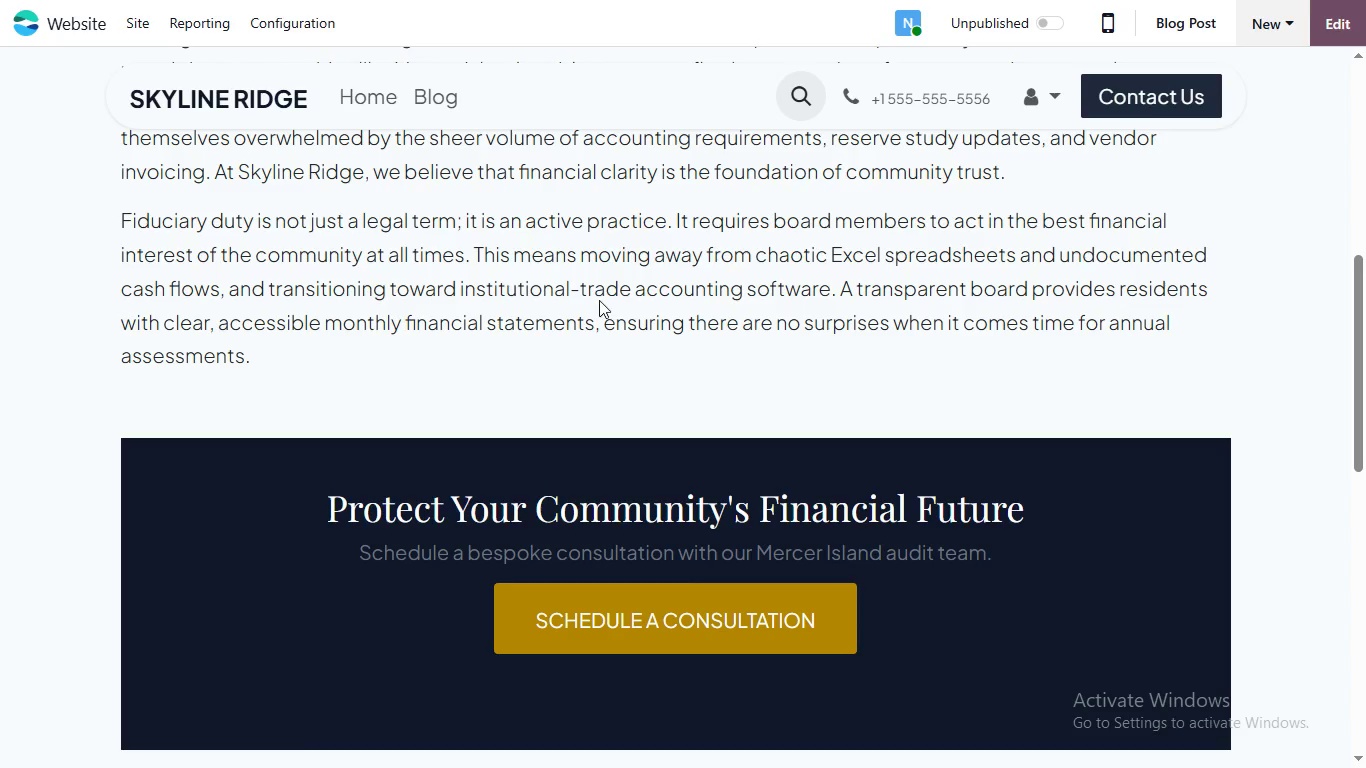 
scroll: coordinate [650, 340], scroll_direction: down, amount: 1.0
 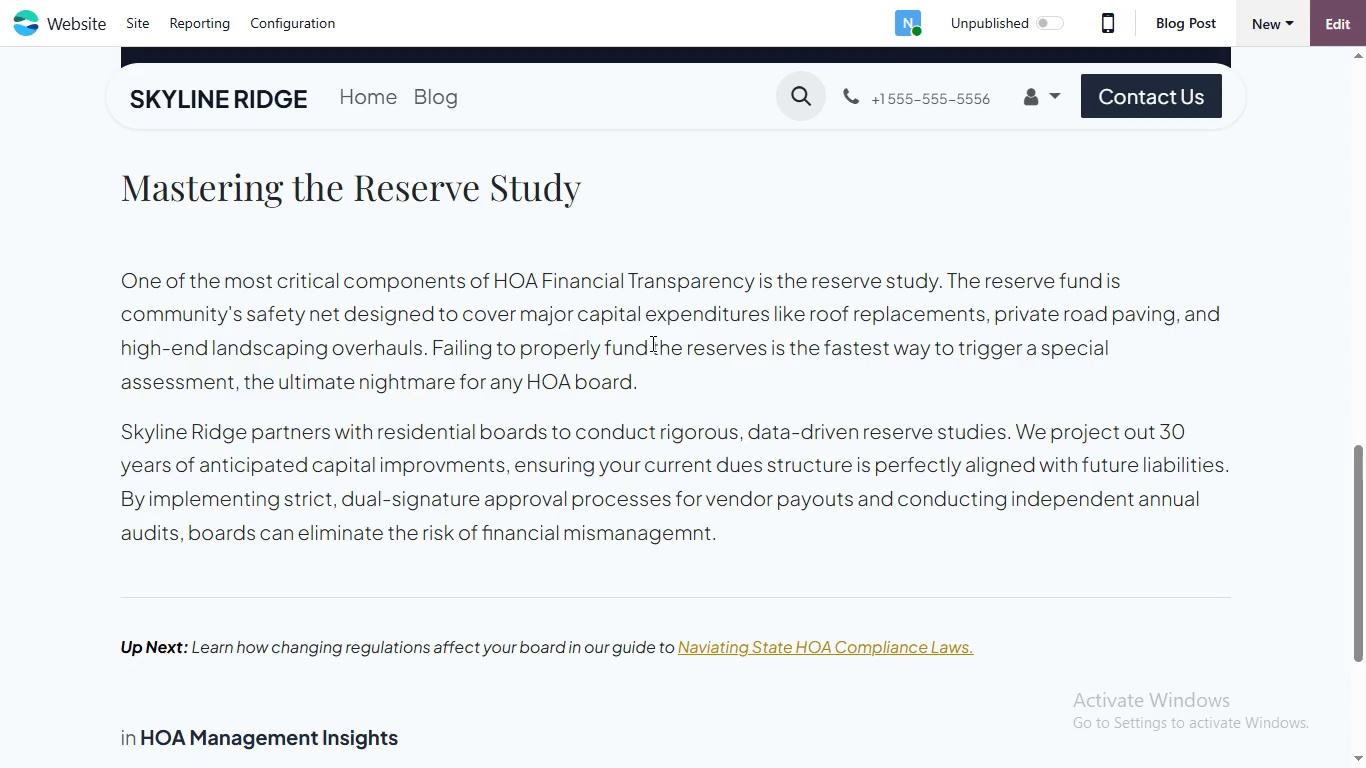 
scroll: coordinate [651, 343], scroll_direction: none, amount: 0.0
 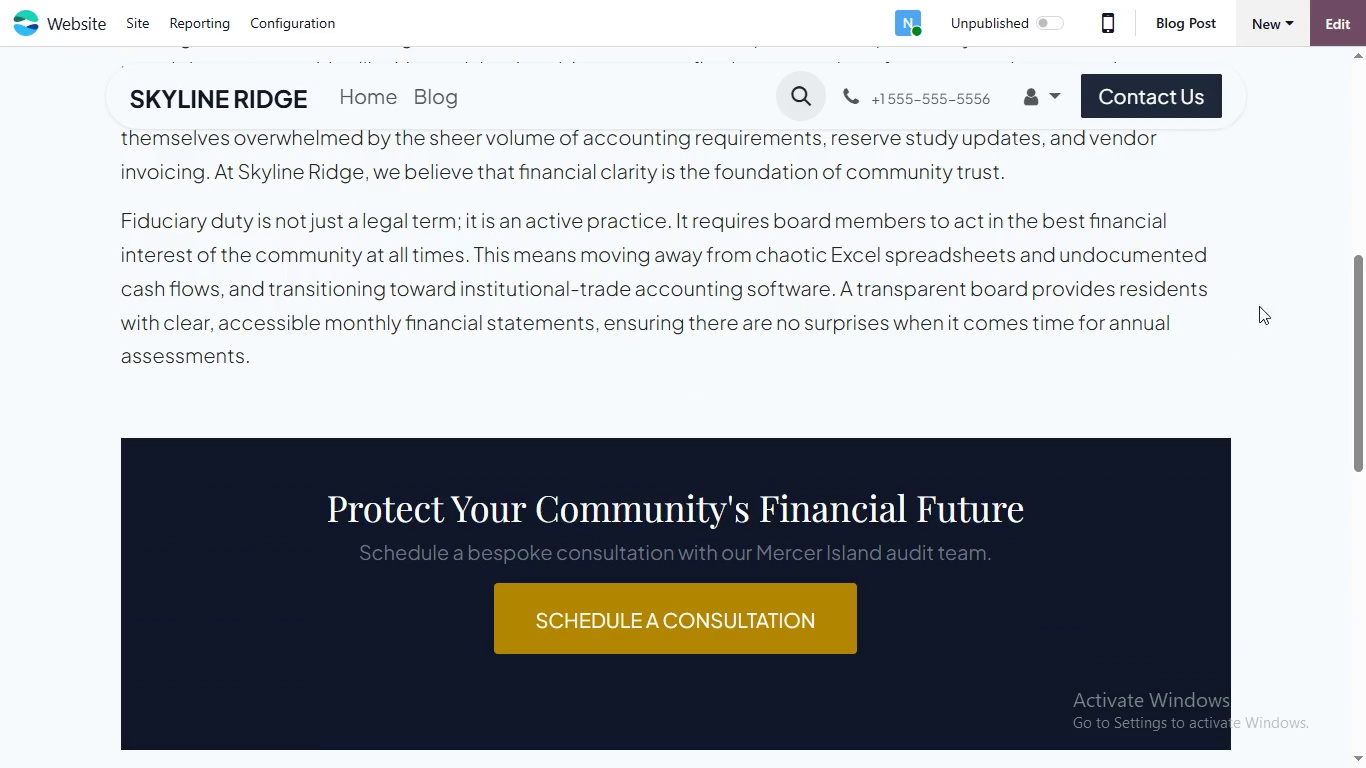 
left_click_drag(start_coordinate=[1354, 299], to_coordinate=[1313, 692])
 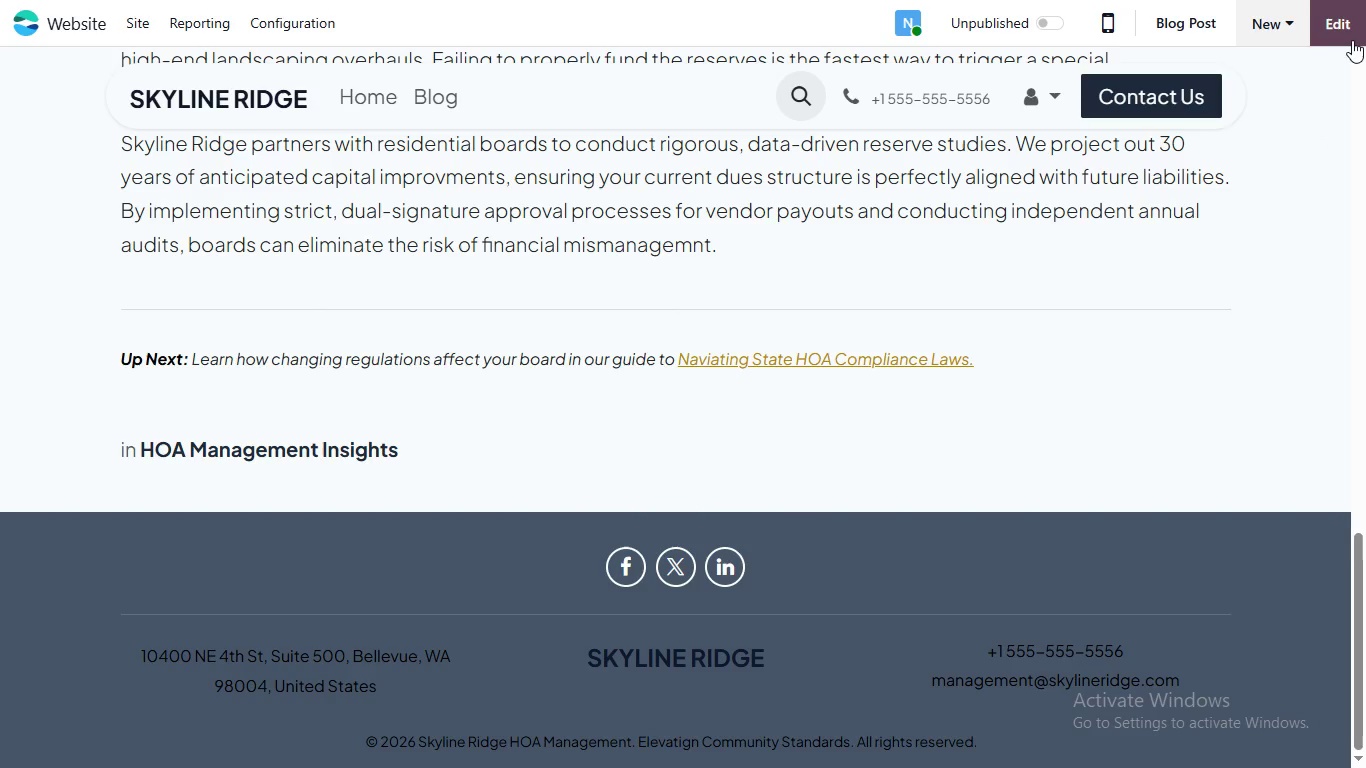 
left_click([1354, 31])
 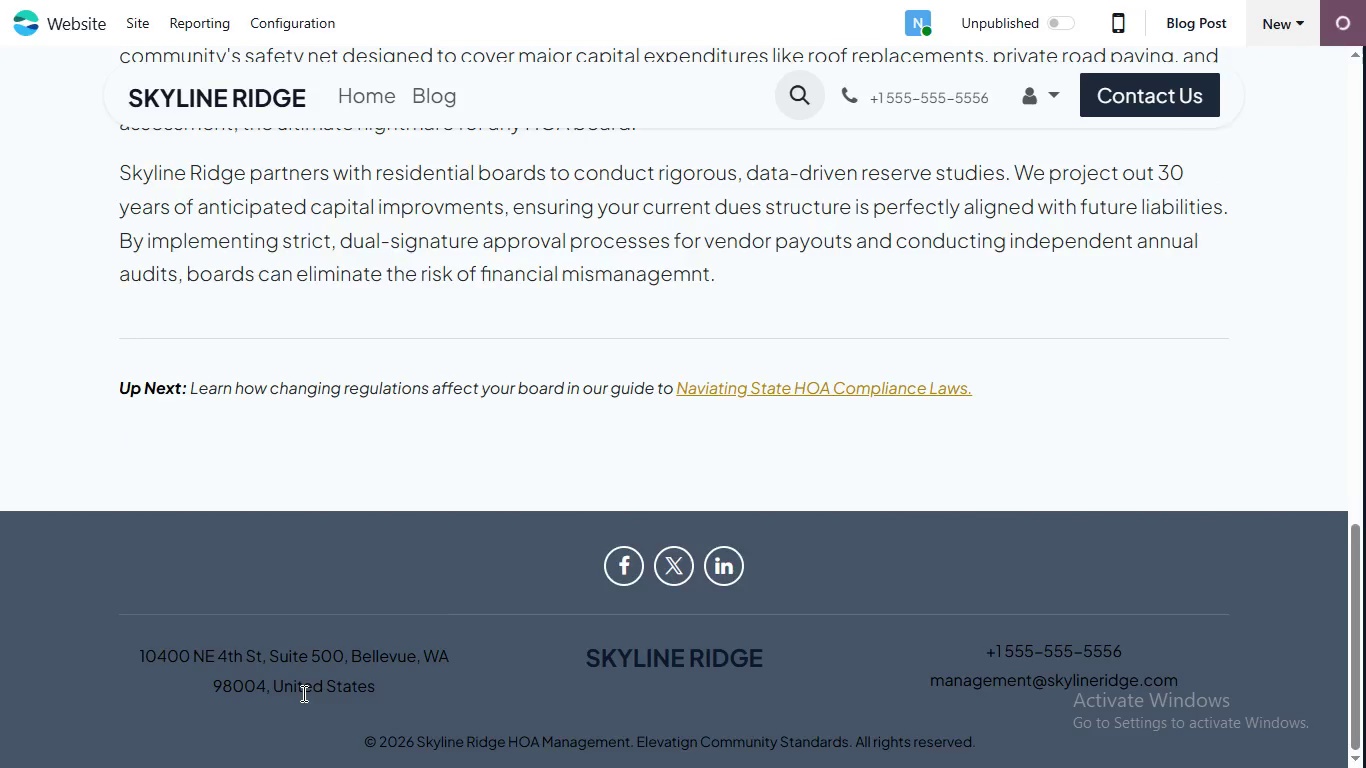 
left_click([302, 693])
 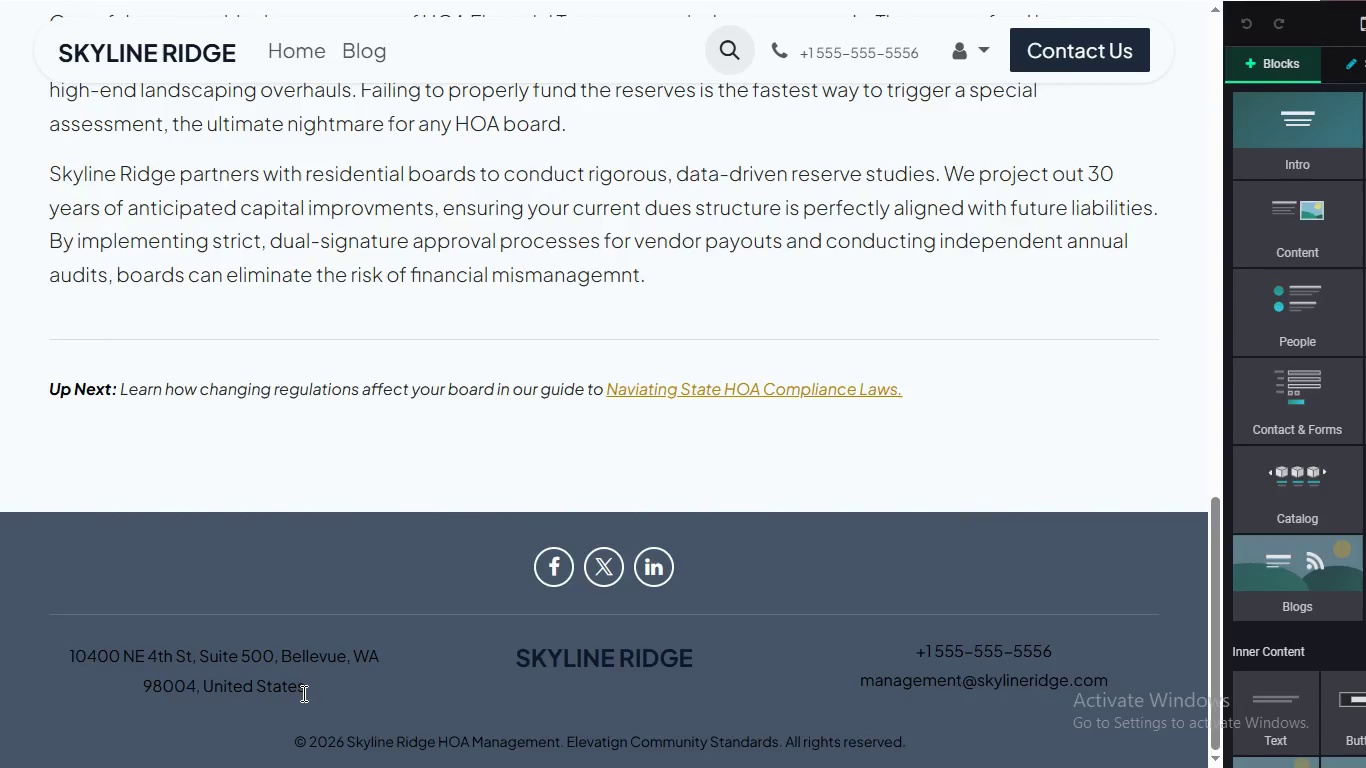 
left_click([300, 691])
 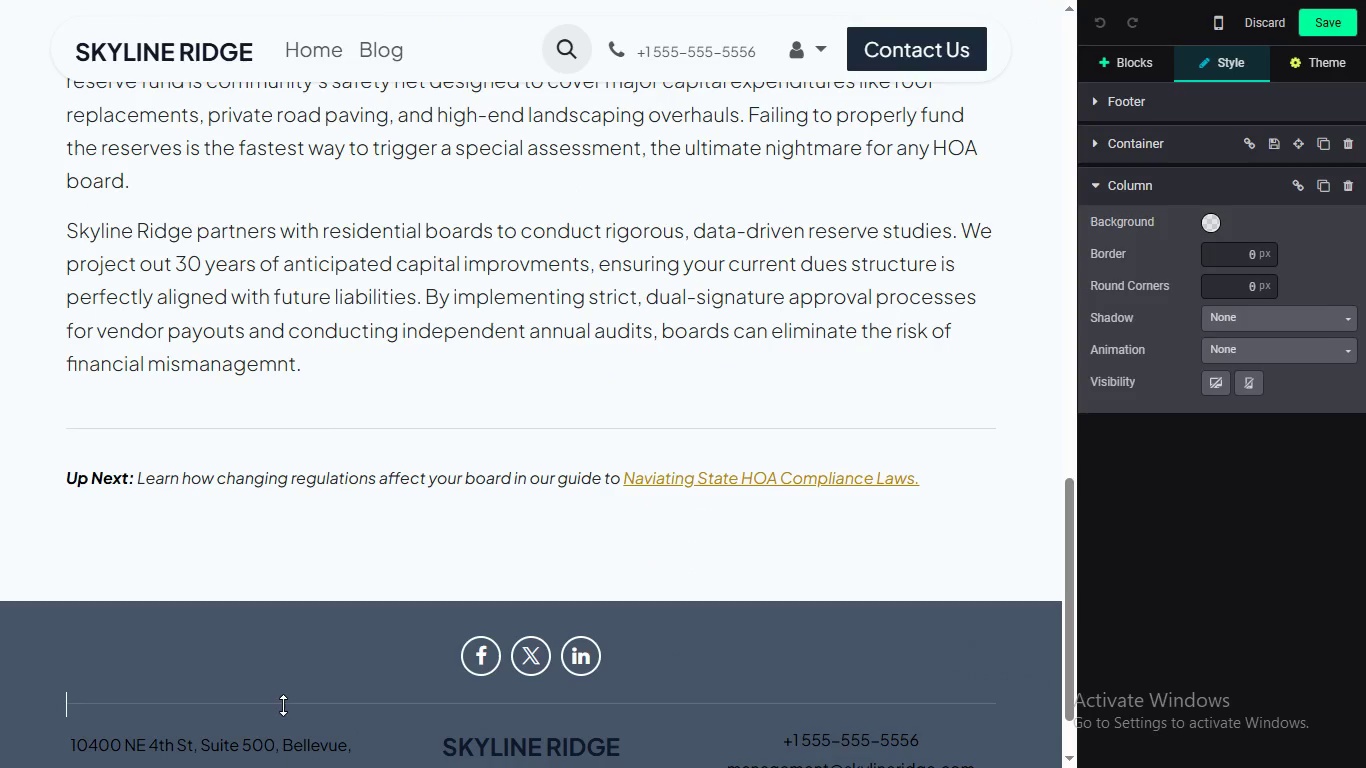 
scroll: coordinate [234, 751], scroll_direction: down, amount: 5.0
 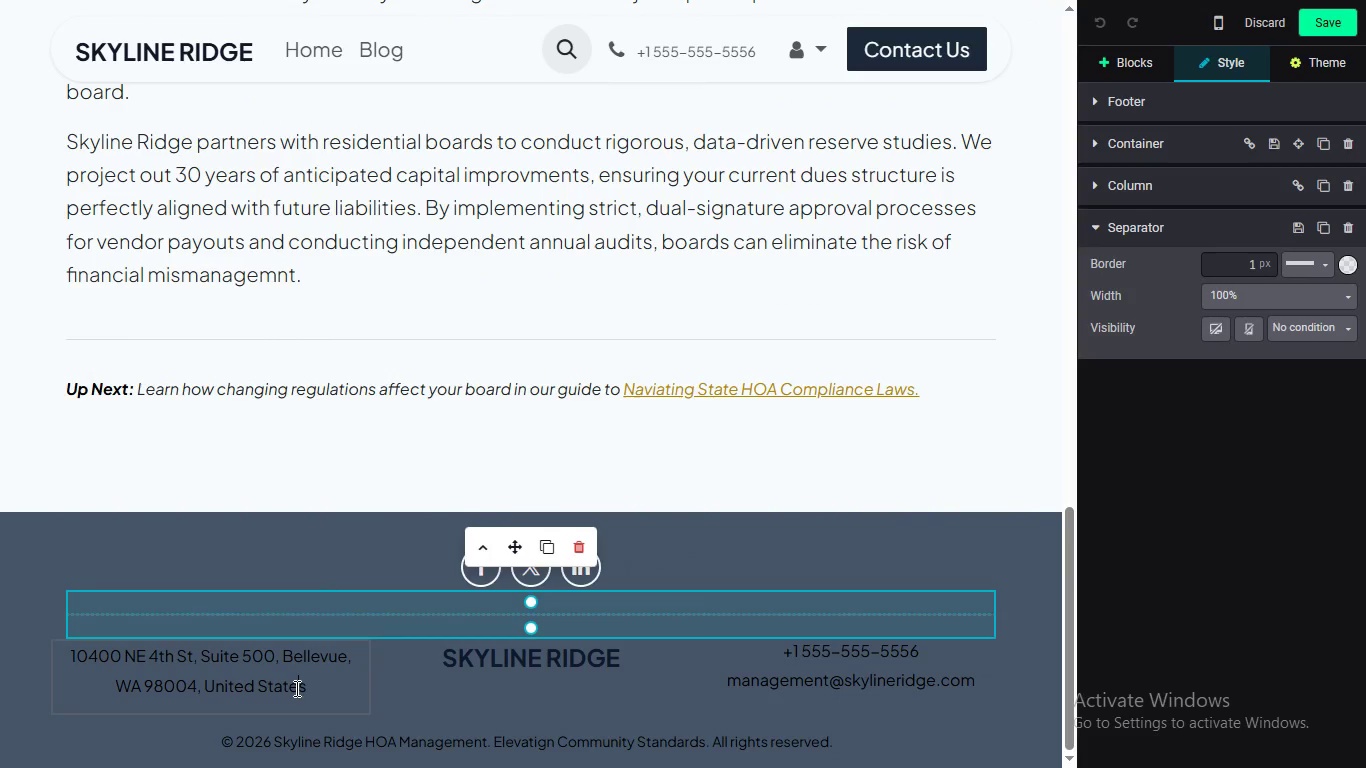 
left_click([295, 688])
 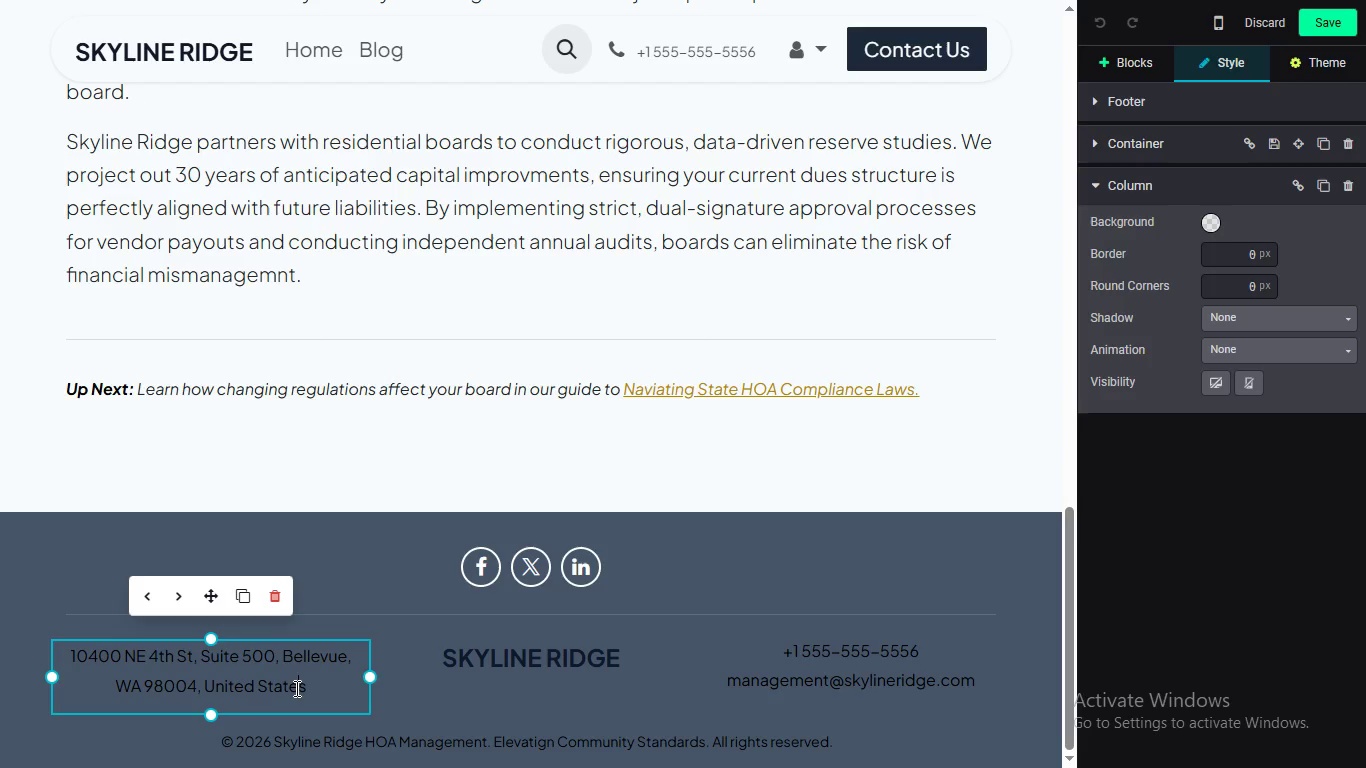 
double_click([295, 688])
 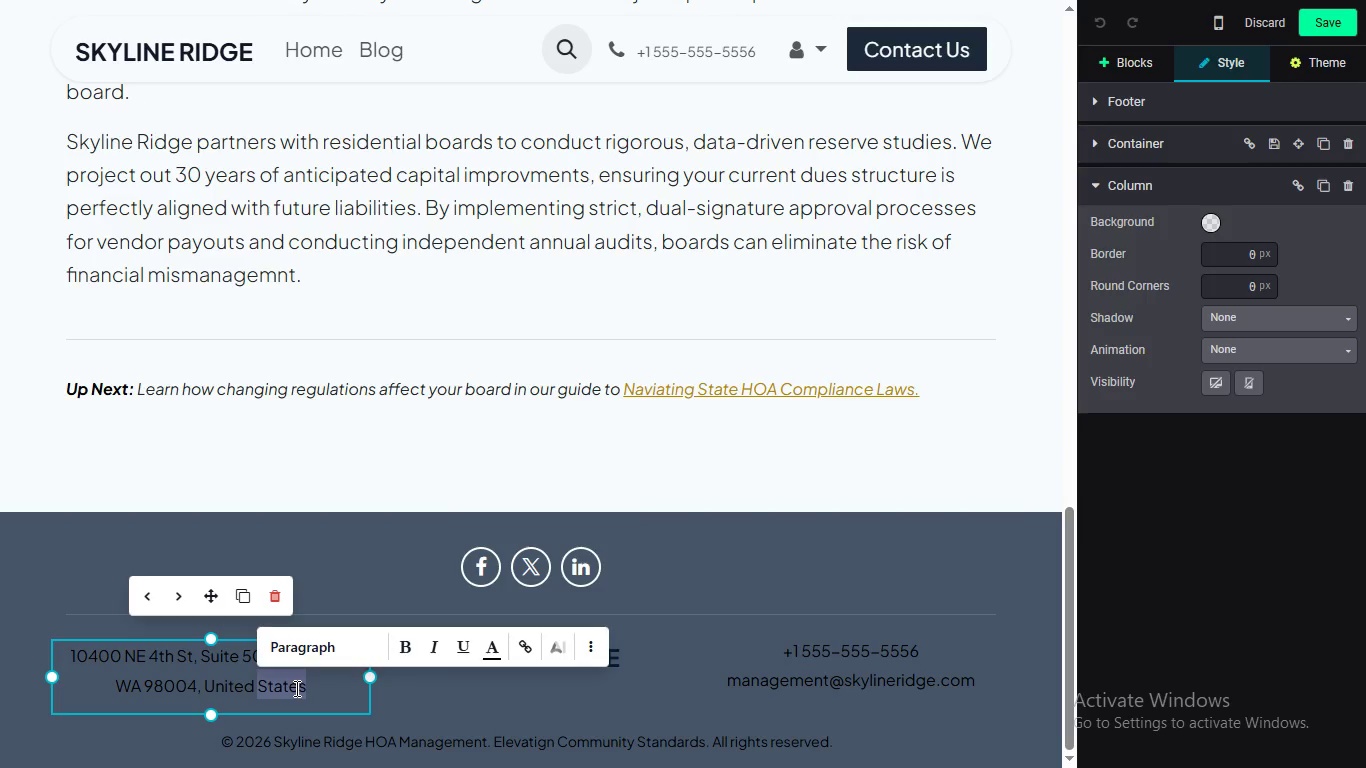 
key(Control+CapsLock)
 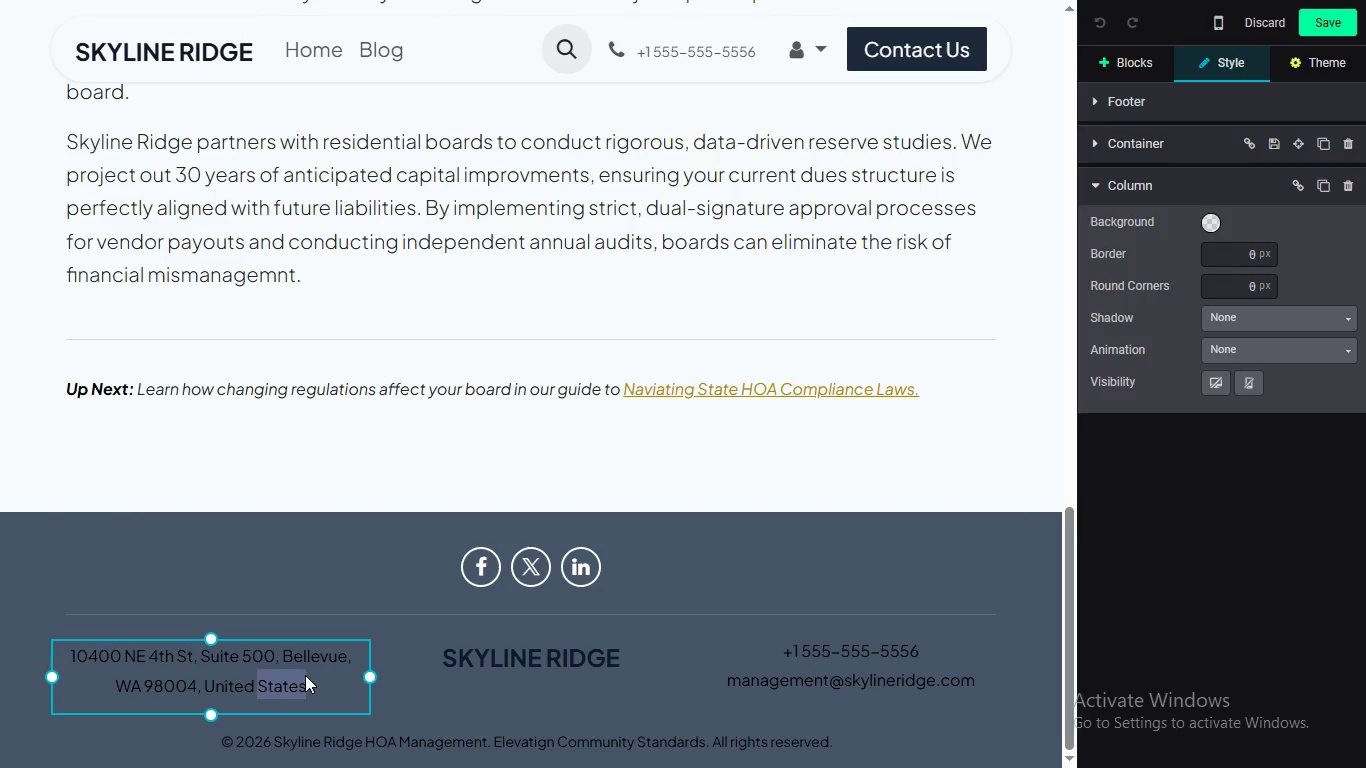 
key(Control+ControlLeft)
 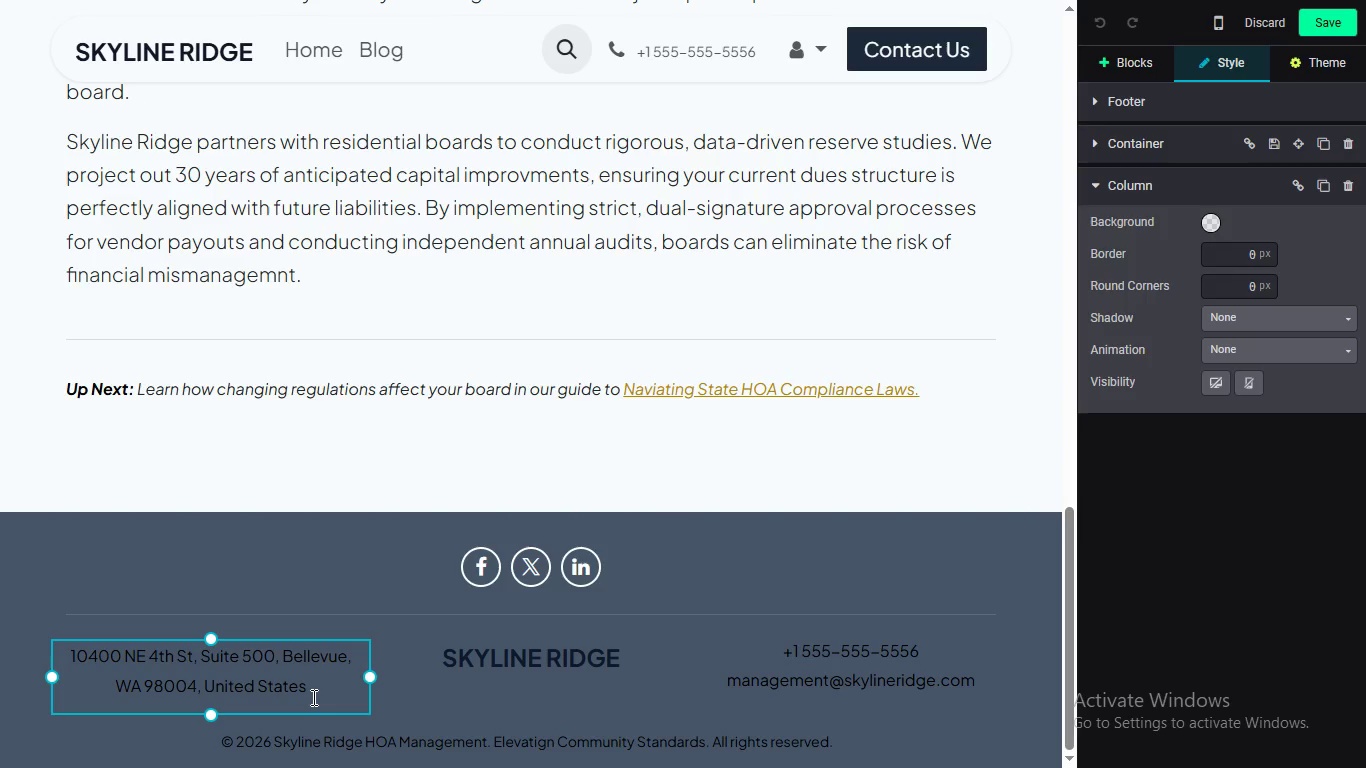 
left_click([310, 699])
 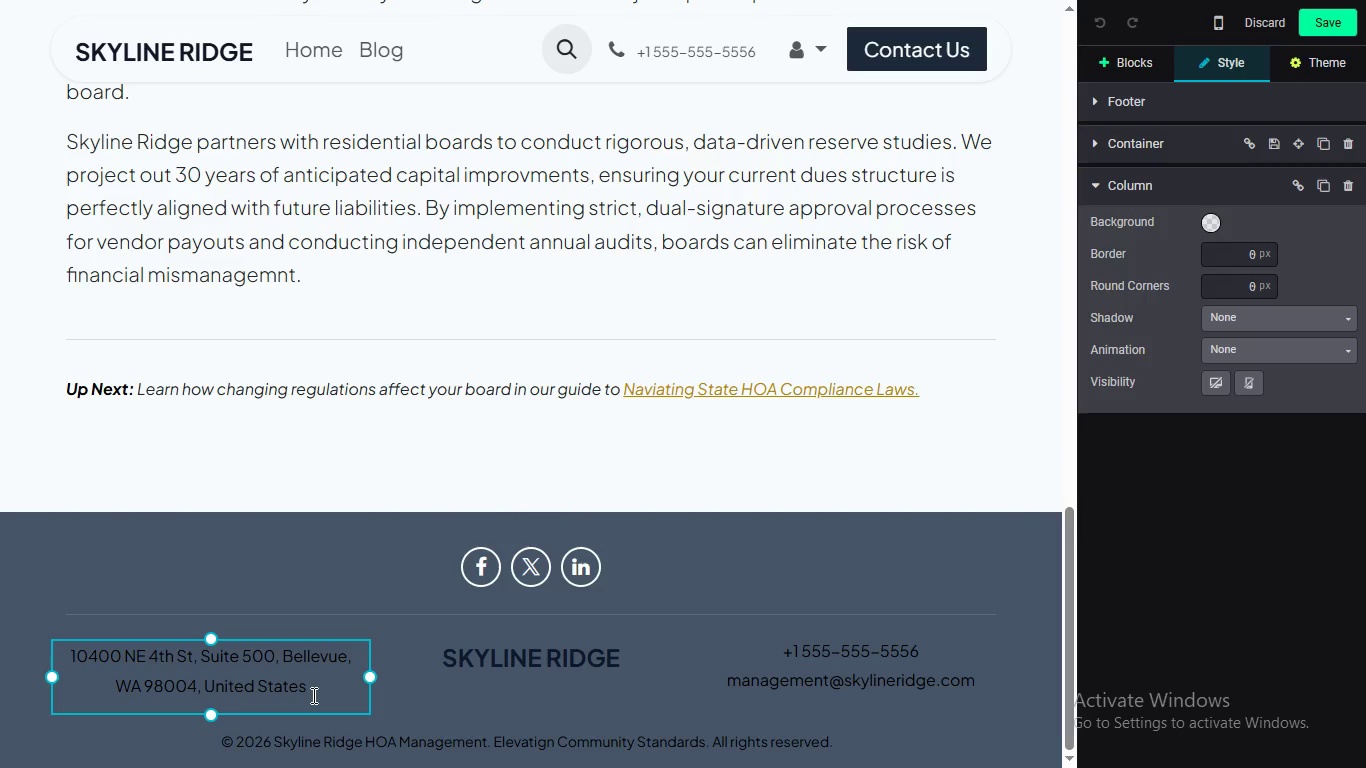 
key(Control+A)
 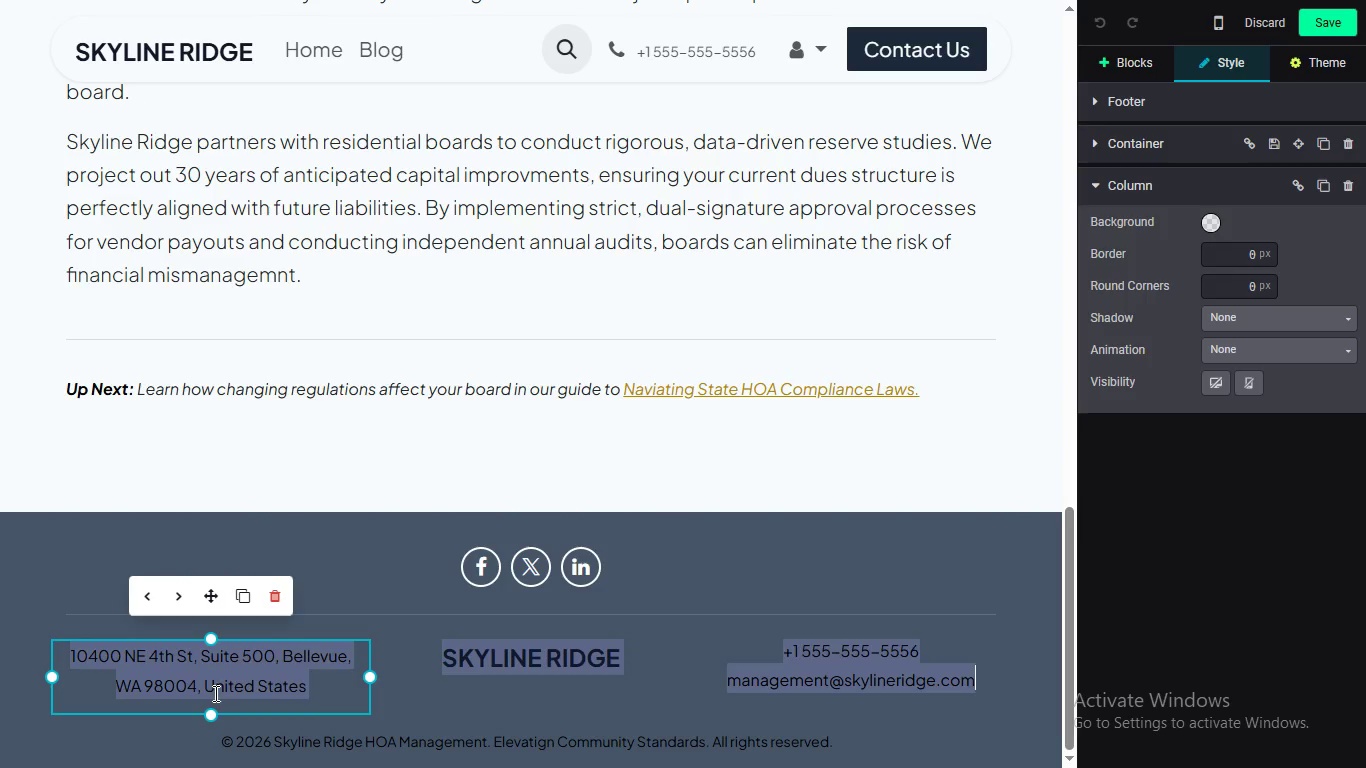 
left_click([214, 693])
 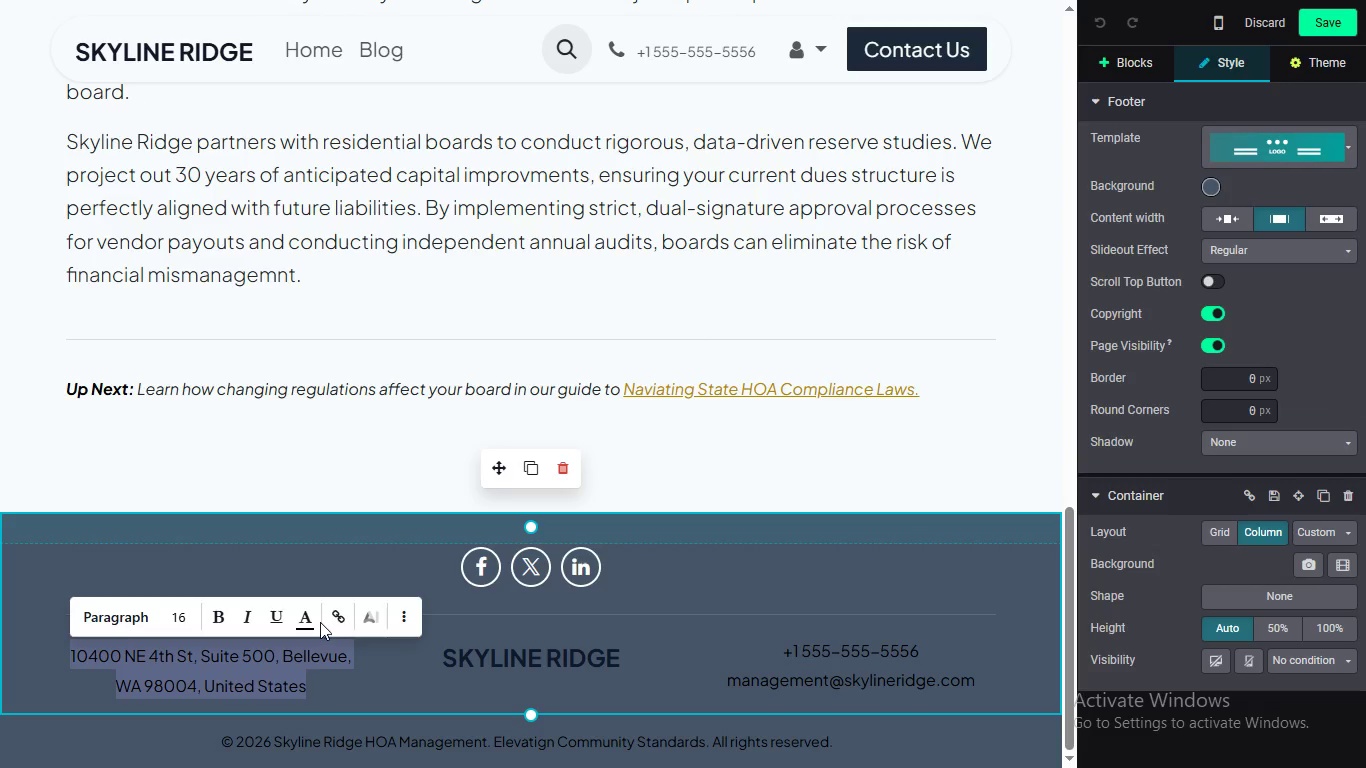 
left_click_drag(start_coordinate=[325, 693], to_coordinate=[19, 648])
 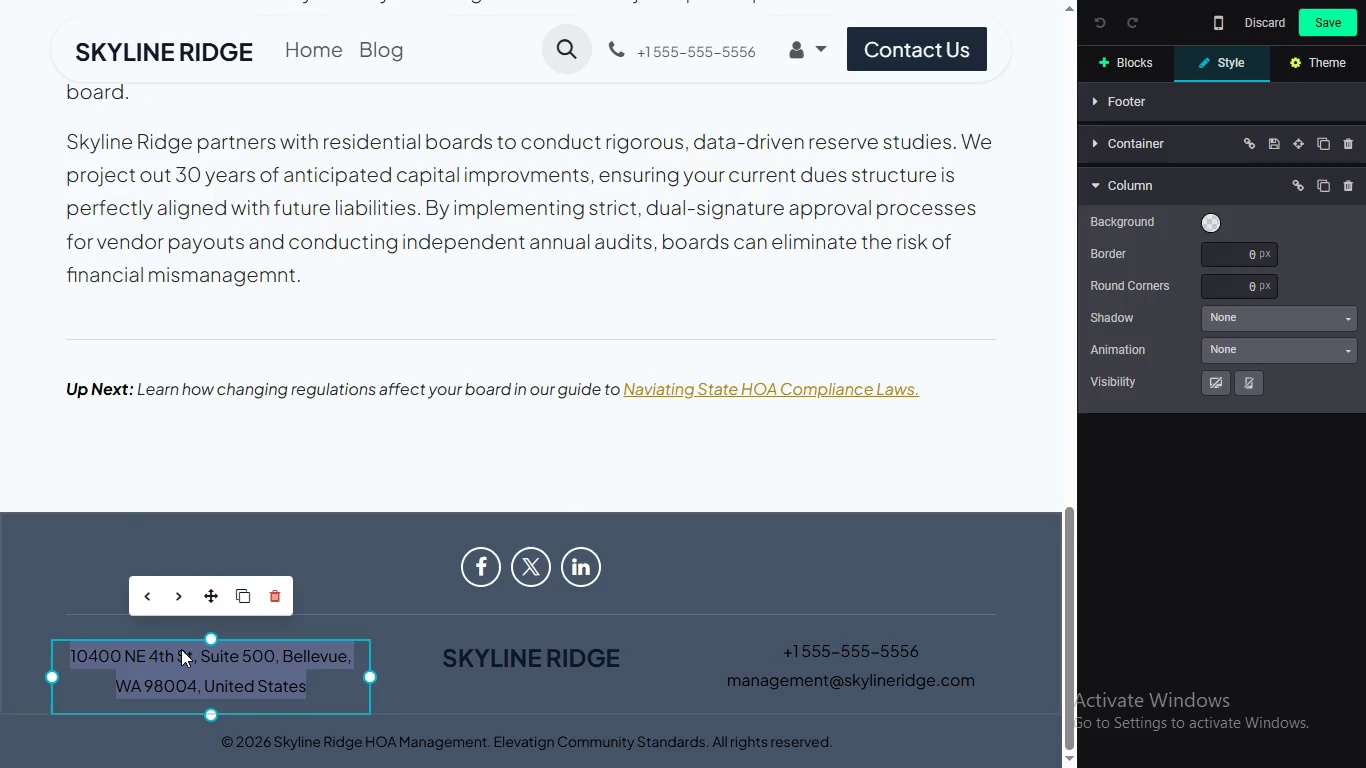 
left_click([305, 621])
 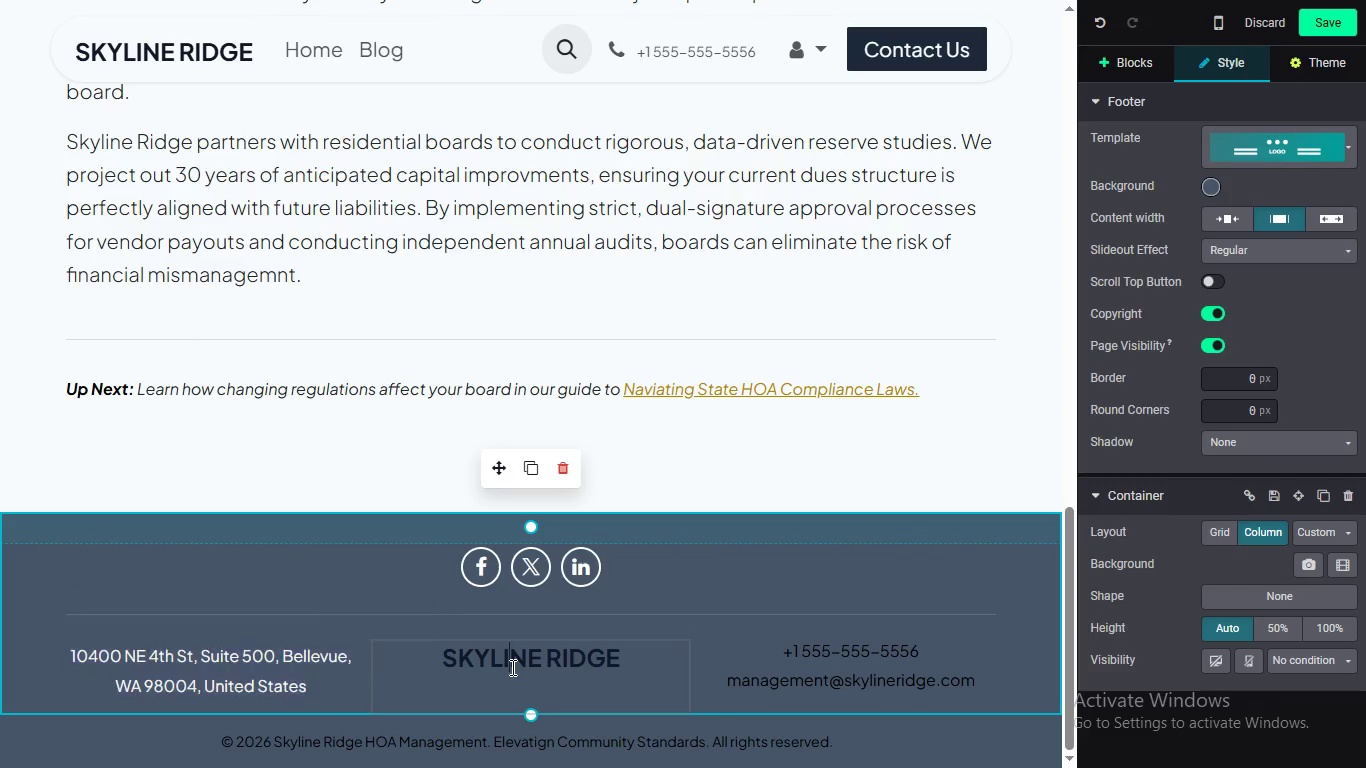 
double_click([511, 667])
 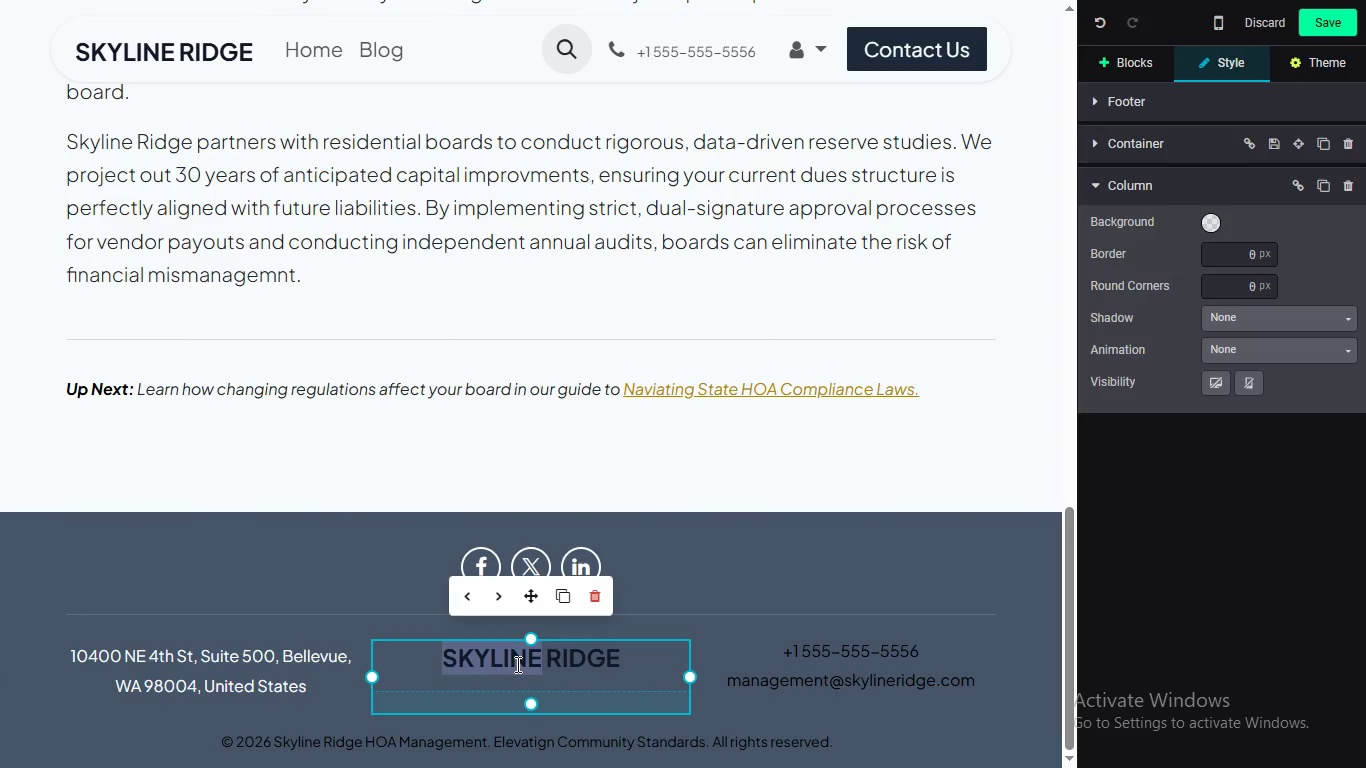 
triple_click([516, 664])
 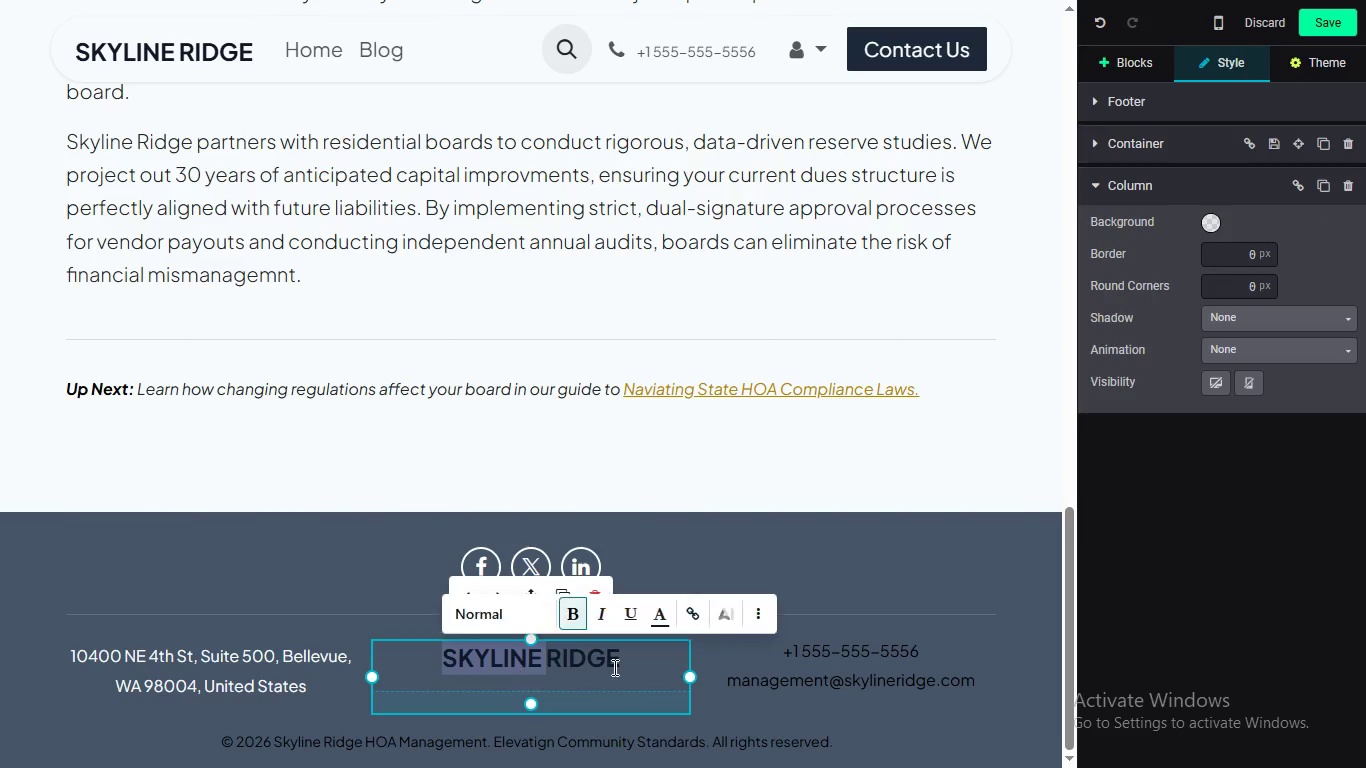 
double_click([521, 663])
 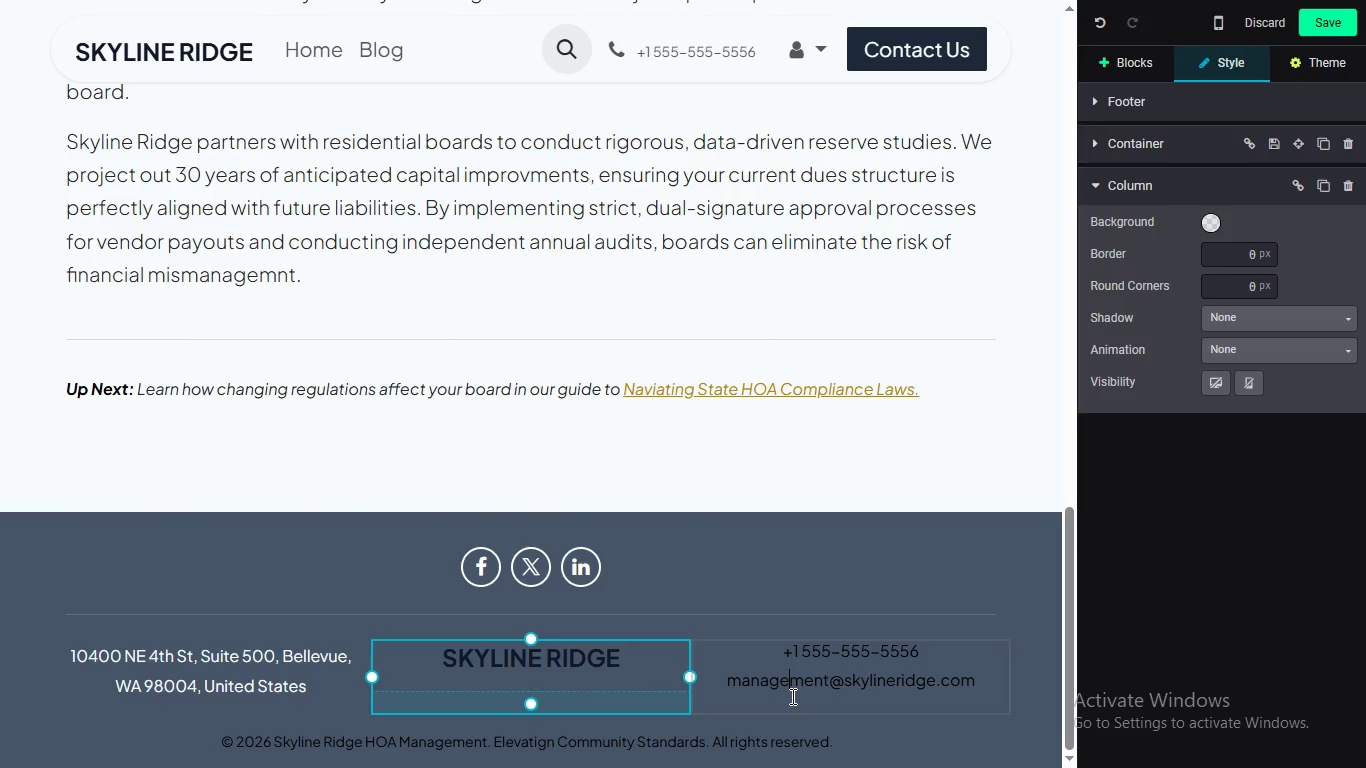 
left_click_drag(start_coordinate=[975, 674], to_coordinate=[765, 639])
 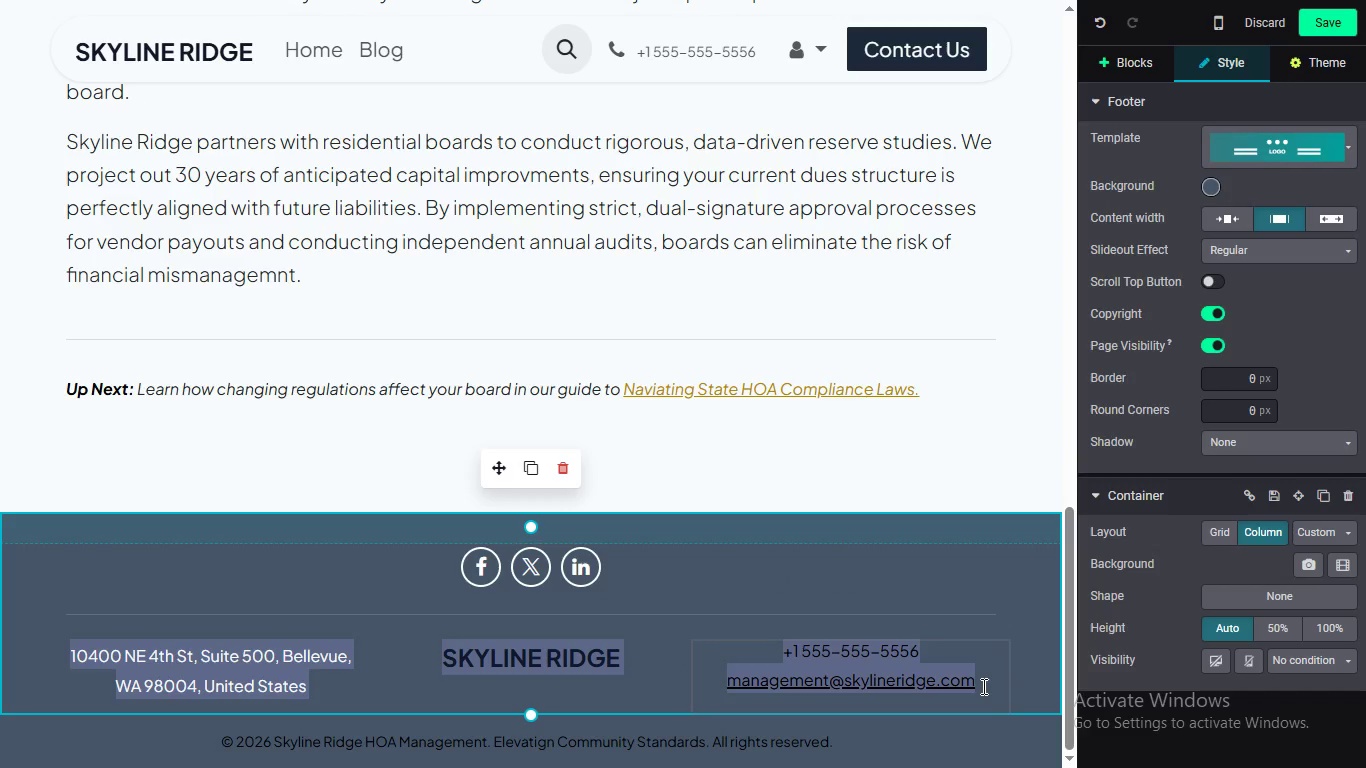 
left_click([982, 686])
 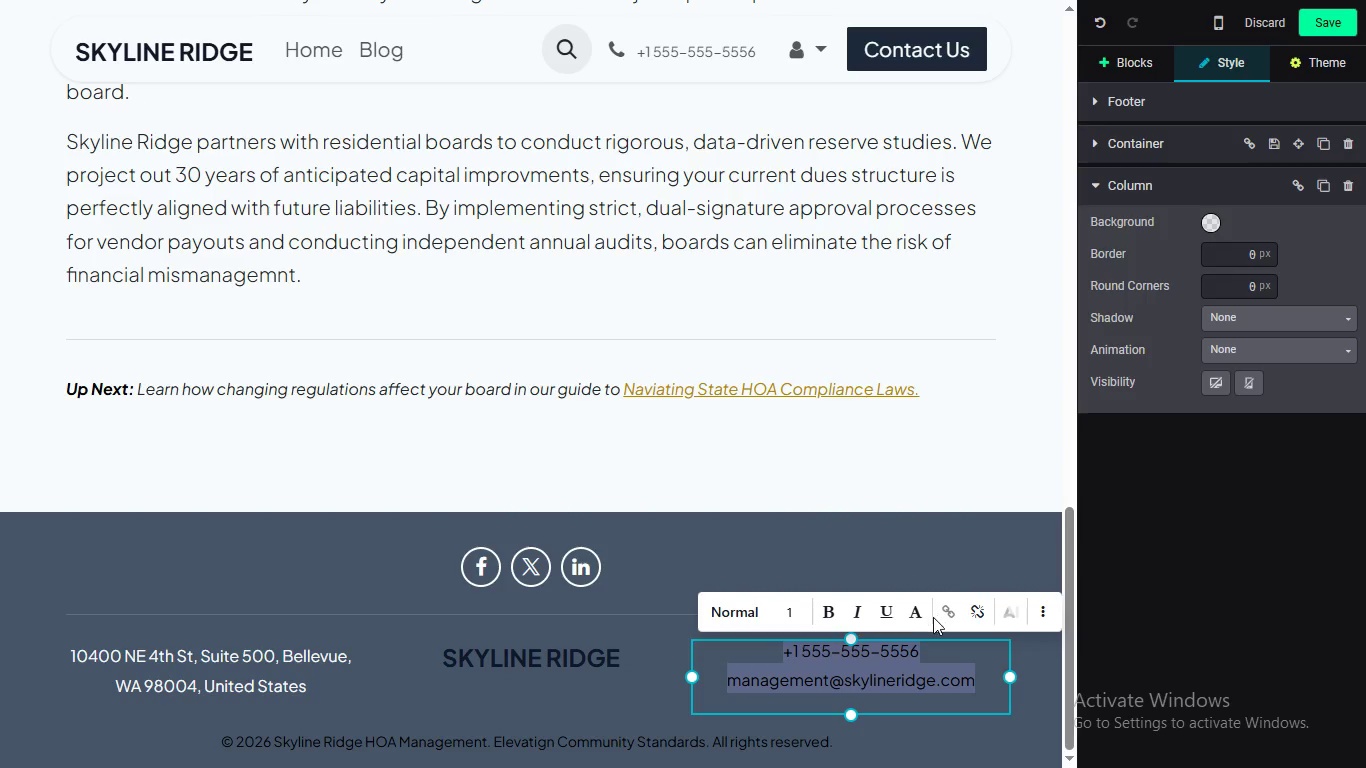 
left_click_drag(start_coordinate=[982, 686], to_coordinate=[782, 657])
 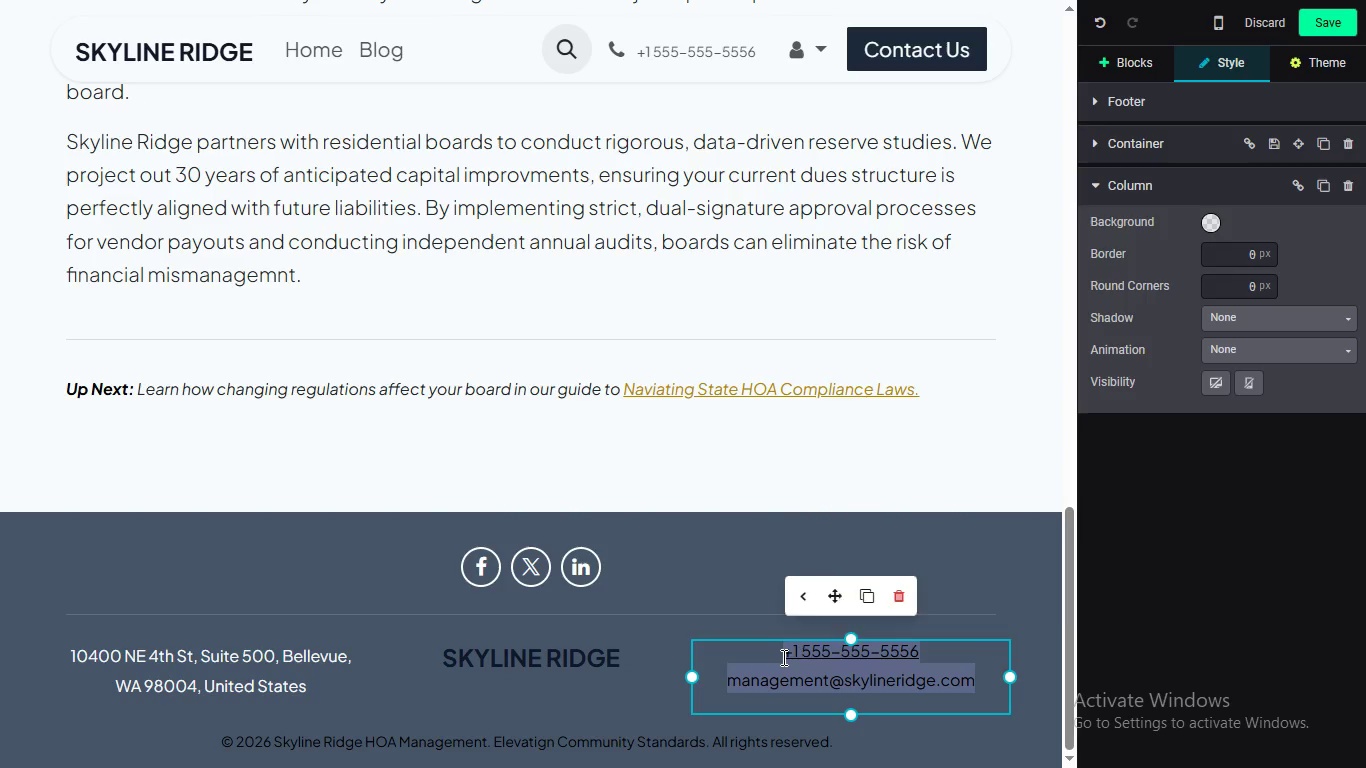 
left_click([918, 623])
 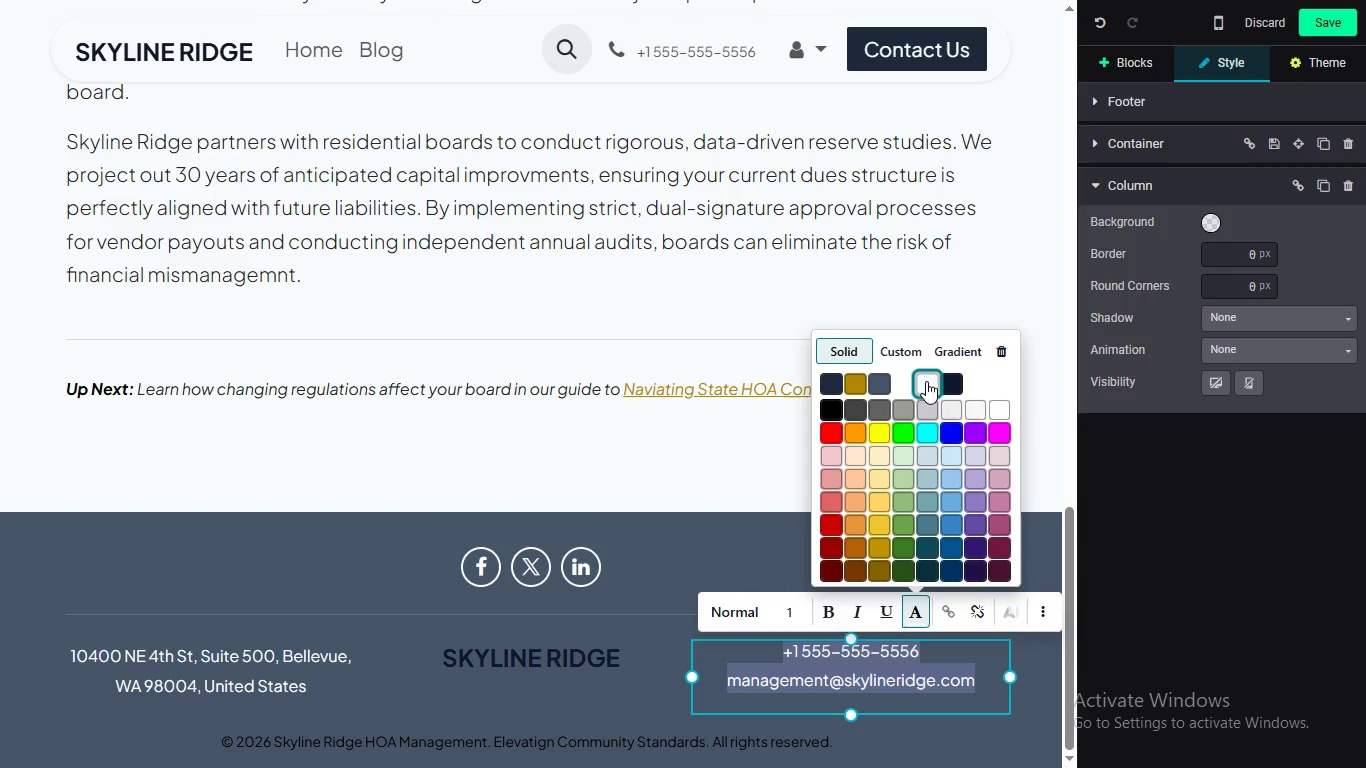 
left_click([926, 381])
 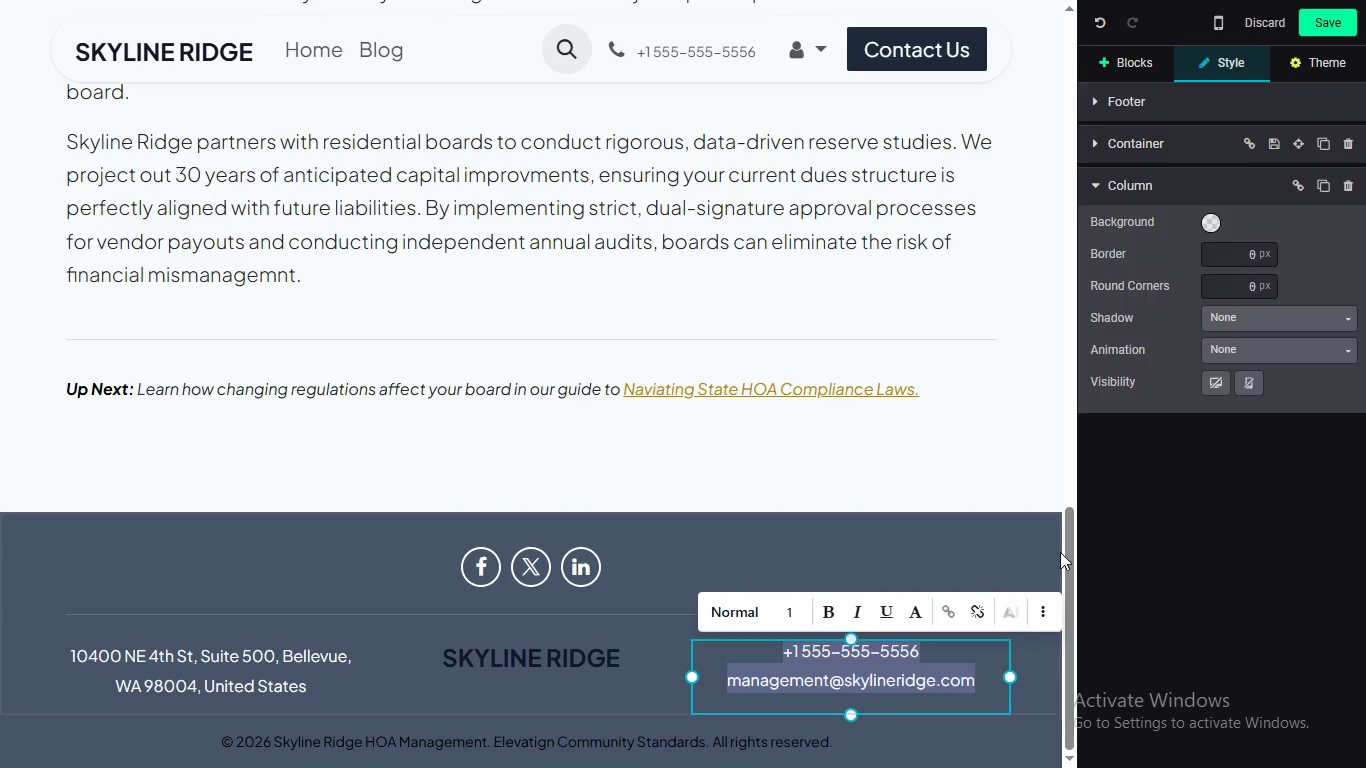 
left_click_drag(start_coordinate=[1067, 548], to_coordinate=[1060, 643])
 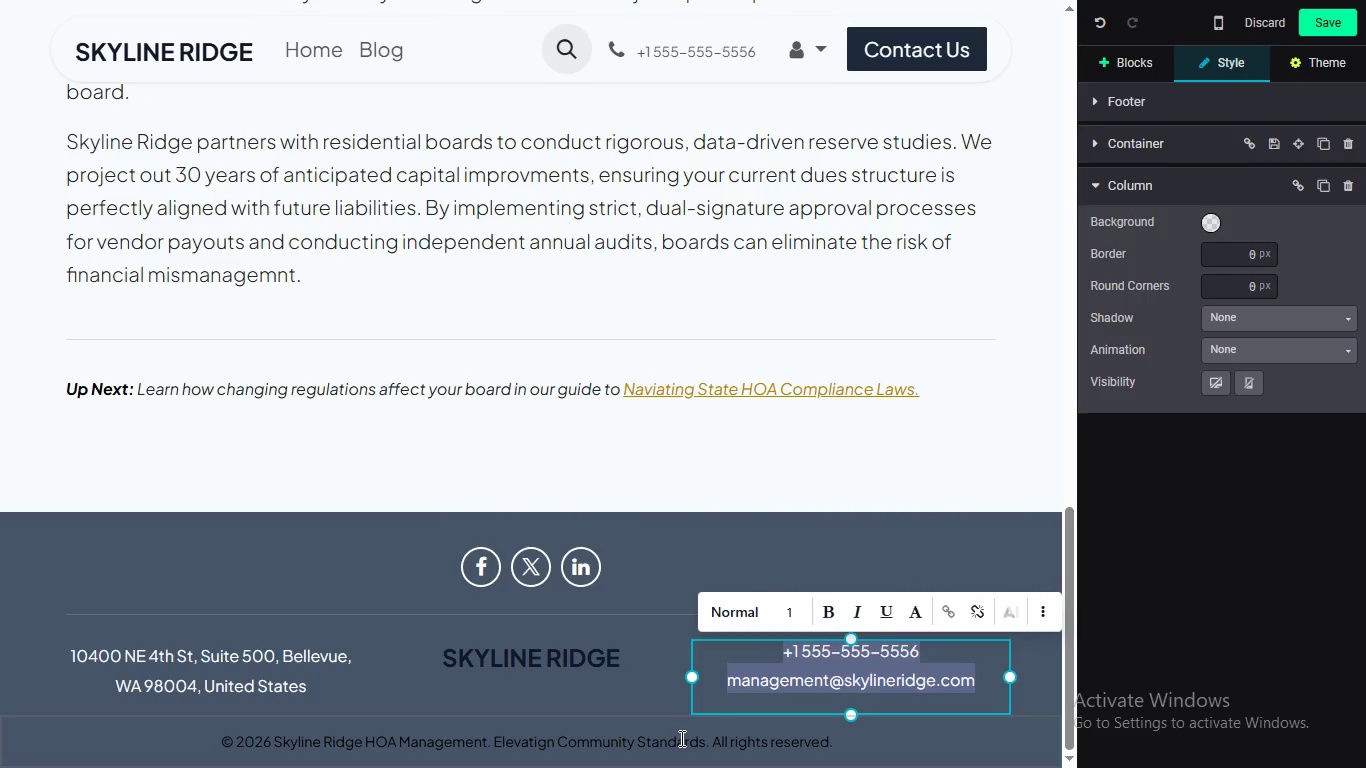 
left_click([680, 738])
 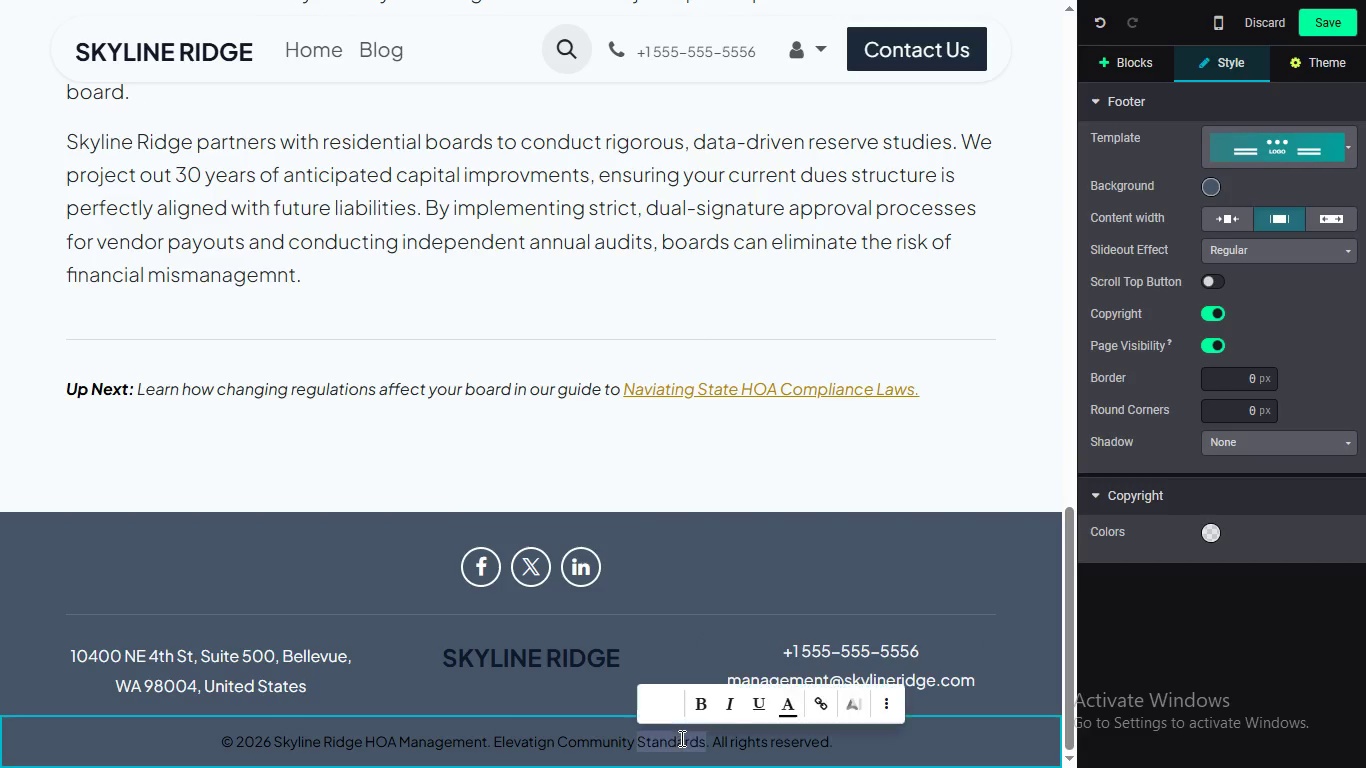 
double_click([680, 738])
 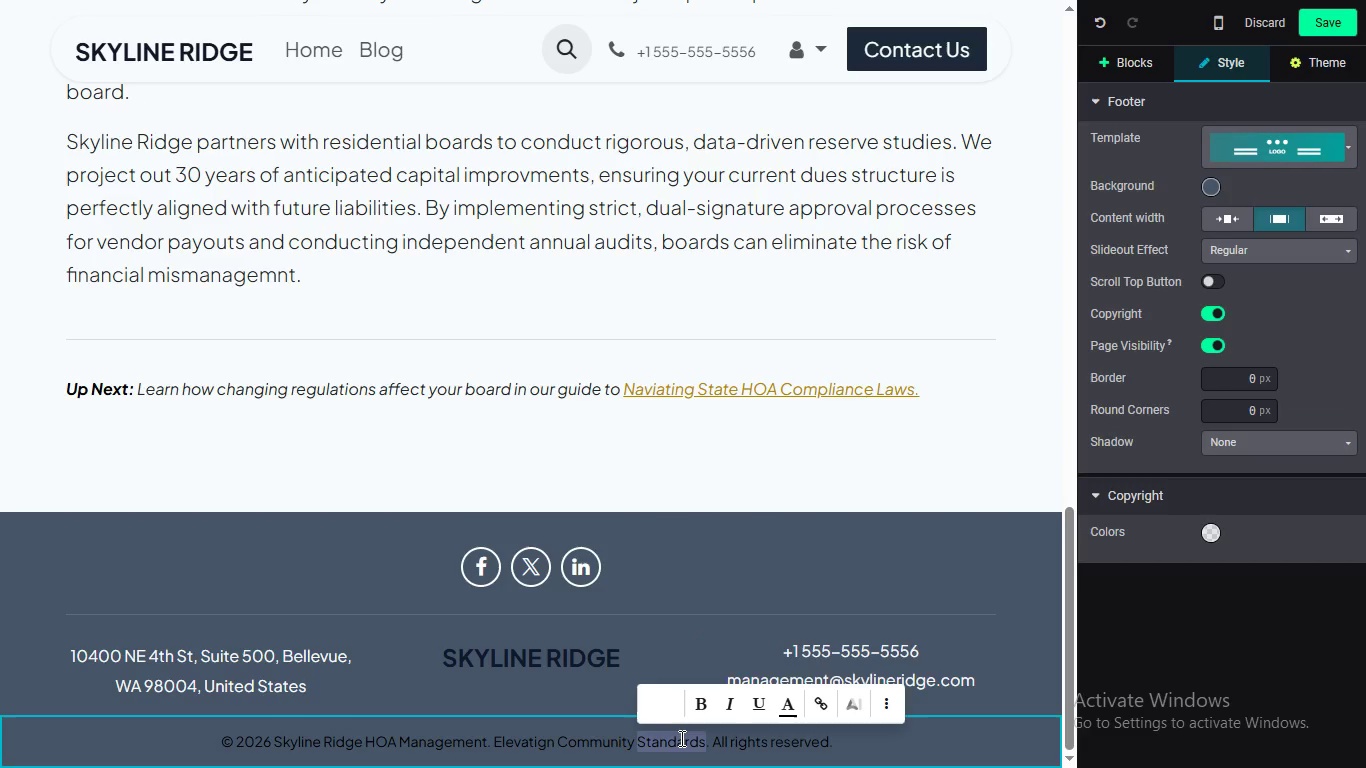 
triple_click([680, 738])
 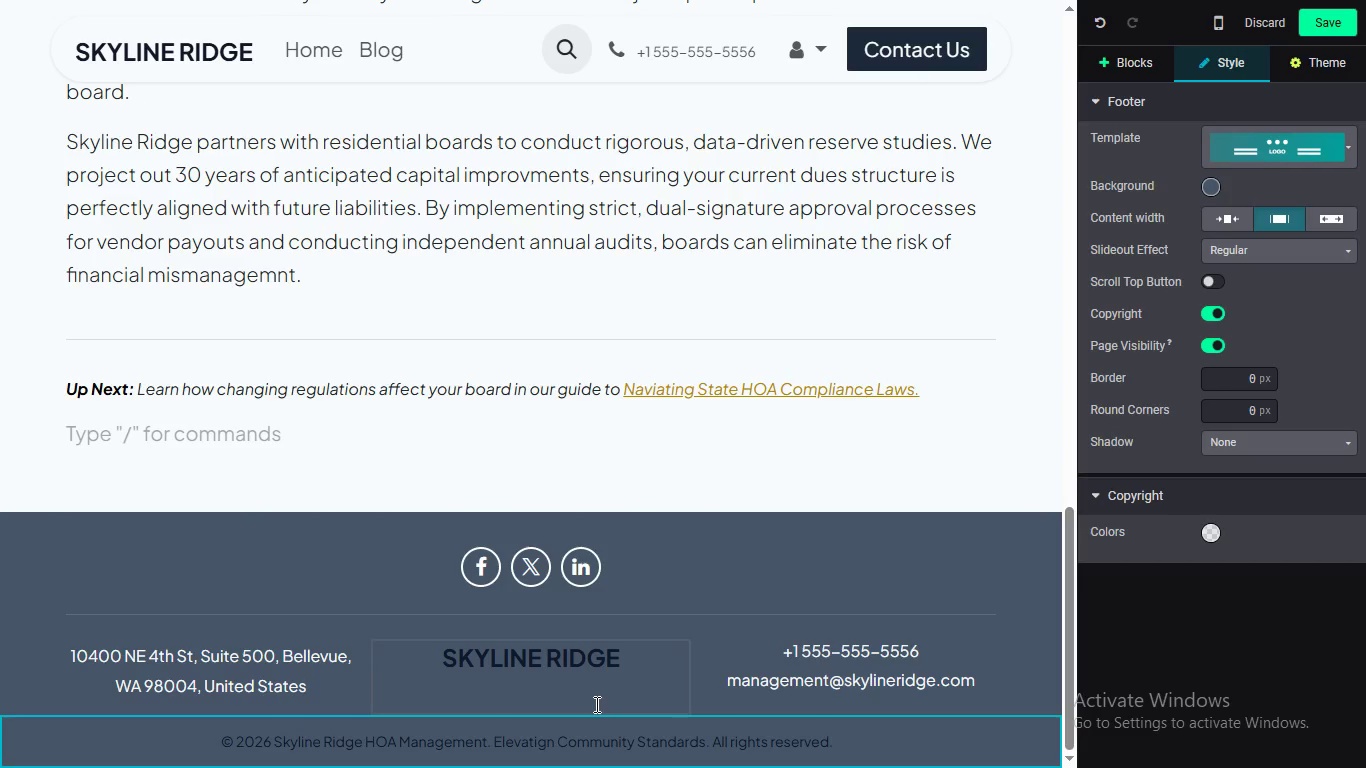 
wait(5.22)
 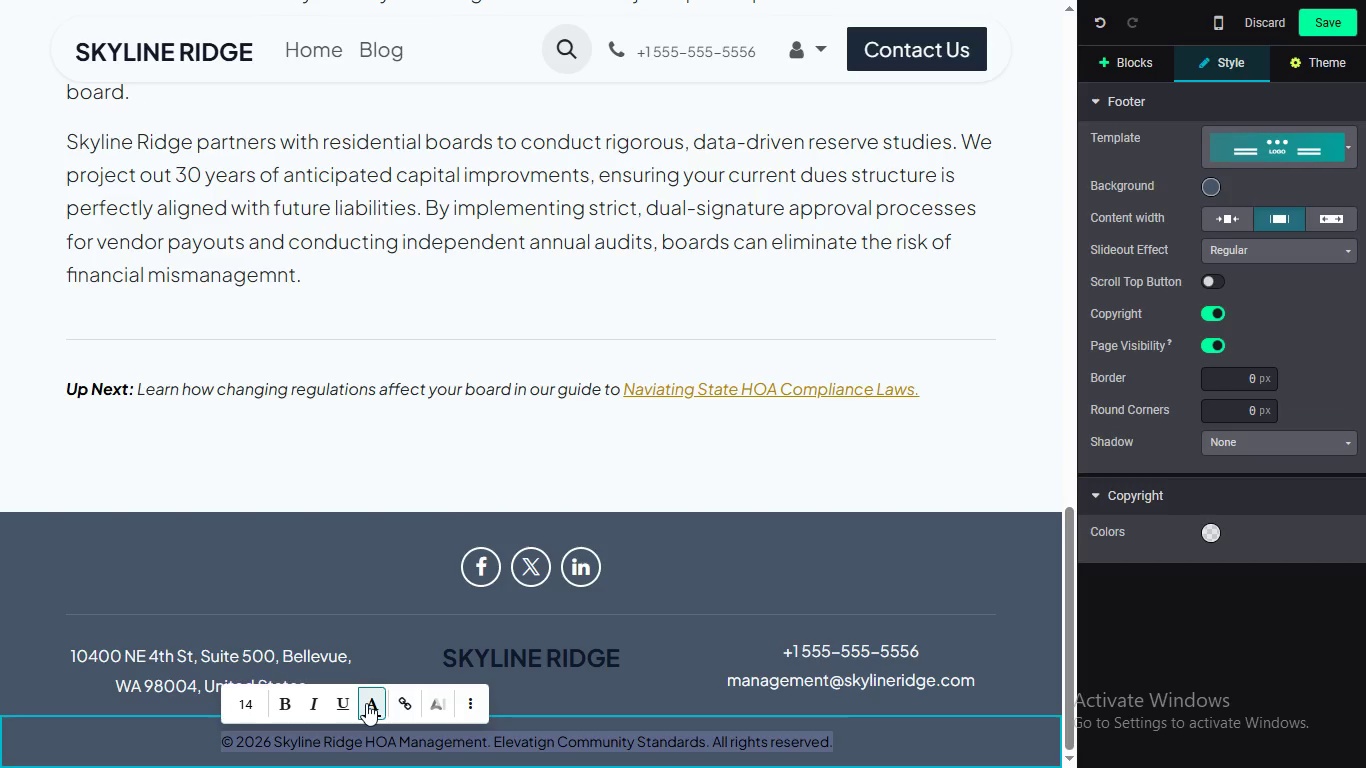 
double_click([589, 735])
 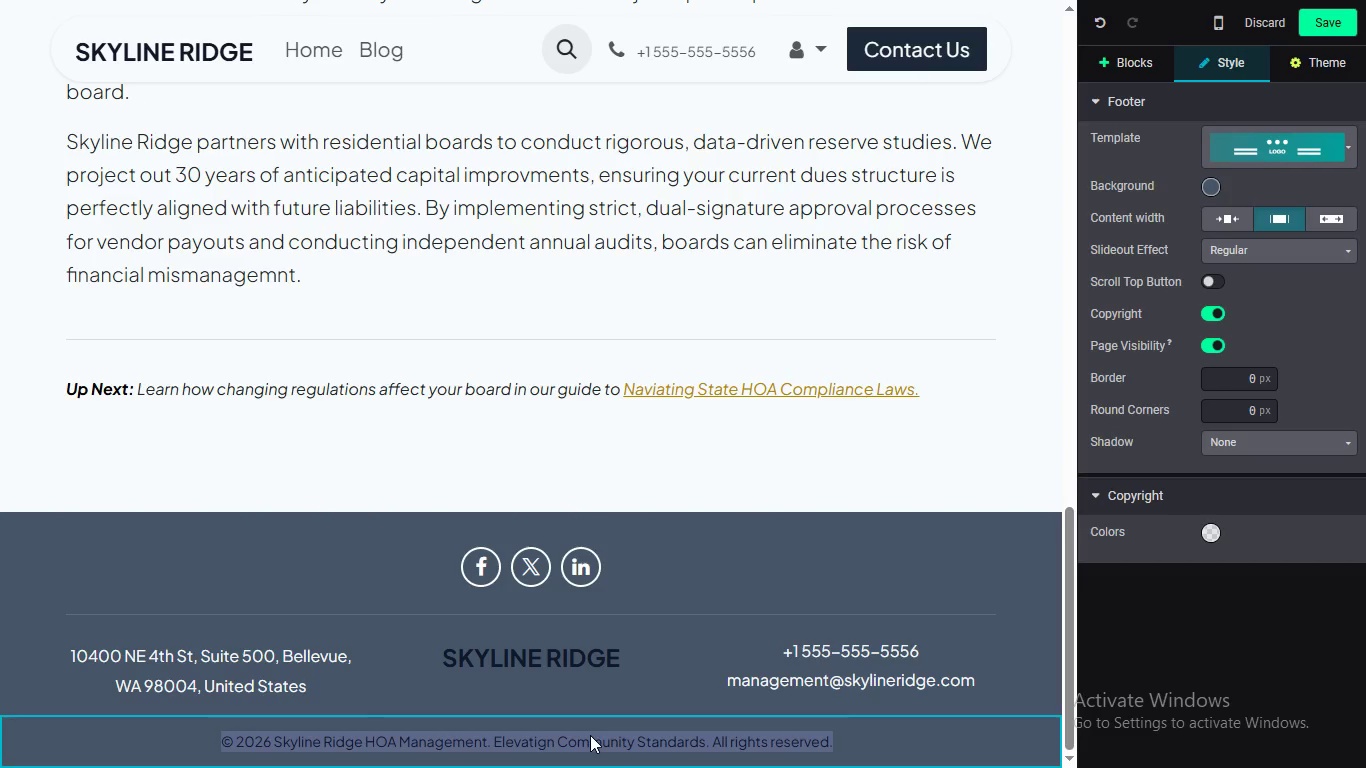 
triple_click([590, 735])
 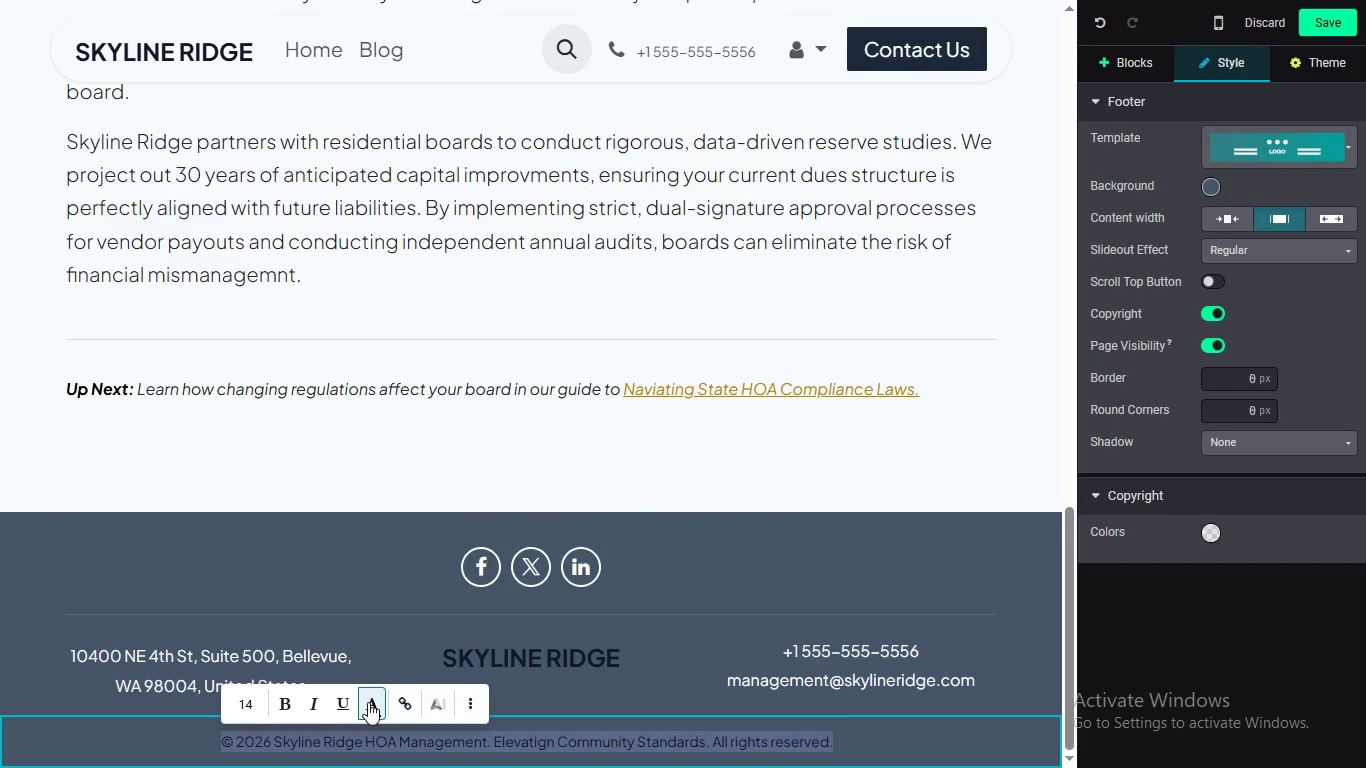 
left_click([368, 702])
 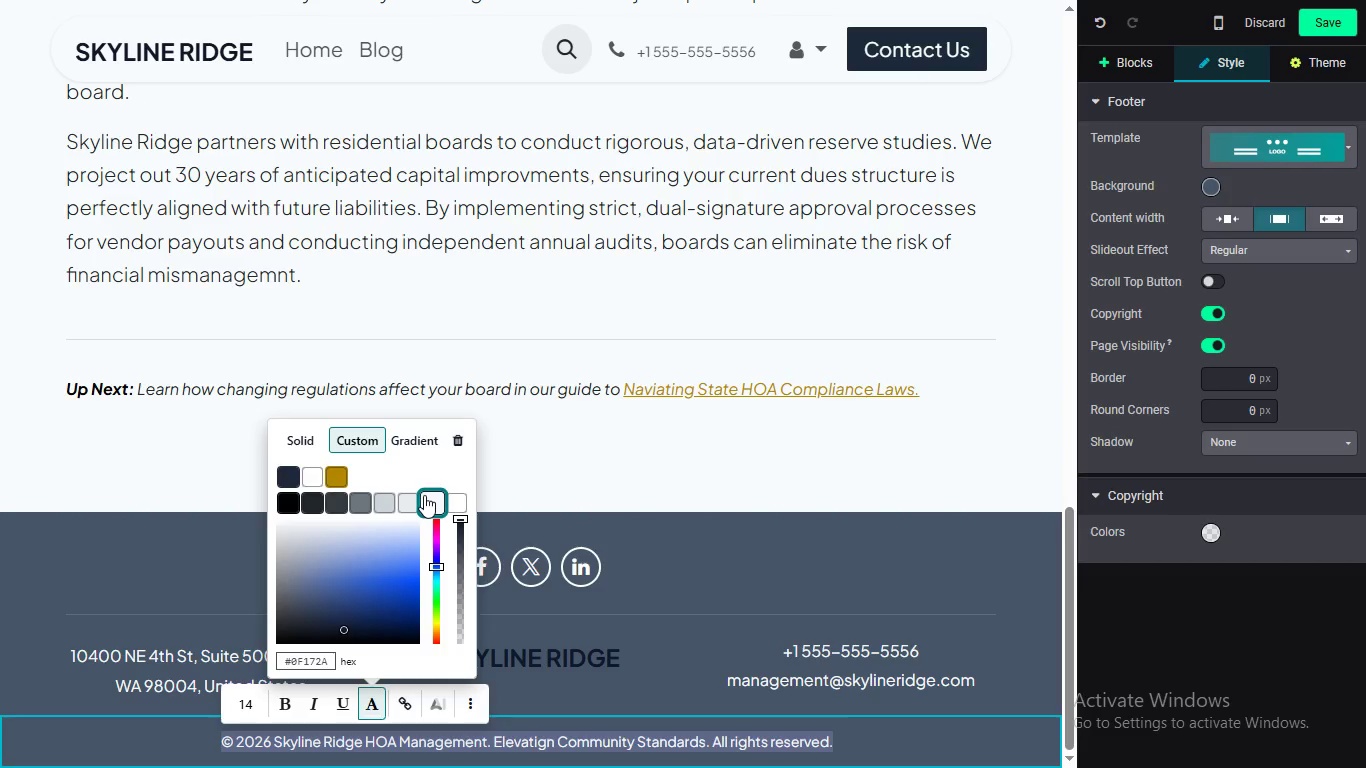 
left_click([424, 495])
 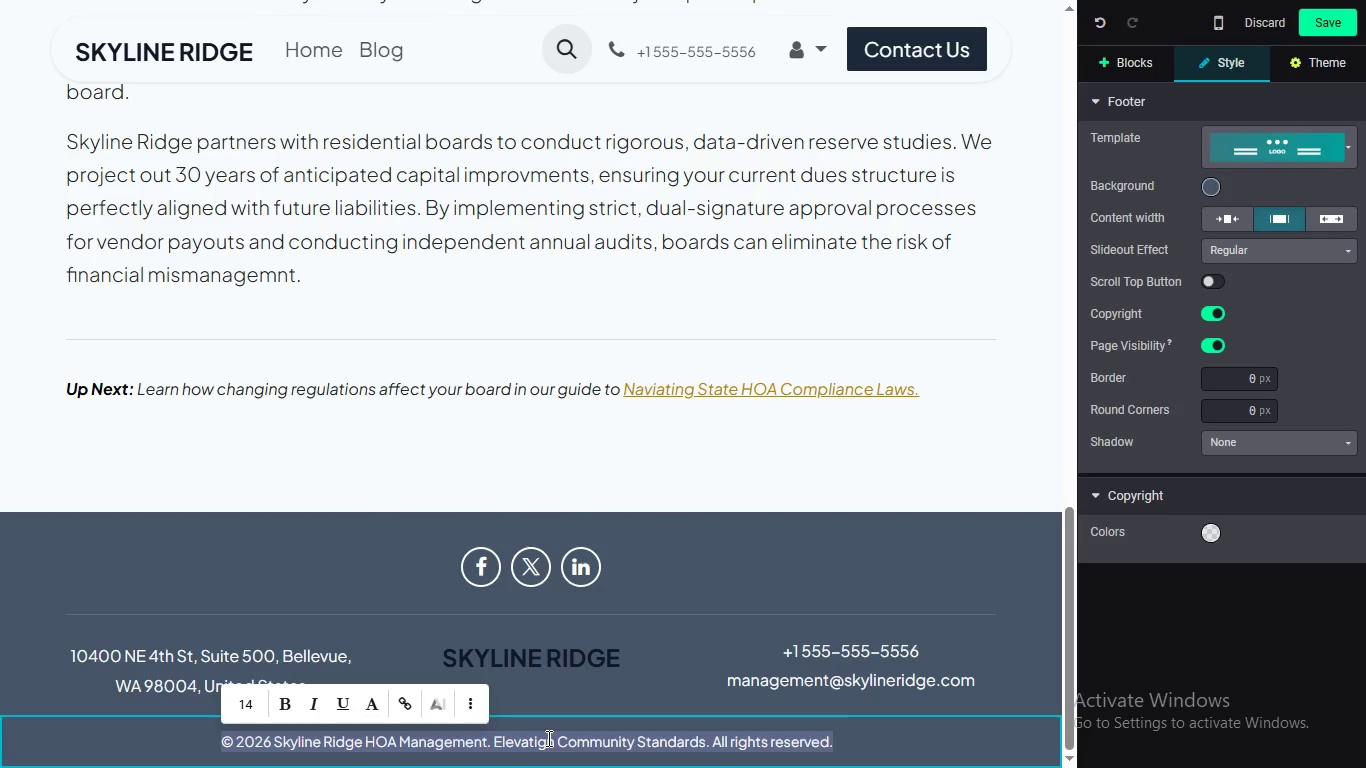 
left_click([549, 744])
 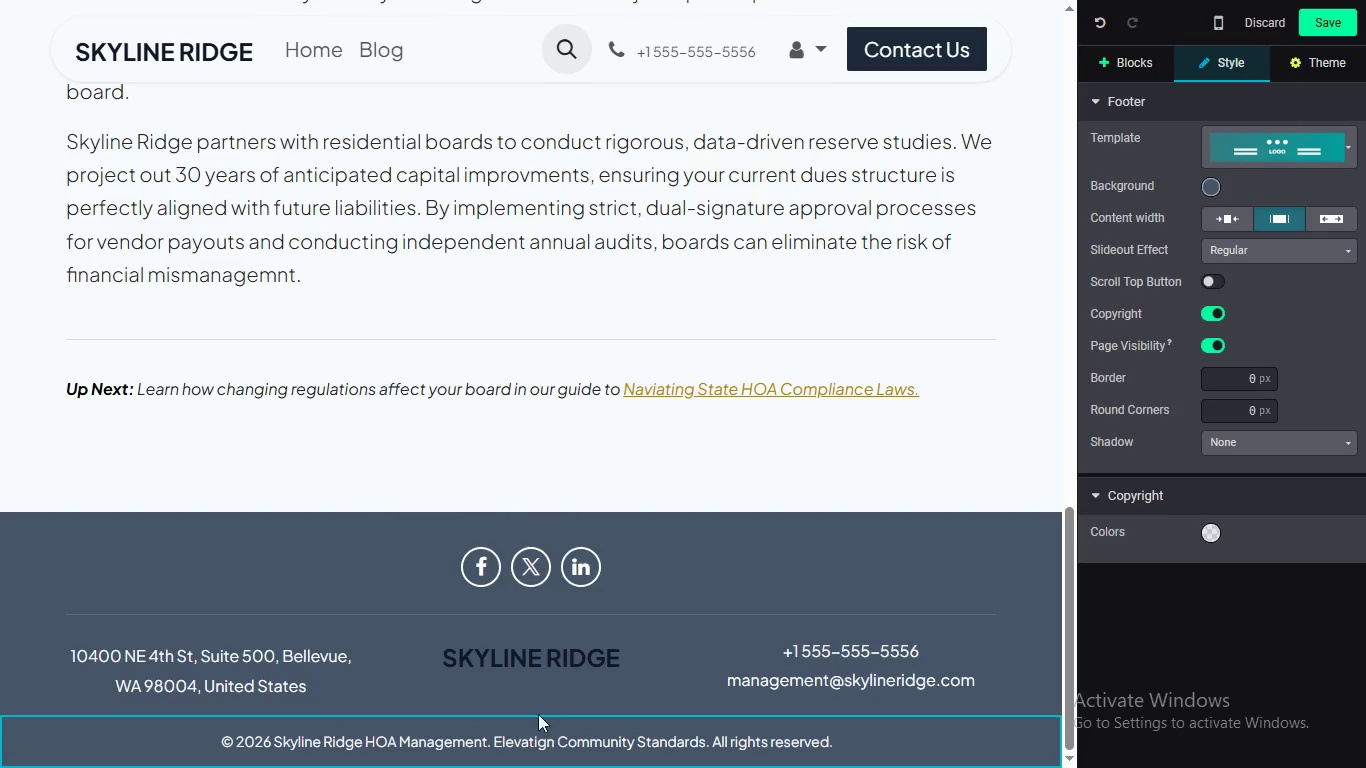 
left_click([553, 744])
 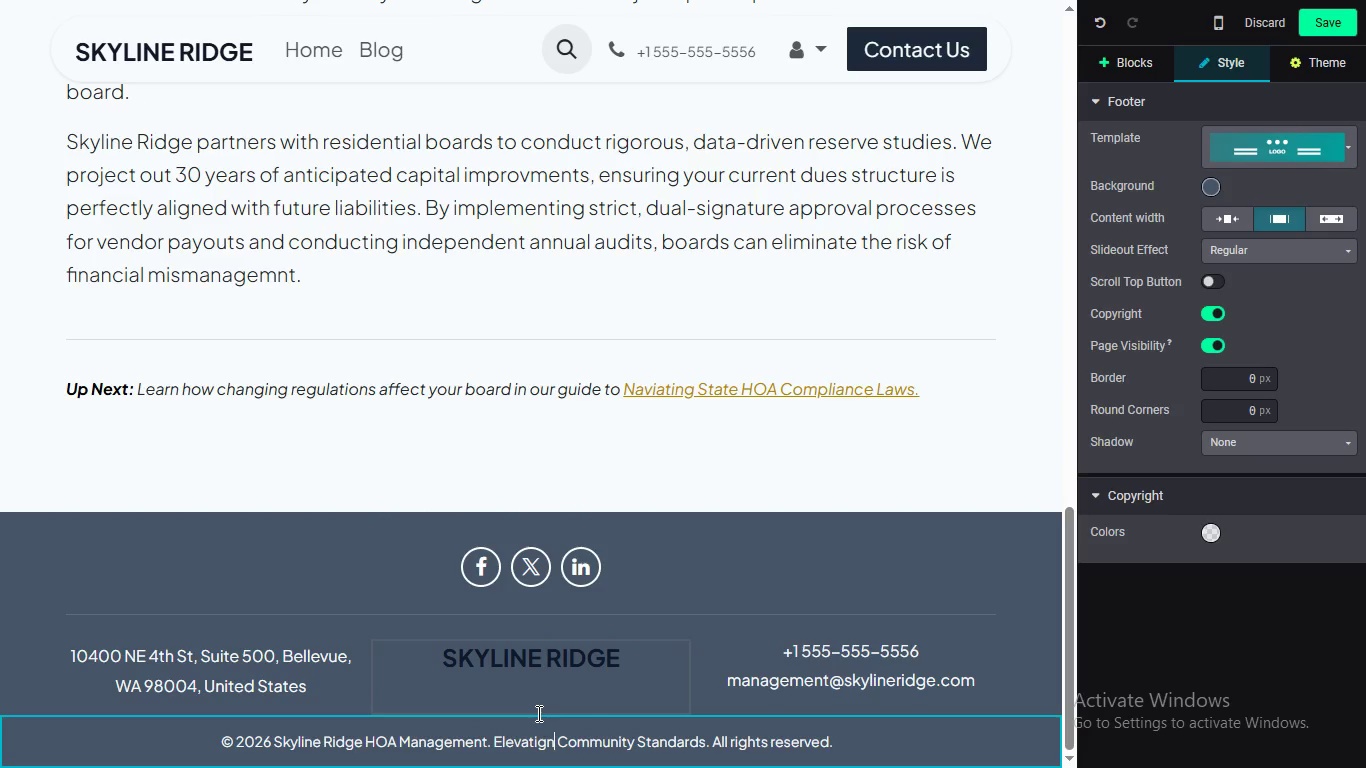 
key(Backspace)
key(Backspace)
type(ng)
 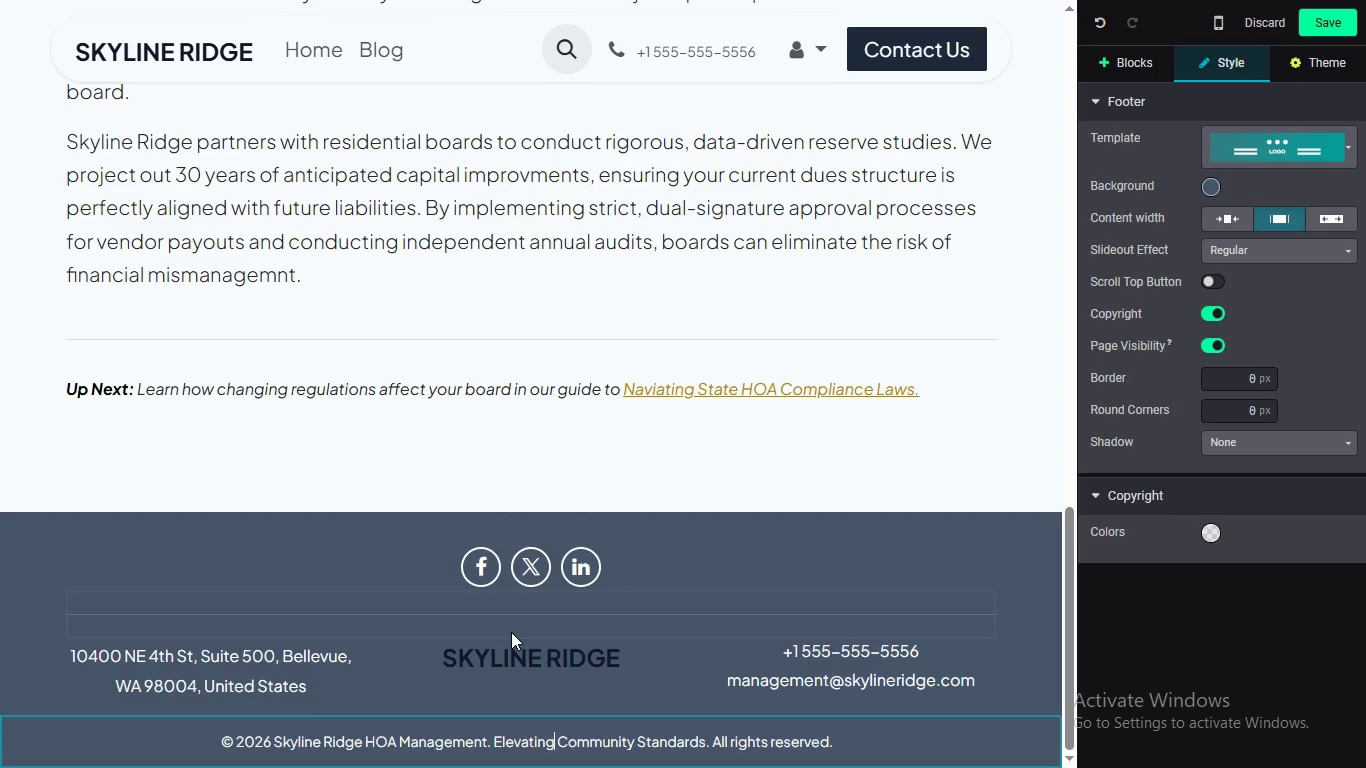 
left_click([644, 524])
 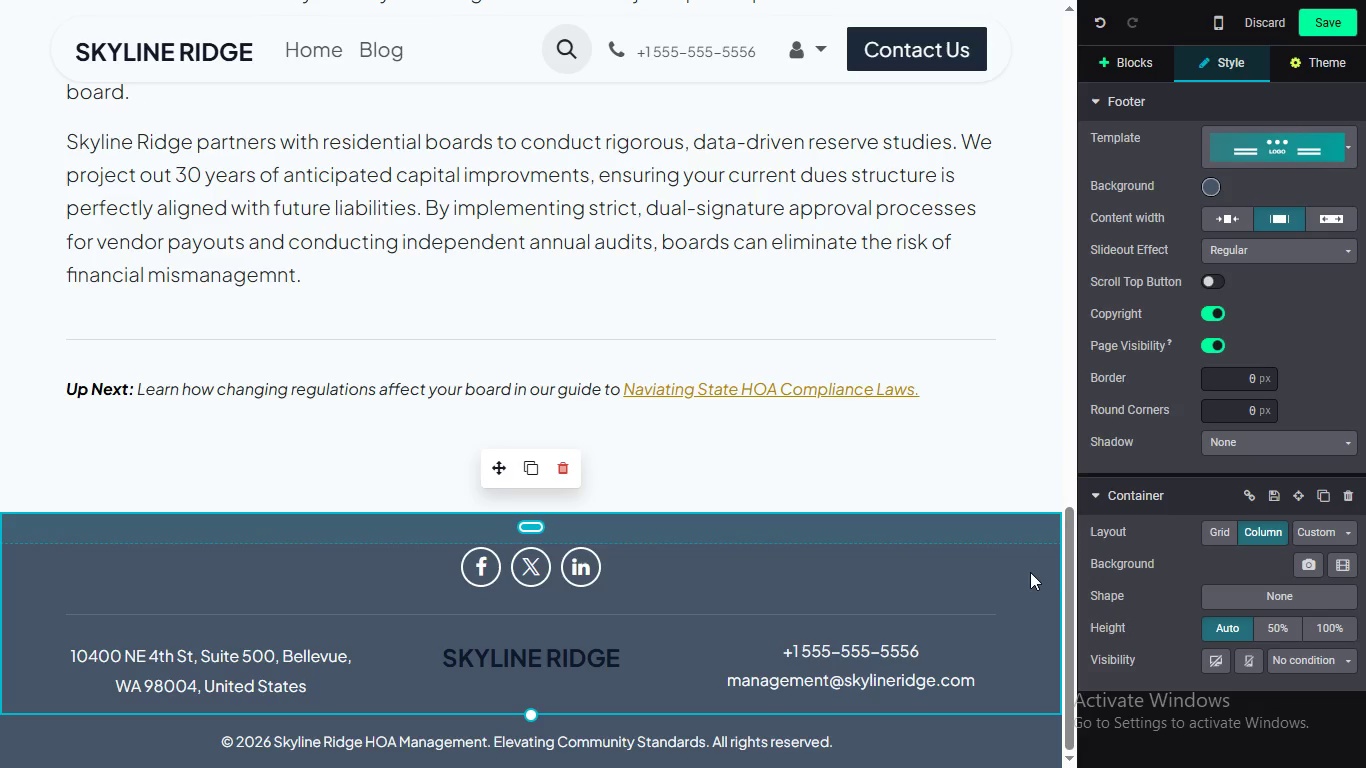 
left_click_drag(start_coordinate=[1066, 583], to_coordinate=[1052, 379])
 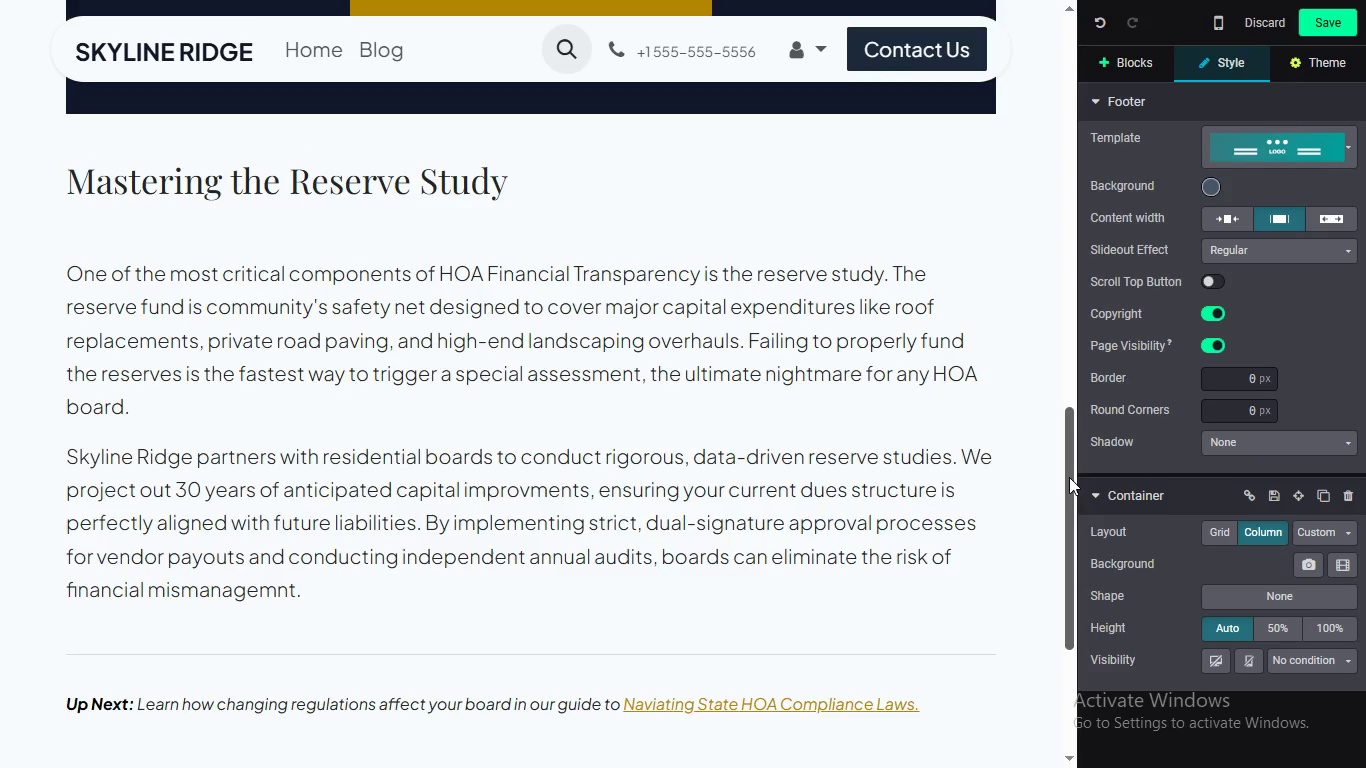 
scroll: coordinate [739, 461], scroll_direction: up, amount: 3.0
 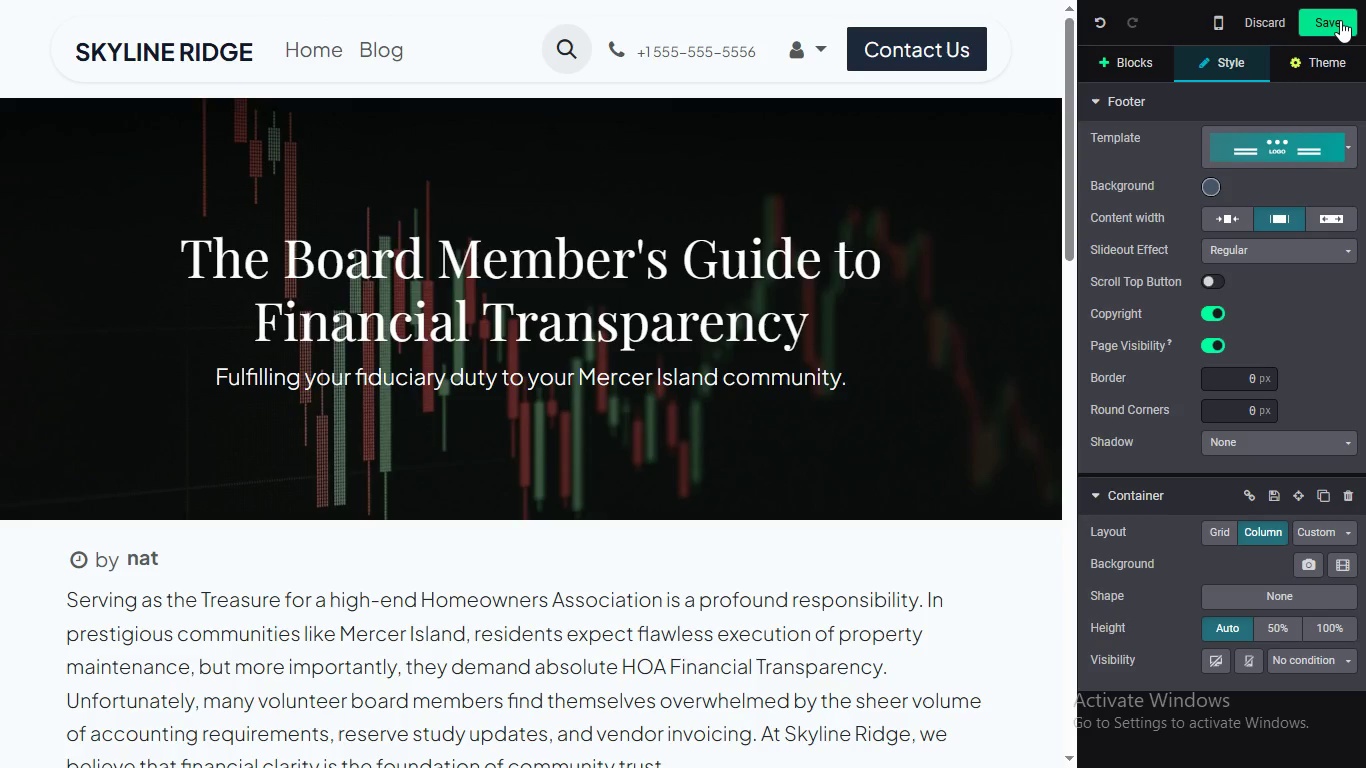 
left_click([1340, 20])
 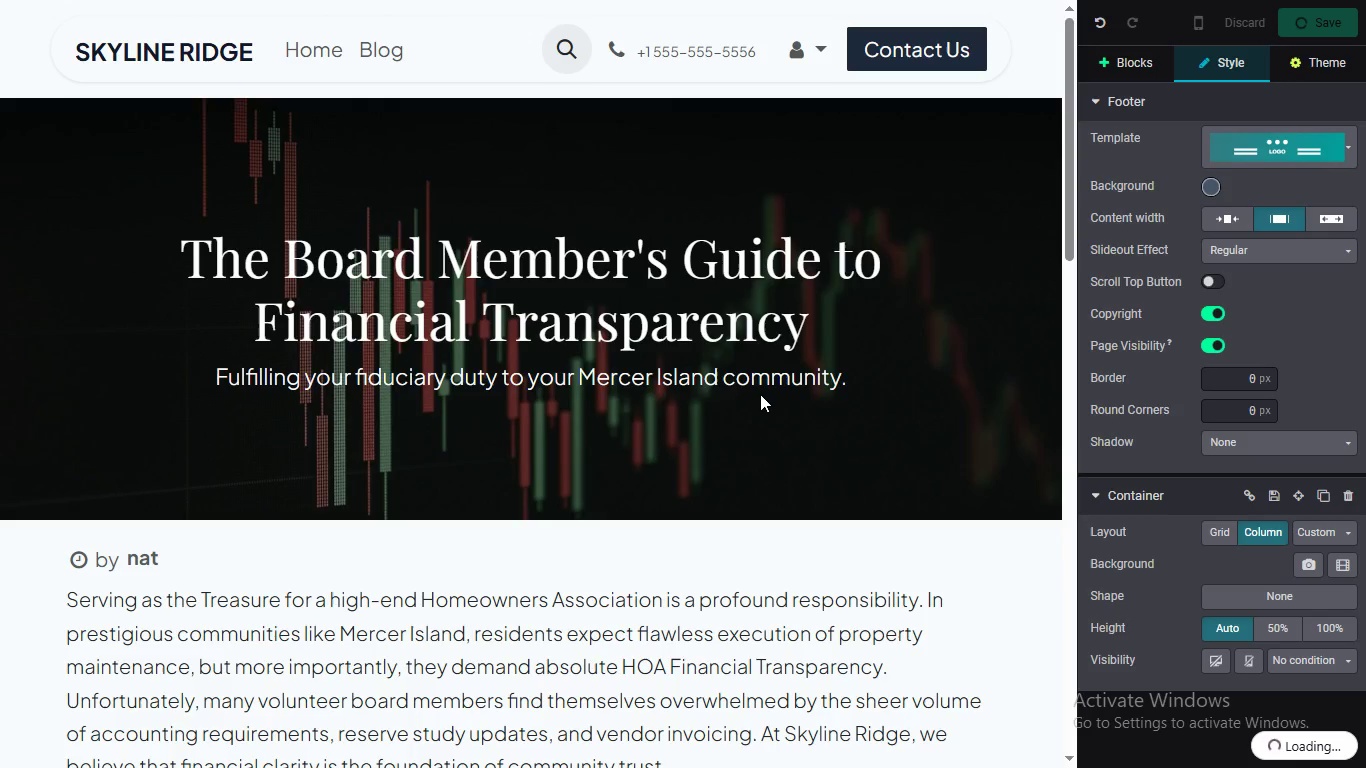 
left_click([760, 394])
 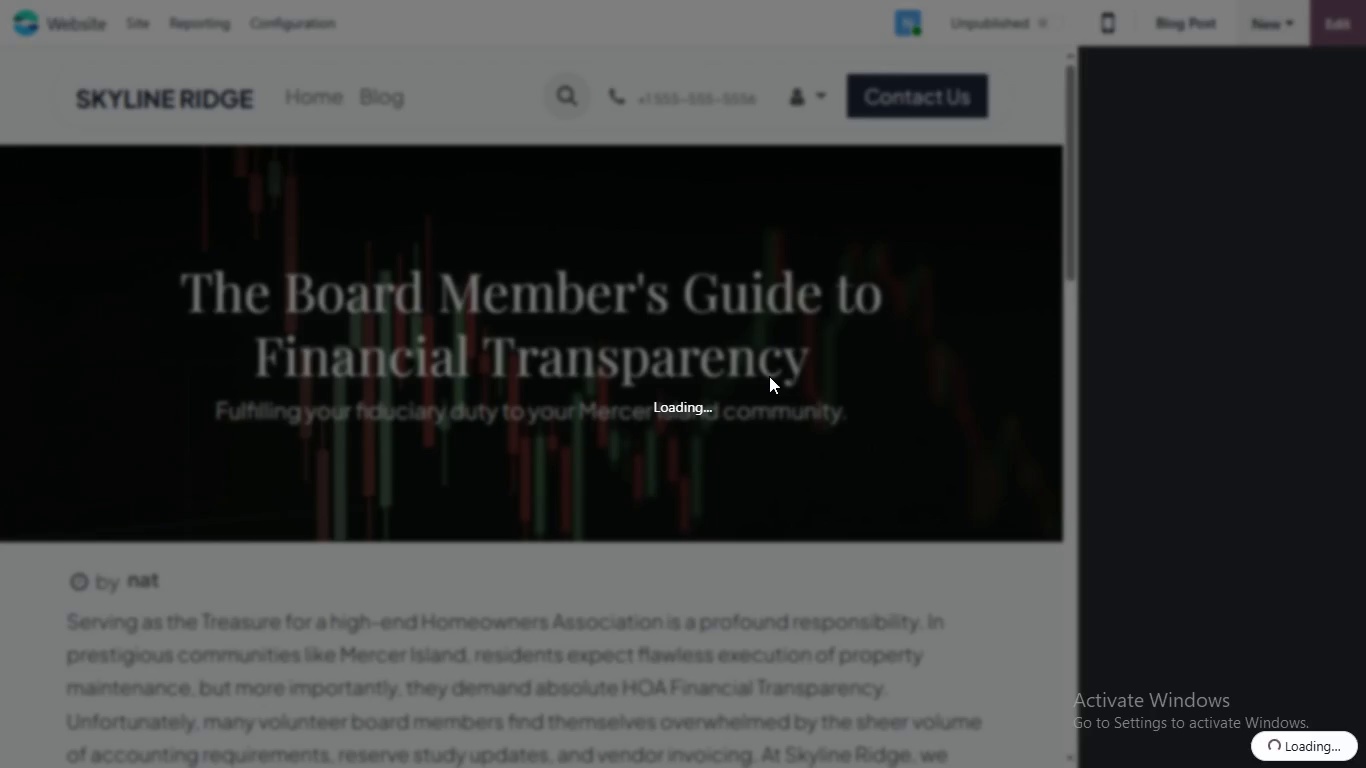 
scroll: coordinate [731, 329], scroll_direction: down, amount: 16.0
 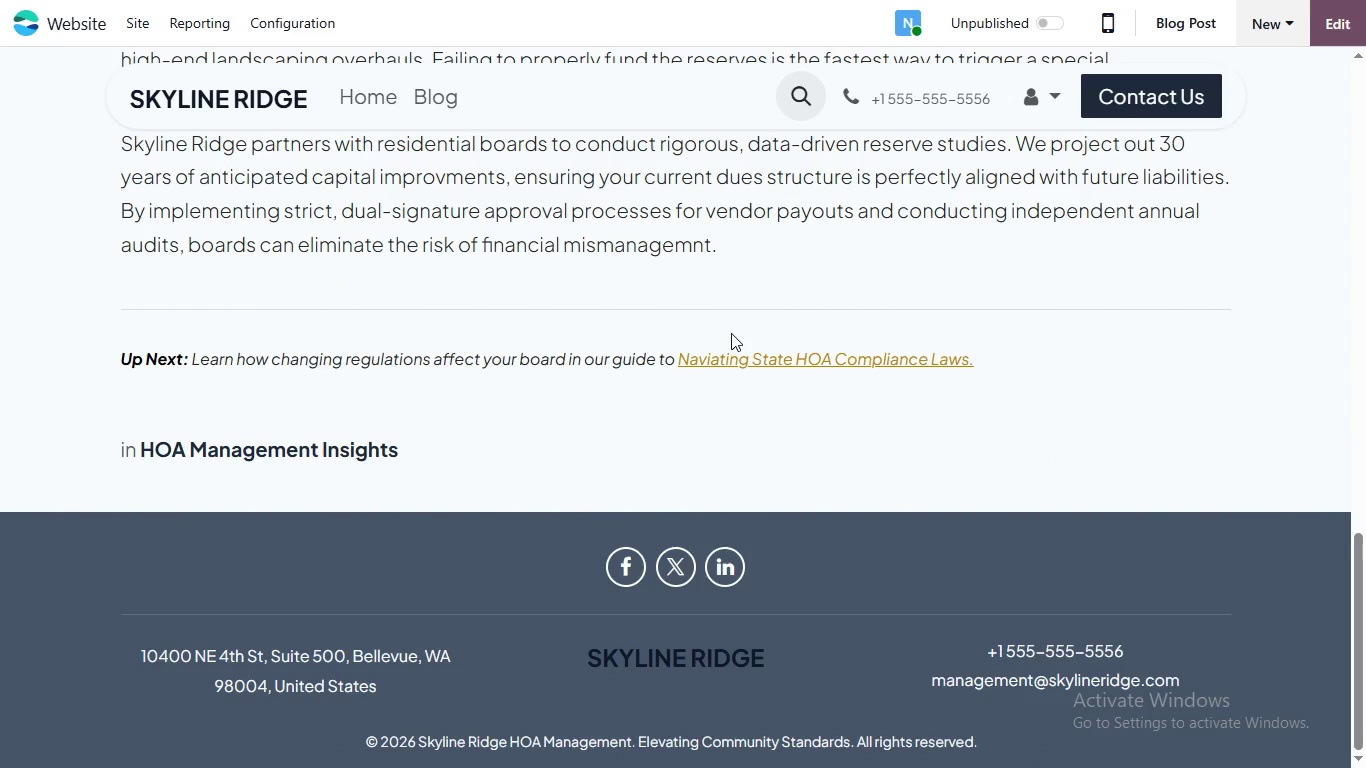 
scroll: coordinate [731, 342], scroll_direction: up, amount: 4.0
 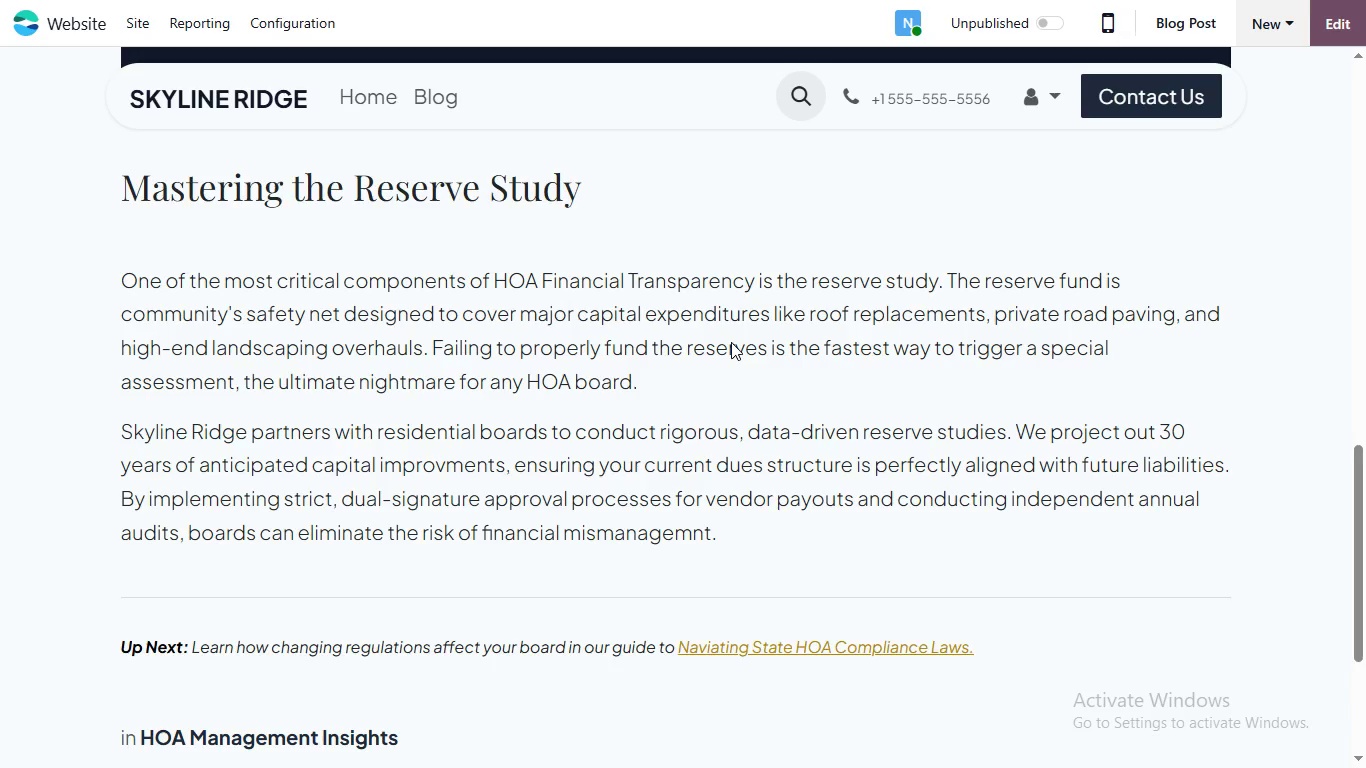 
scroll: coordinate [731, 342], scroll_direction: none, amount: 0.0
 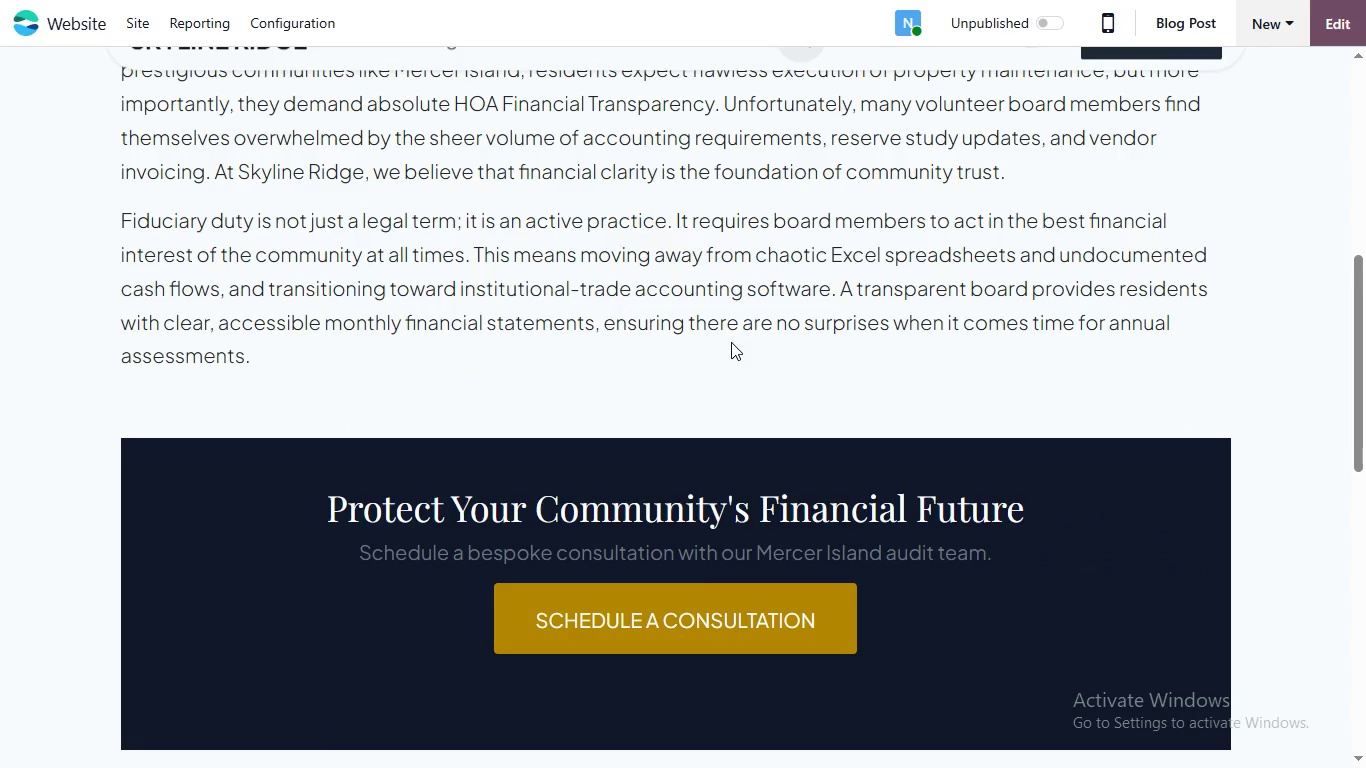 
scroll: coordinate [723, 354], scroll_direction: down, amount: 4.0
 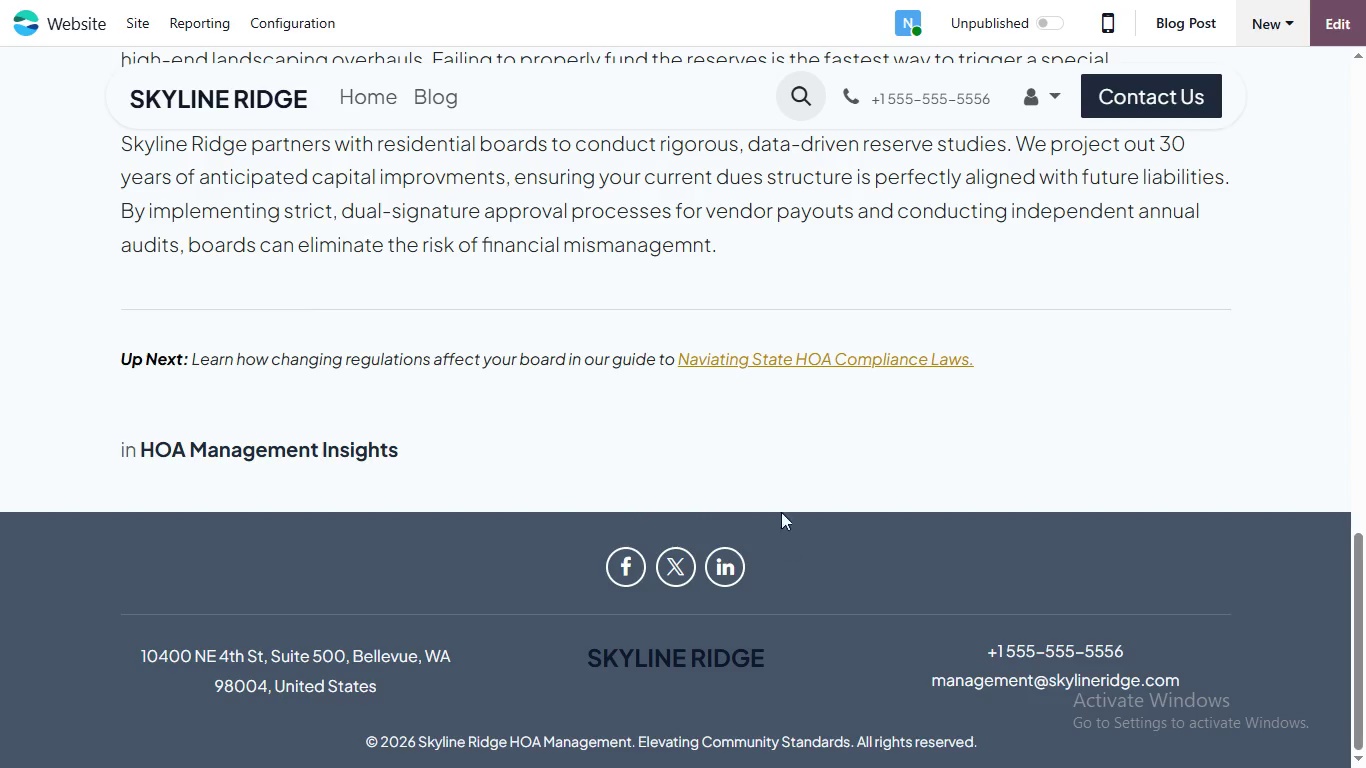 
wait(5.0)
 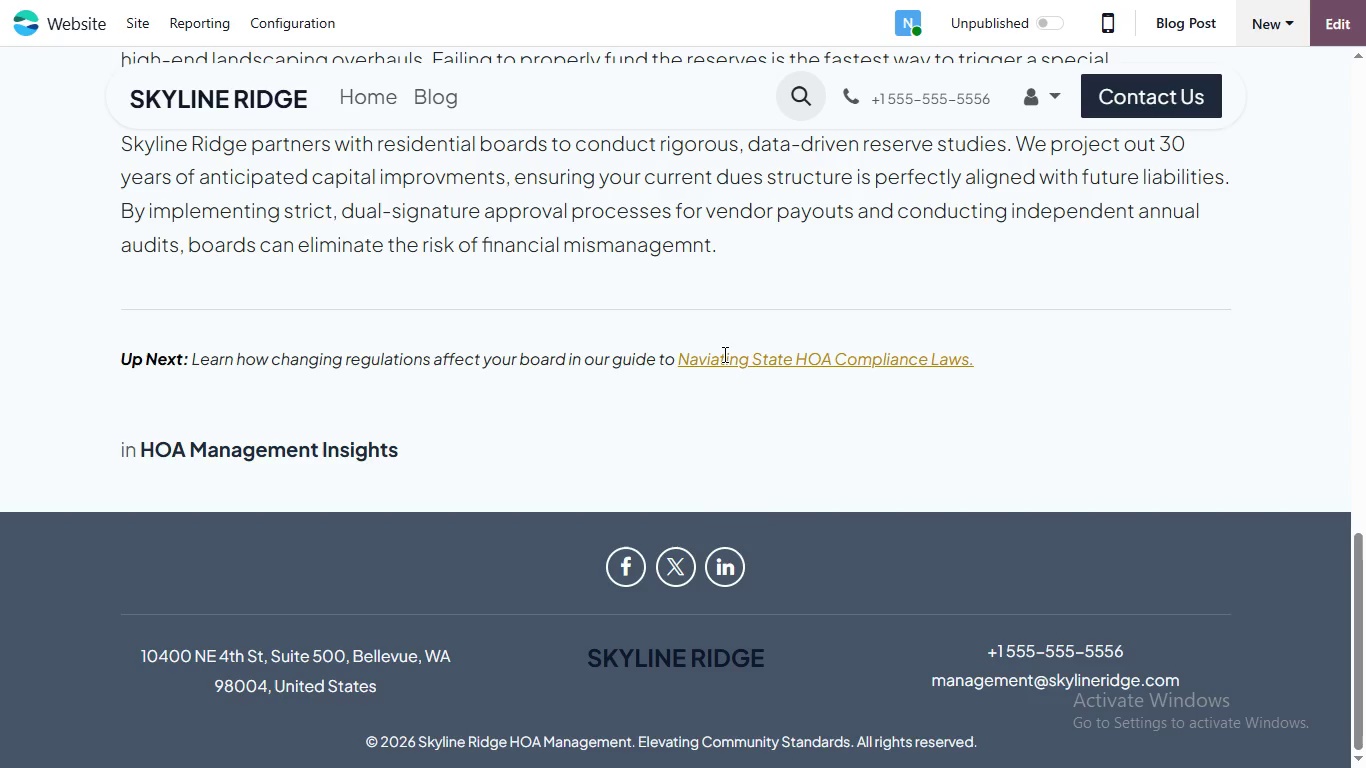 
scroll: coordinate [1230, 63], scroll_direction: up, amount: 2.0
 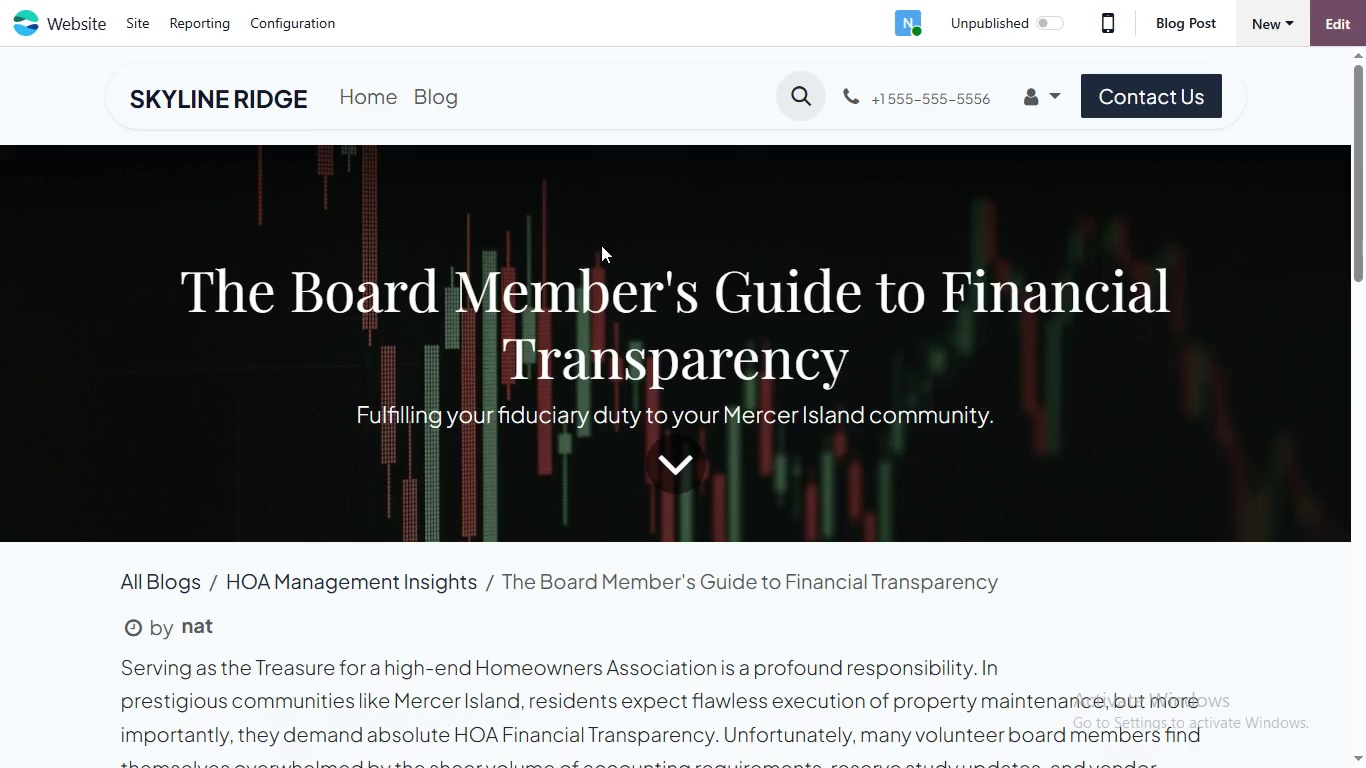 
scroll: coordinate [593, 236], scroll_direction: down, amount: 3.0
 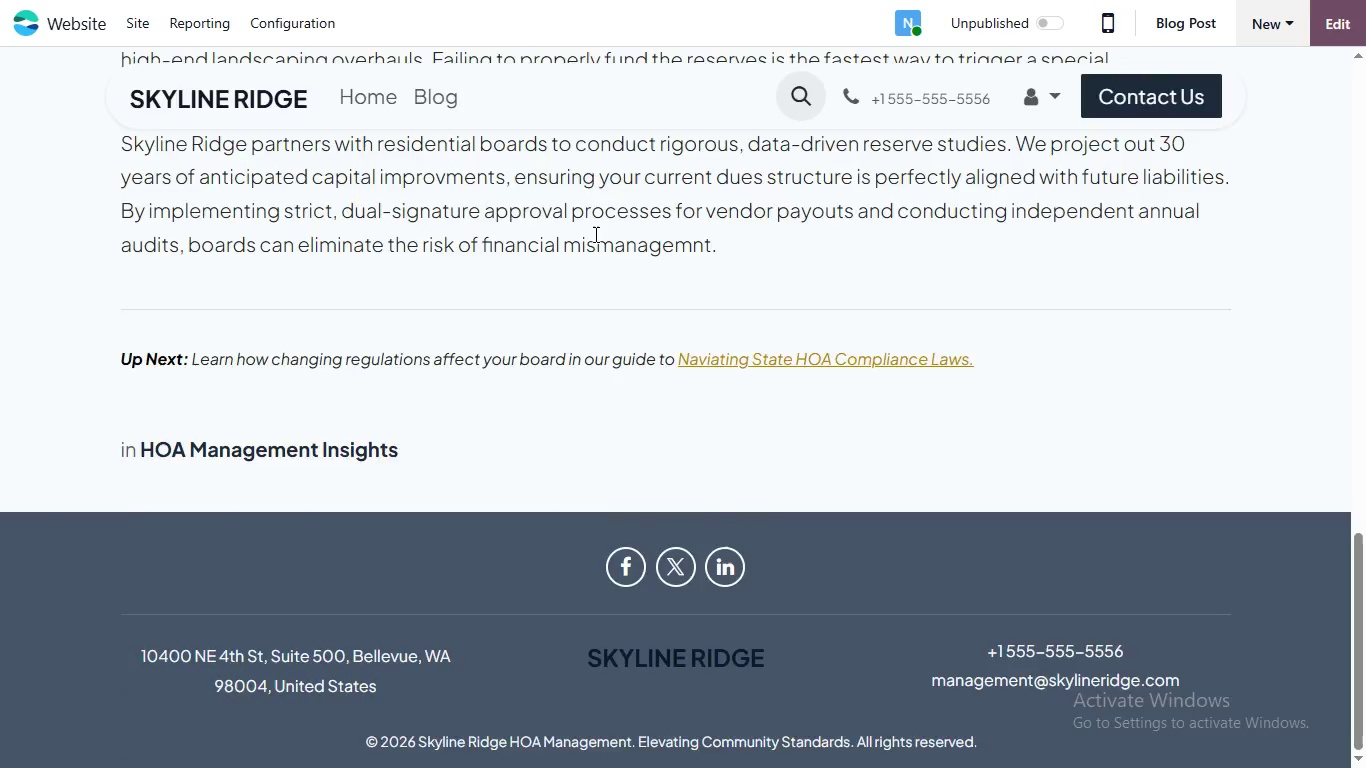 
scroll: coordinate [595, 233], scroll_direction: up, amount: 1.0
 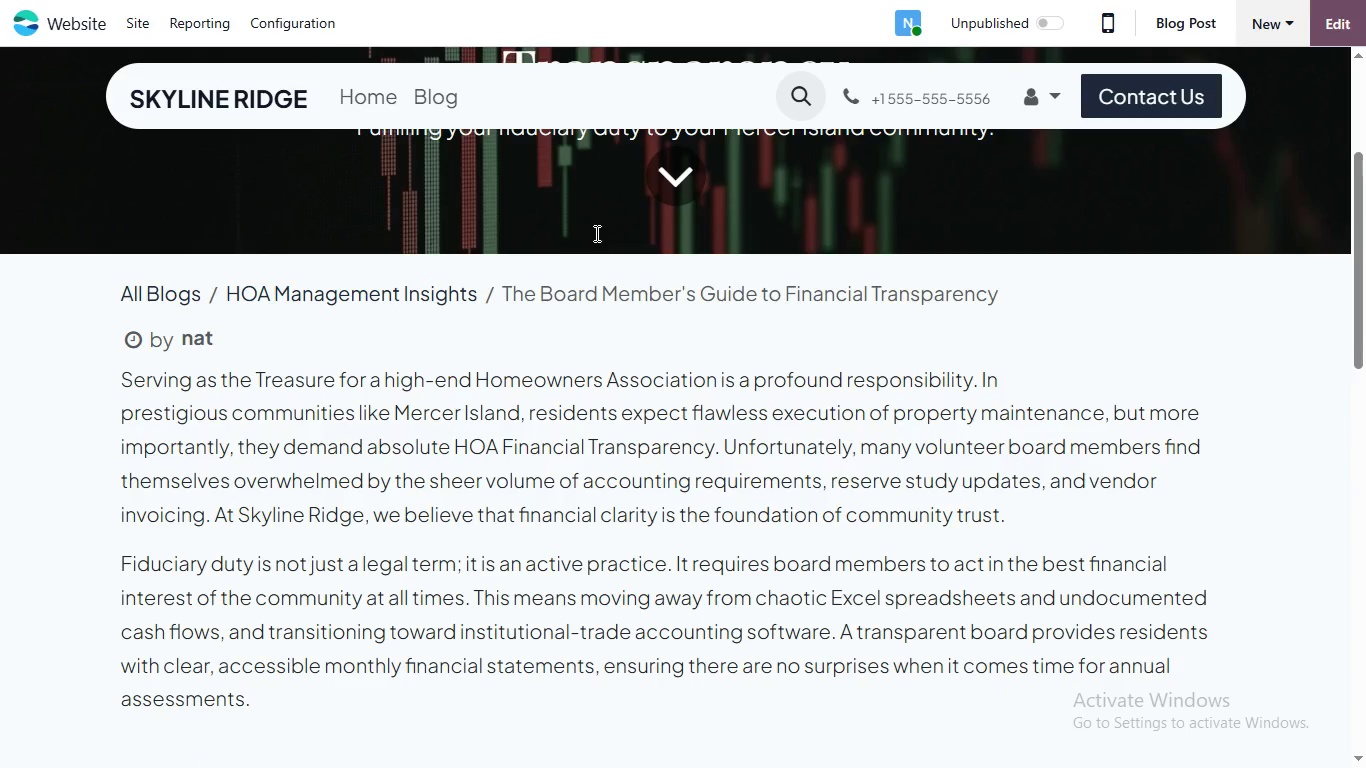 
scroll: coordinate [595, 233], scroll_direction: down, amount: 1.0
 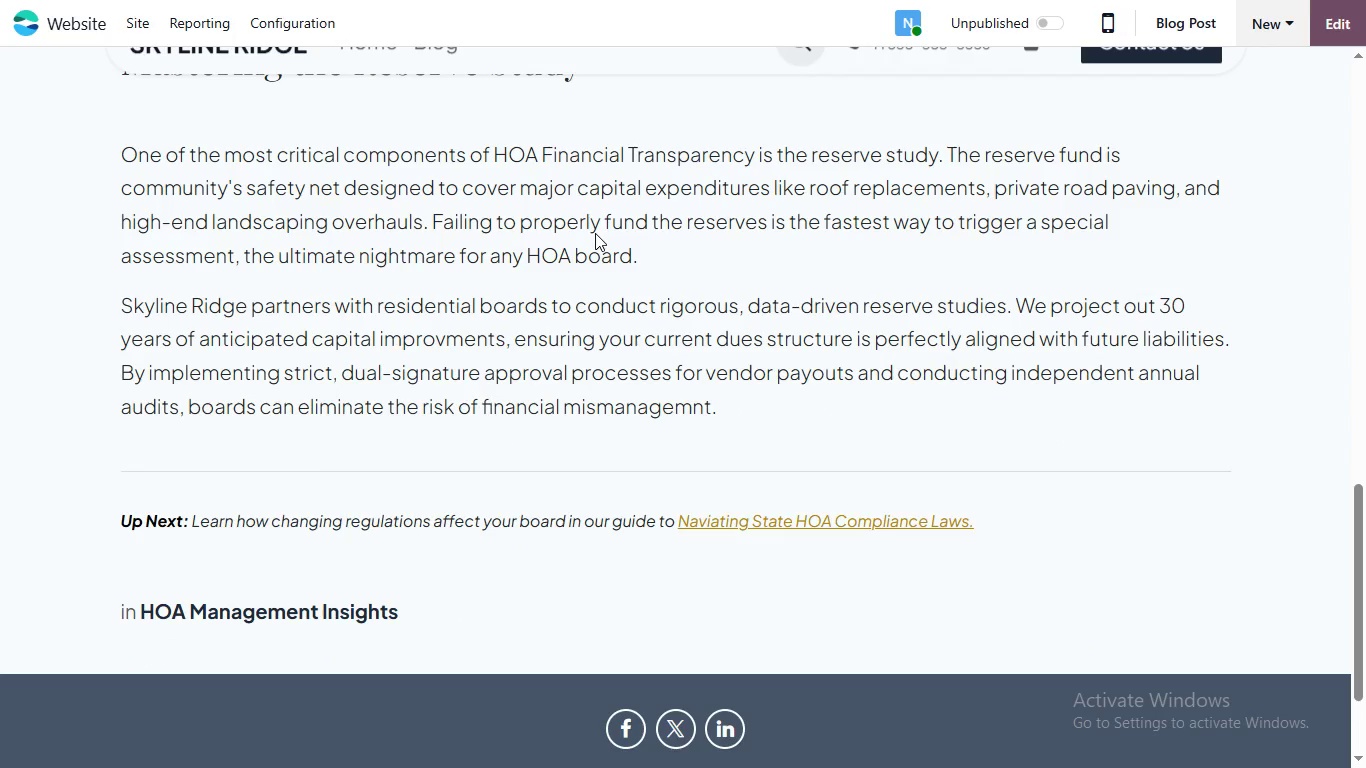 
scroll: coordinate [608, 220], scroll_direction: none, amount: 0.0
 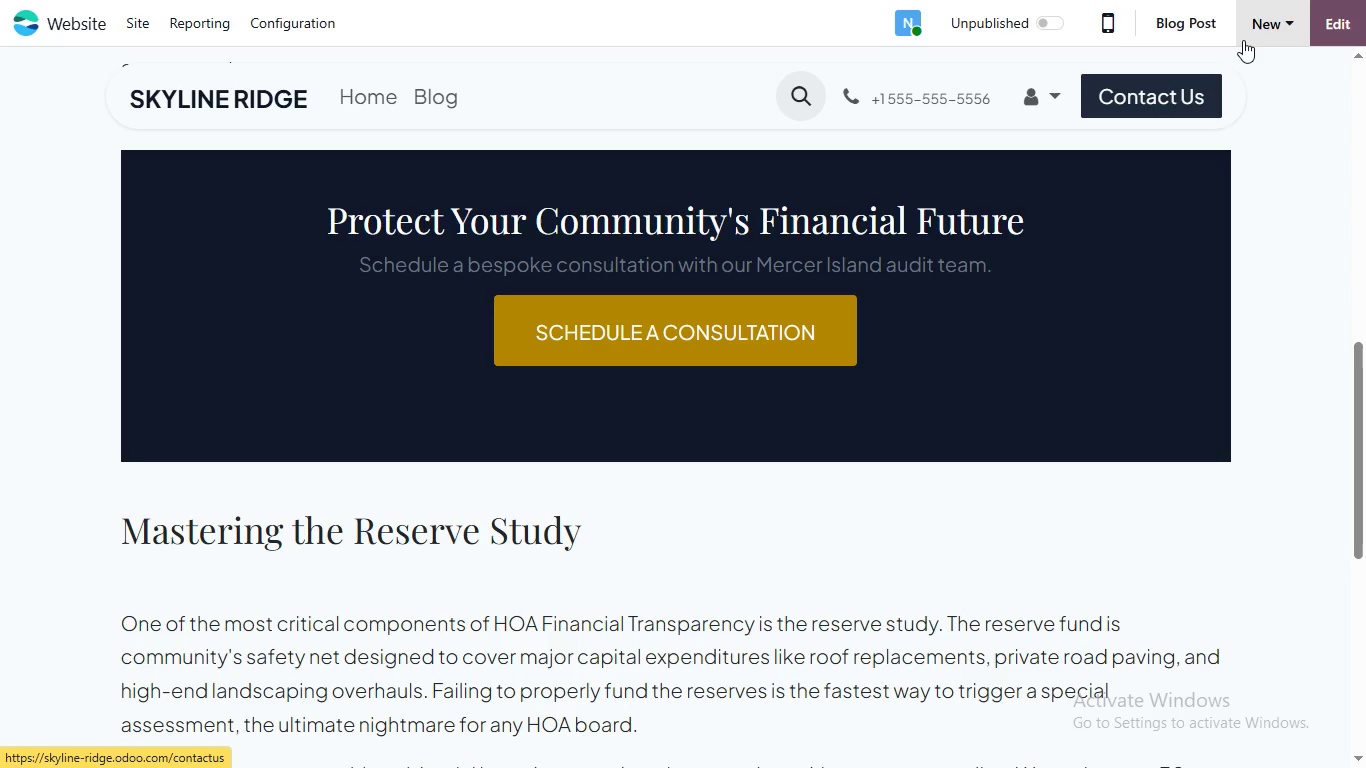 
left_click([1211, 25])
 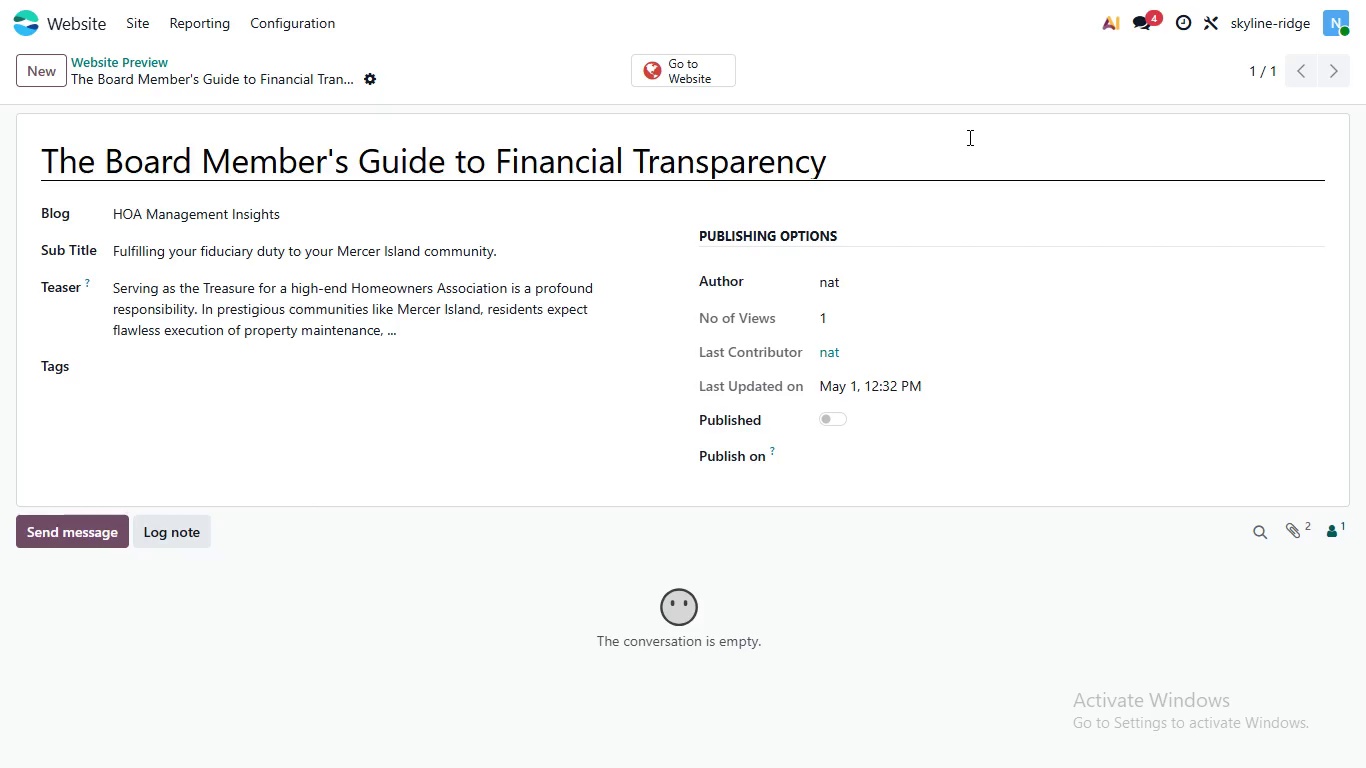 
wait(34.14)
 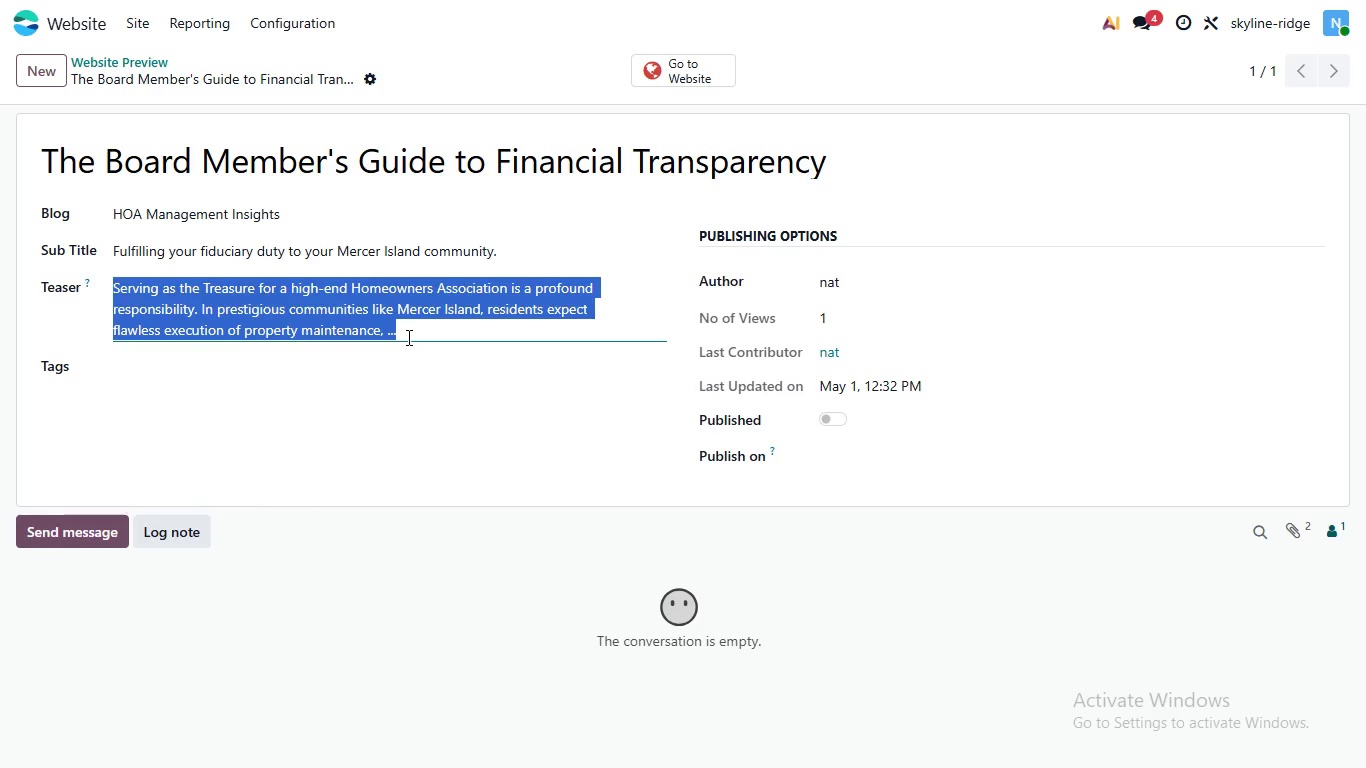 
left_click([407, 337])
 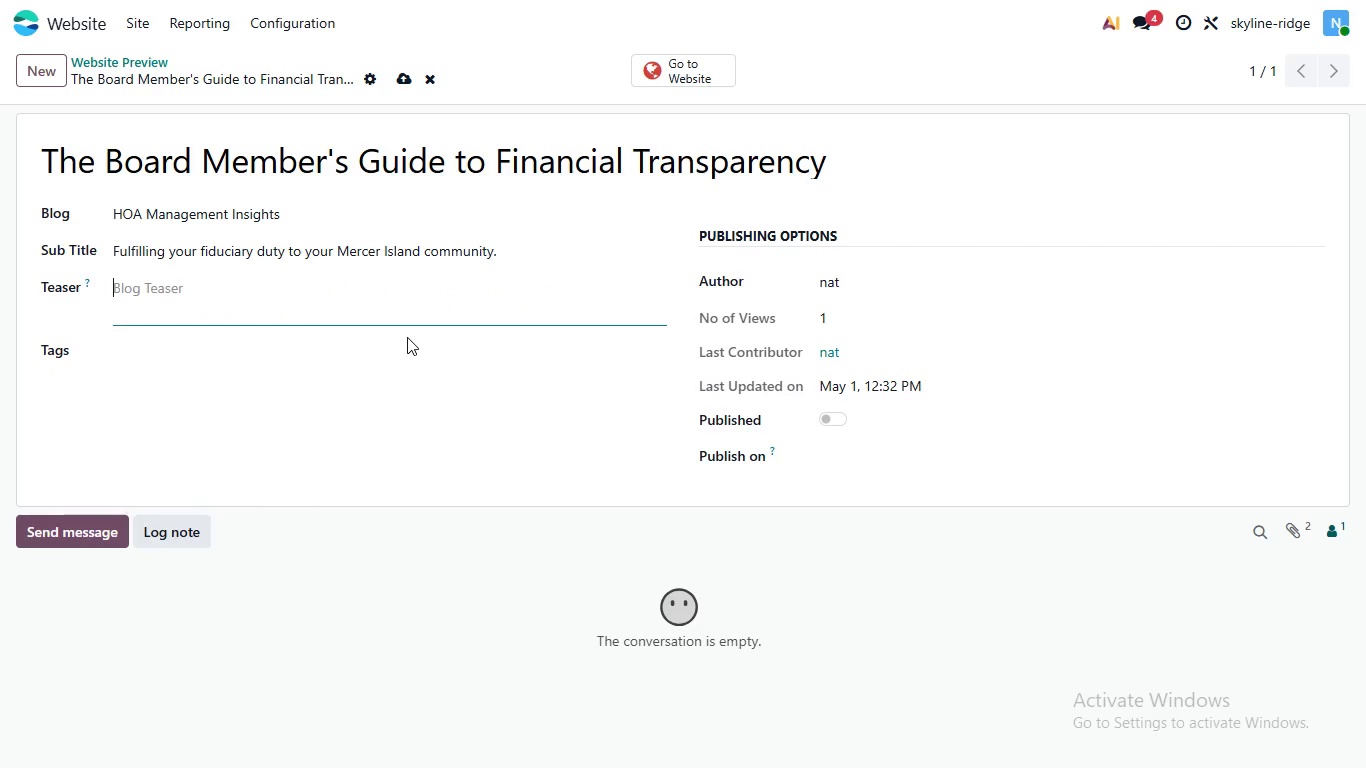 
key(Control+A)
 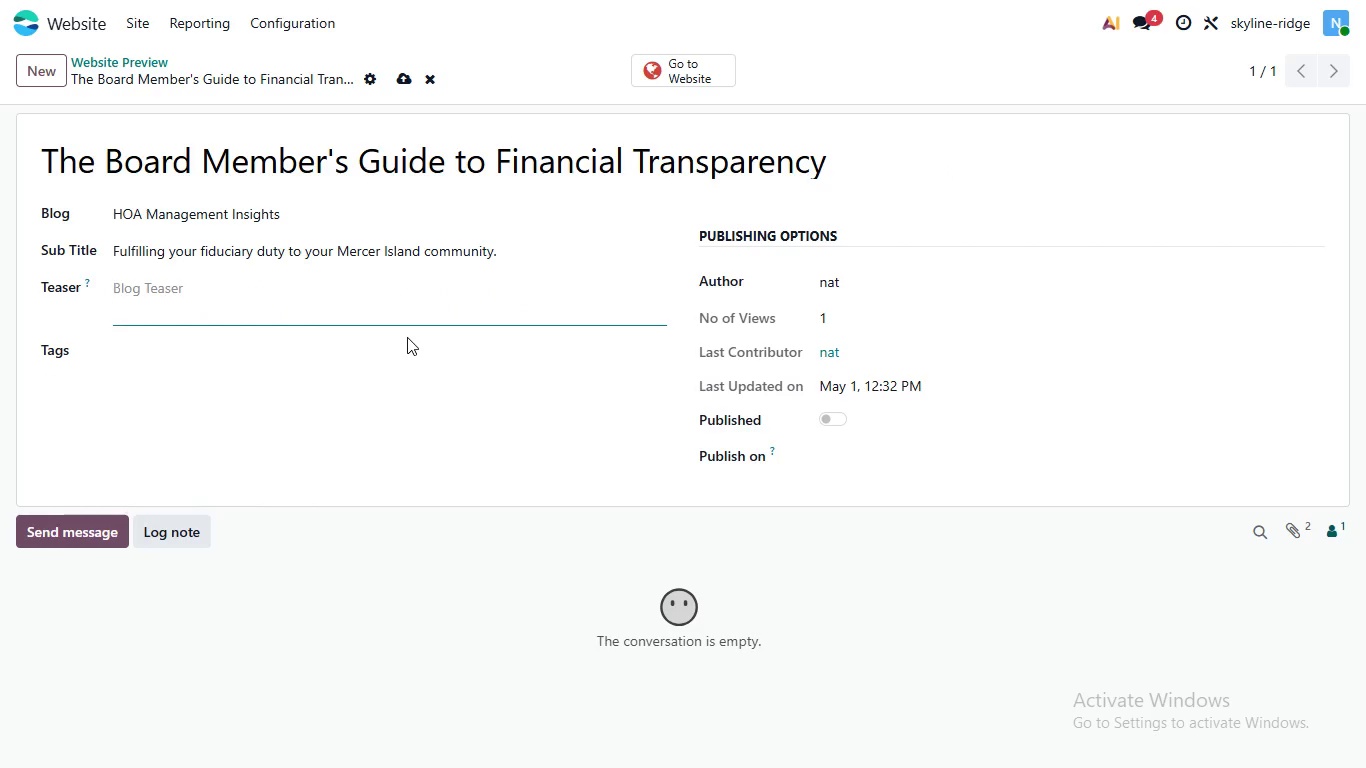 
key(Backspace)
 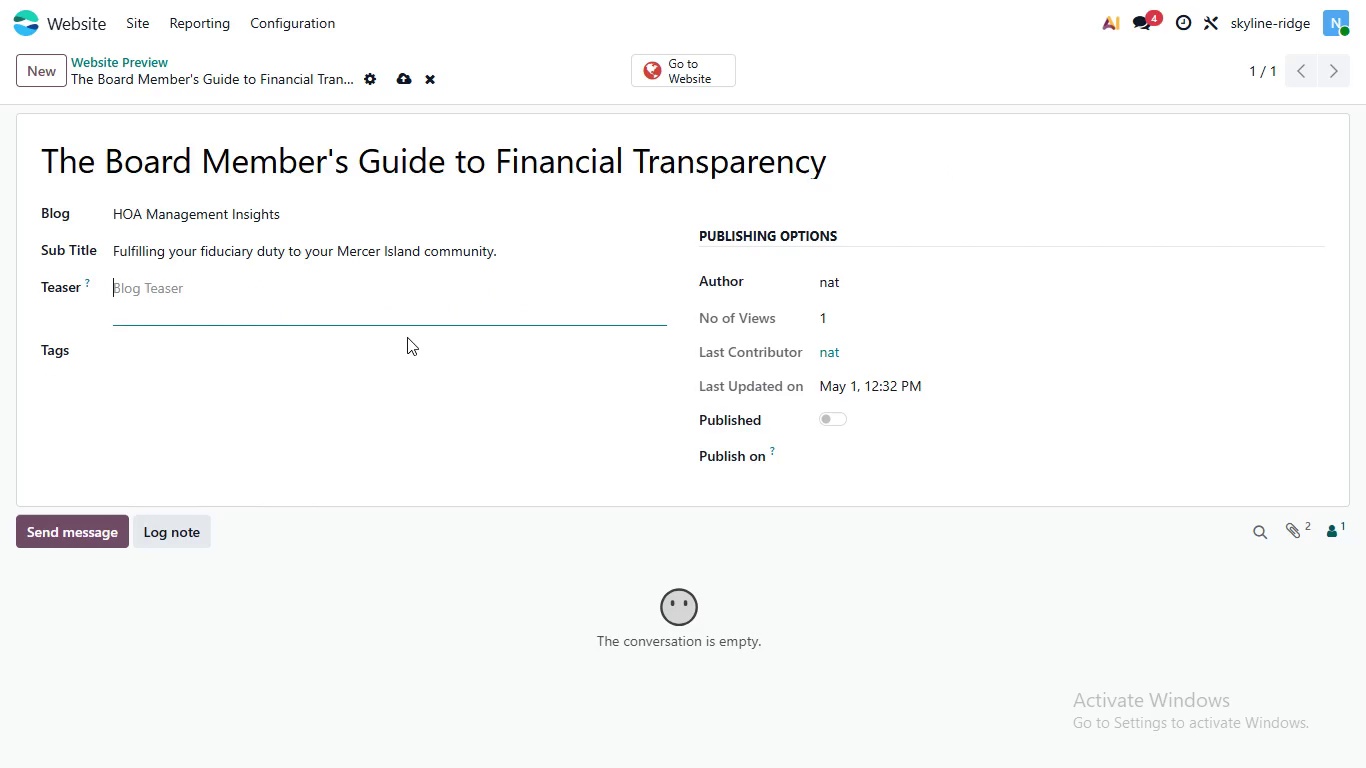 
type(LearFulfilling your fiduciary duty to your Mercer Island community.)
 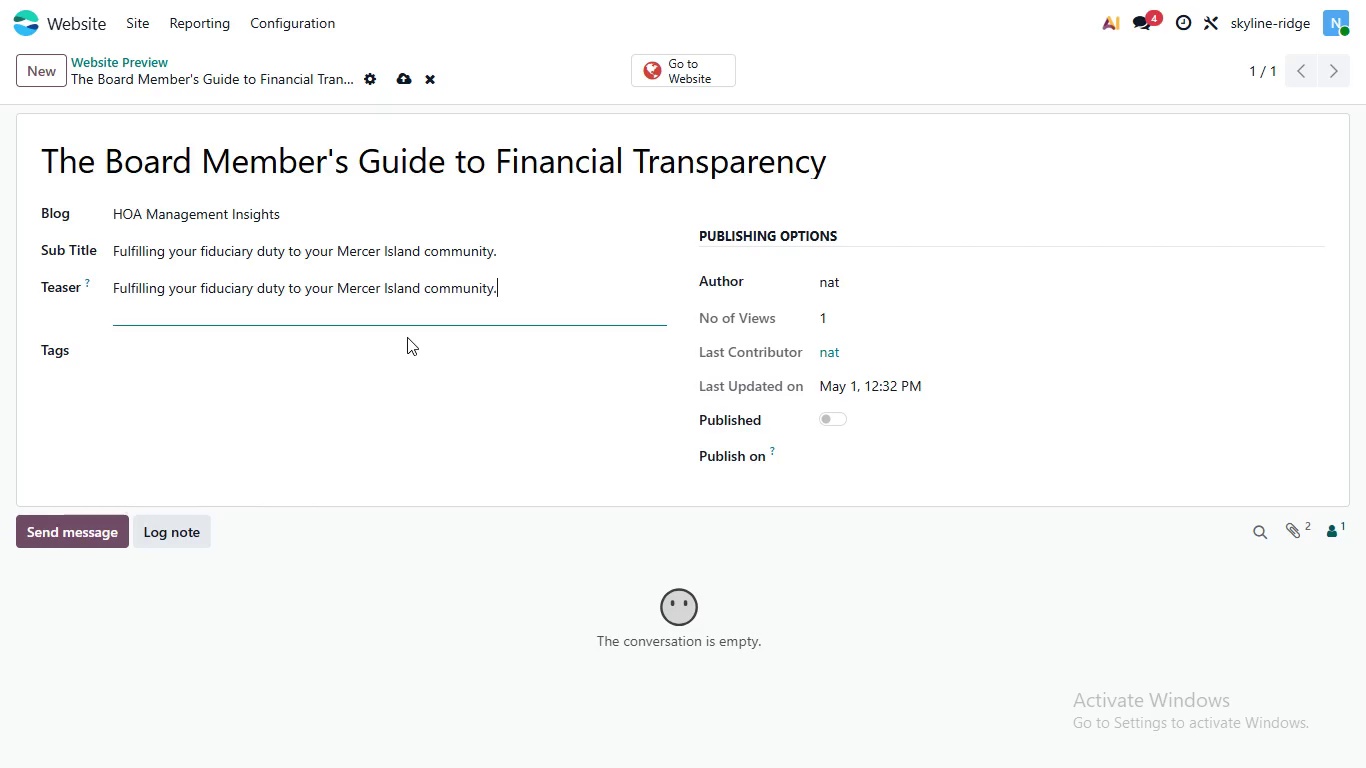 
hold_key(key=Backspace, duration=0.95)
 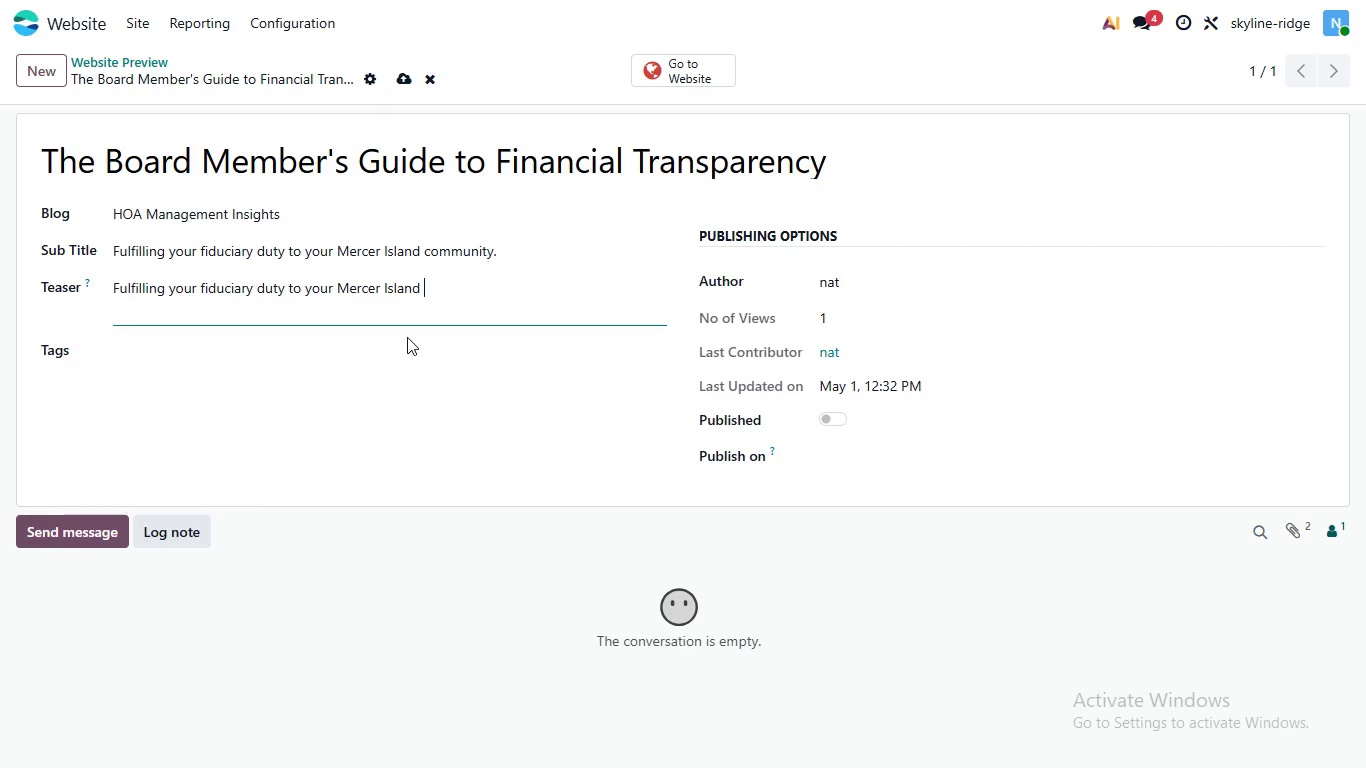 
left_click([357, 348])
 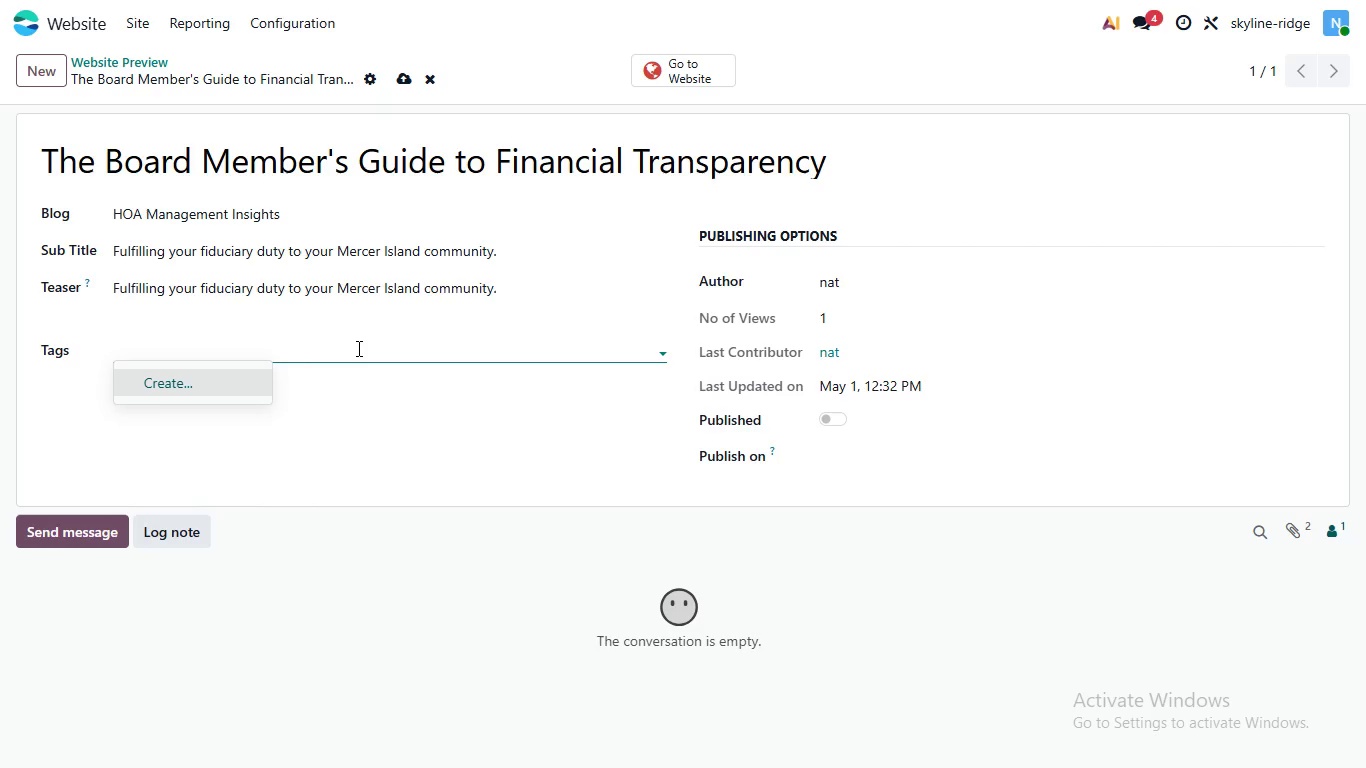 
type(Financial)
 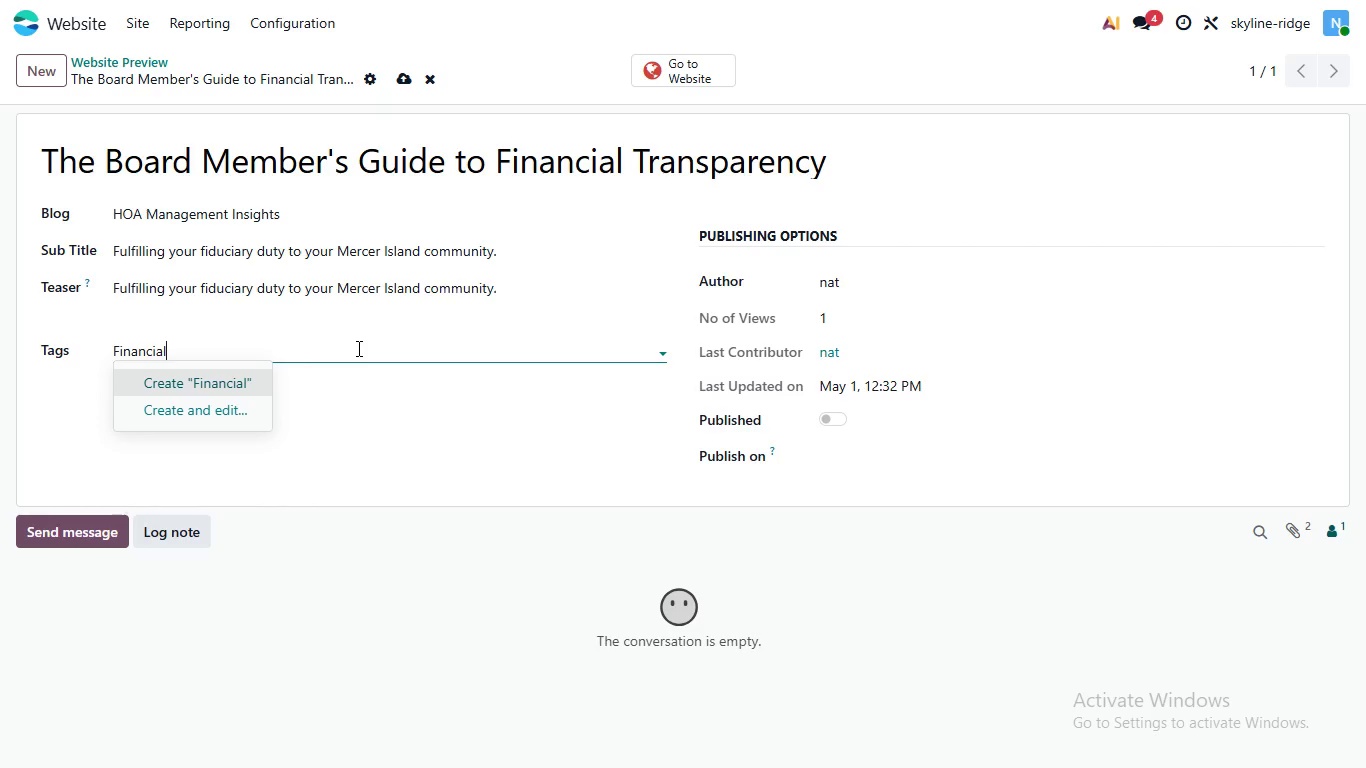 
wait(6.27)
 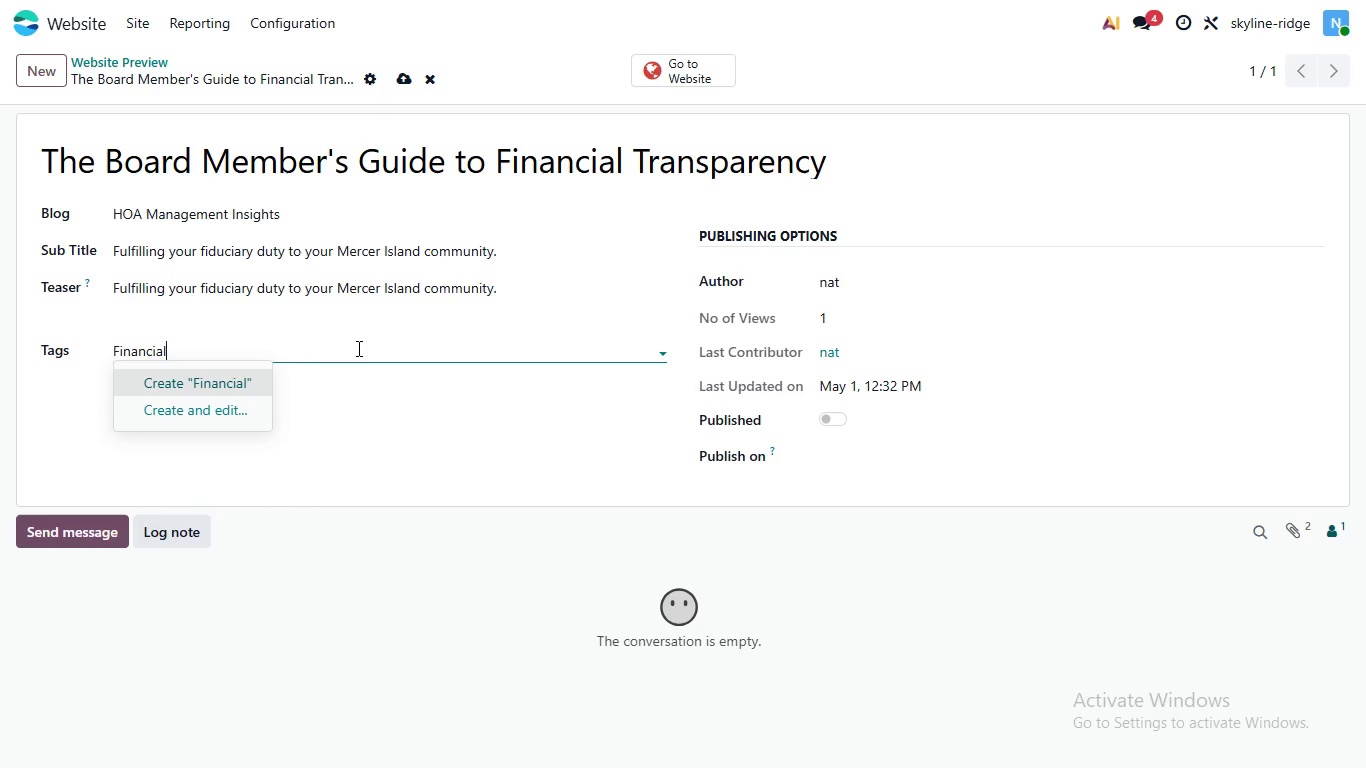 
type( TR)
key(Backspace)
type(ransparency)
 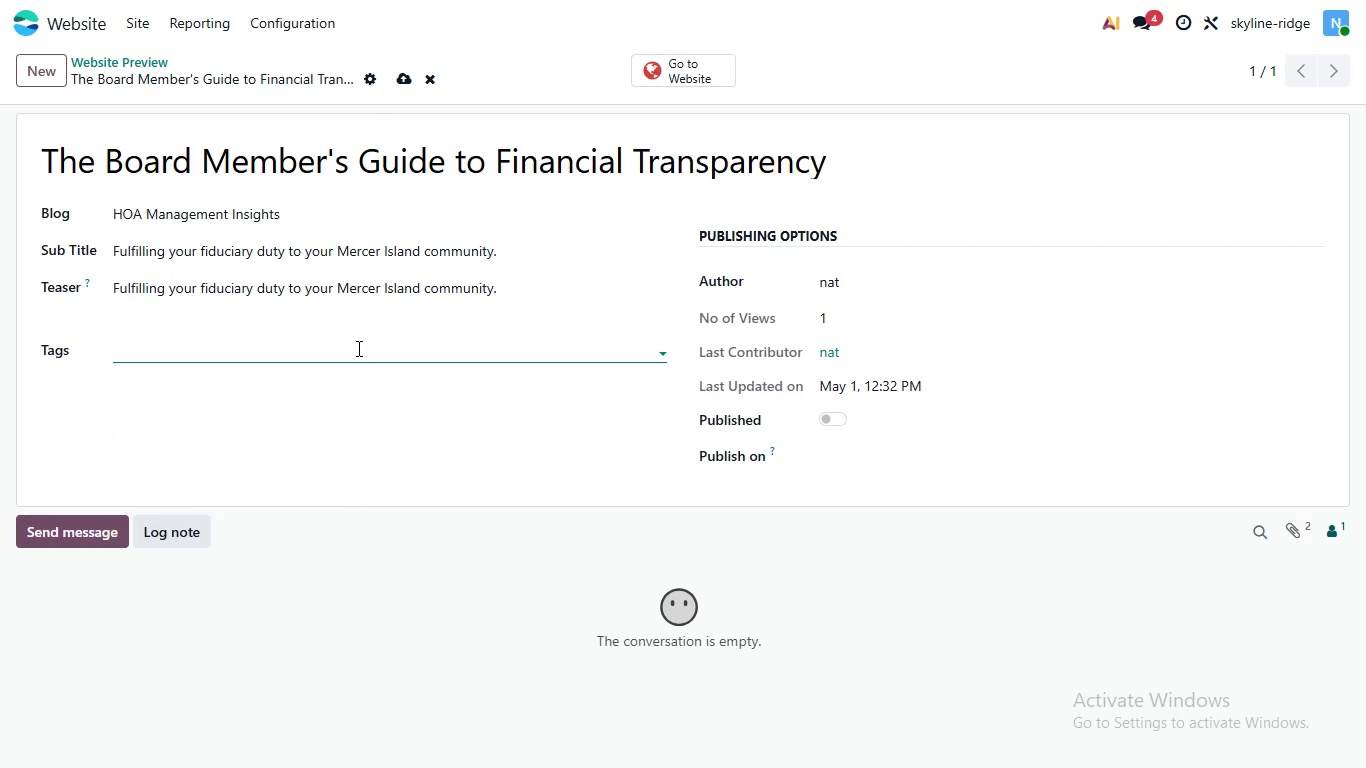 
key(Enter)
 